 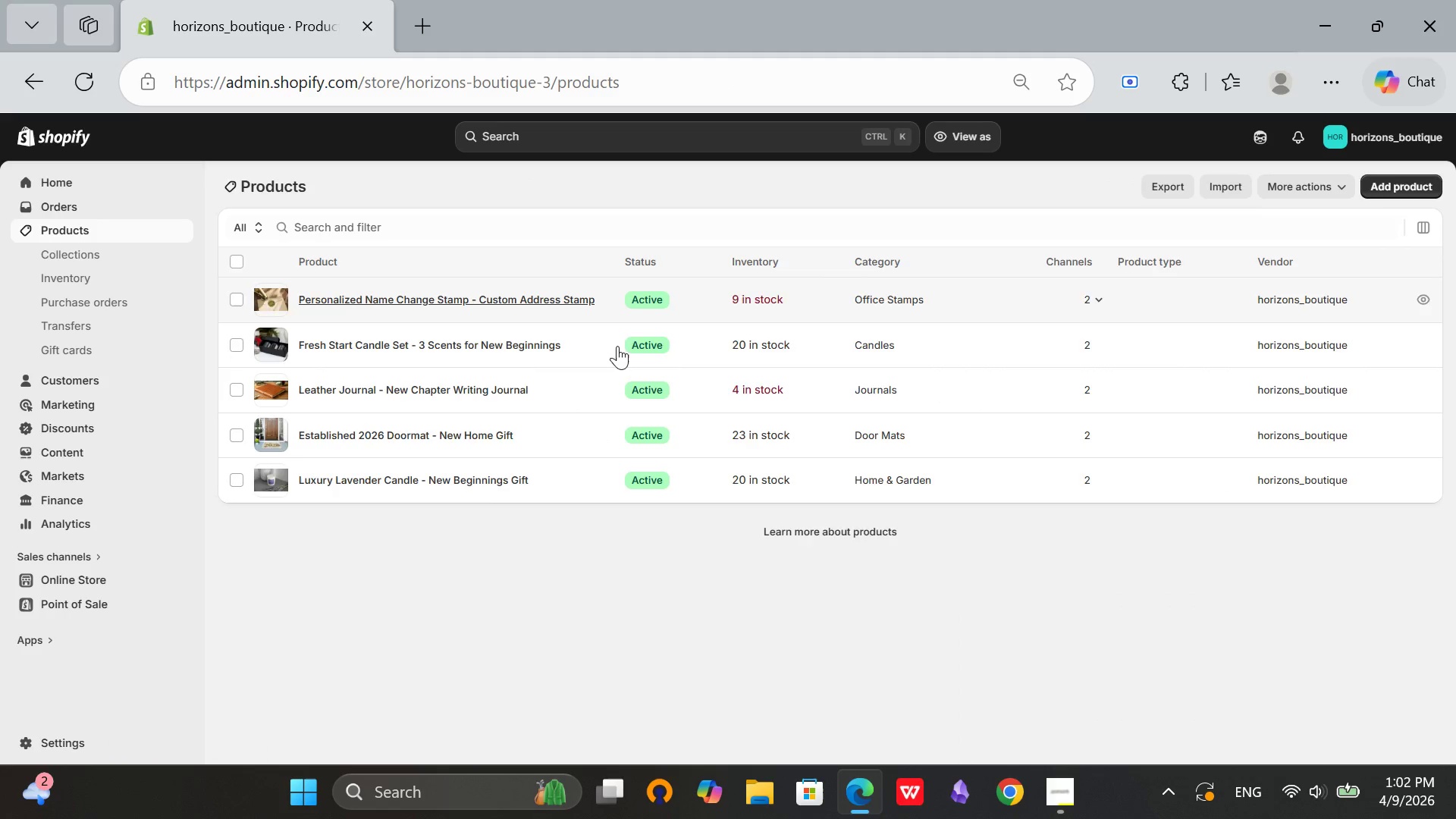 
left_click([1394, 179])
 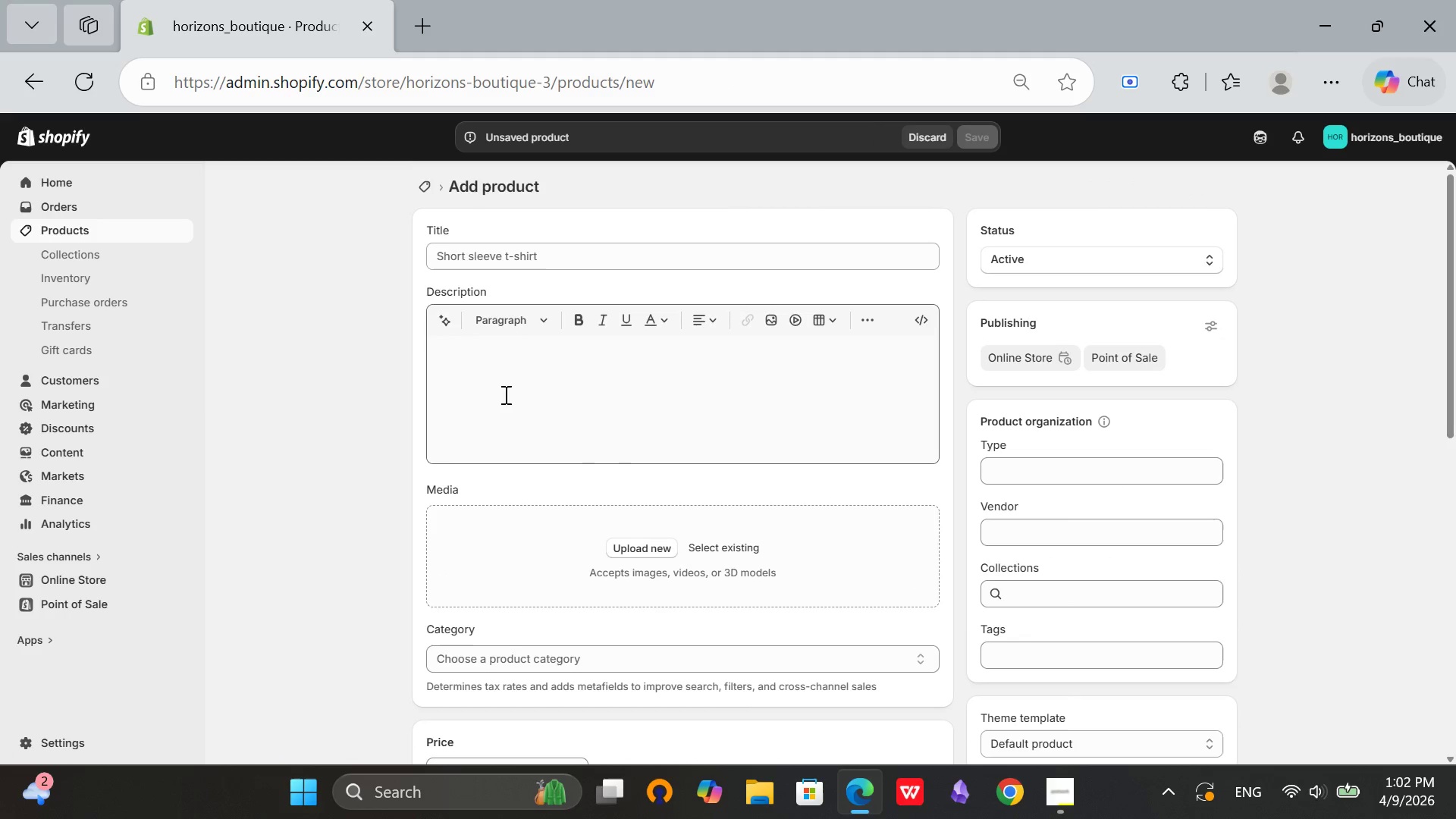 
left_click([532, 237])
 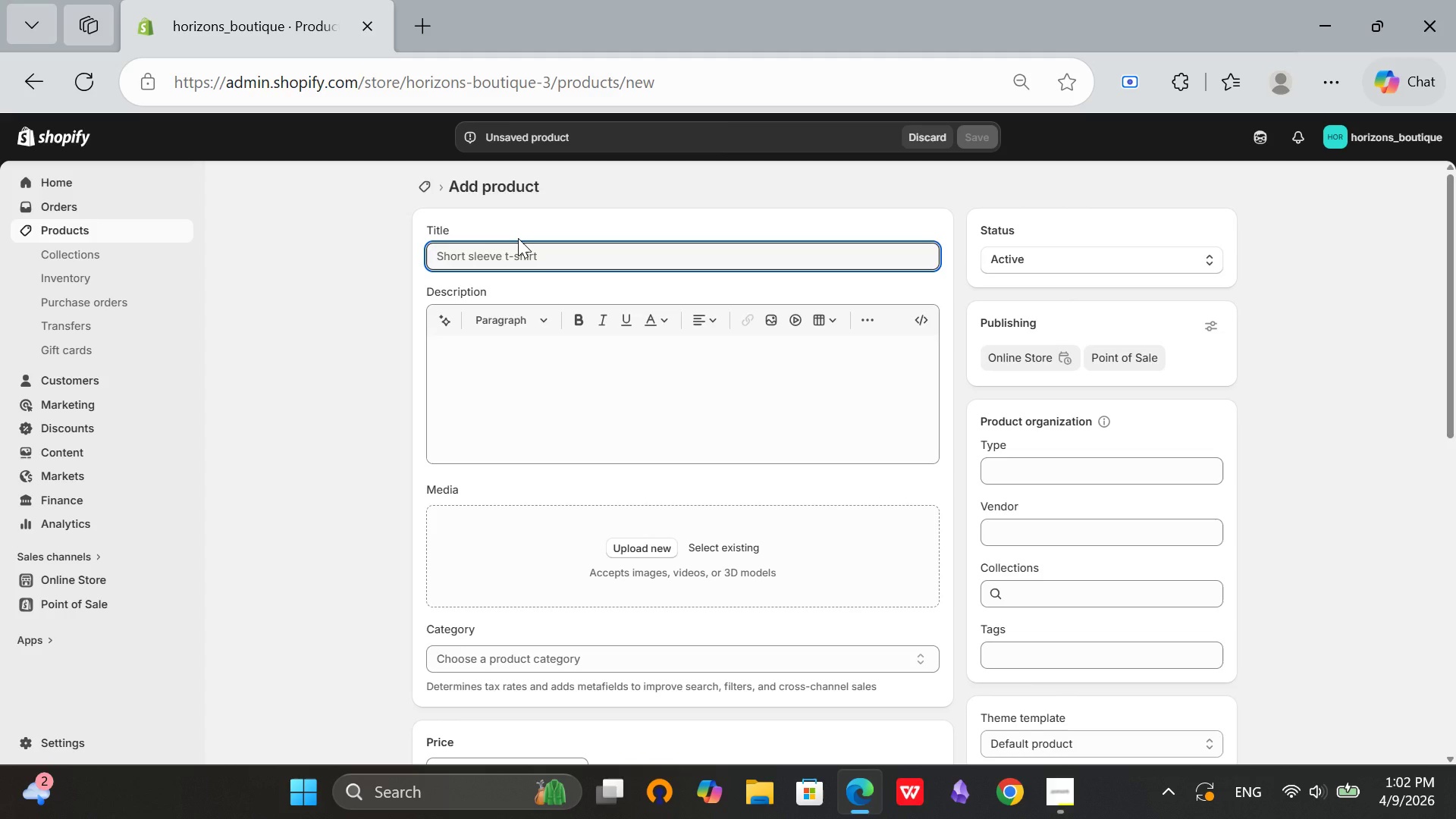 
type(Seld)
key(Backspace)
type(f-Care Gift Basket)
 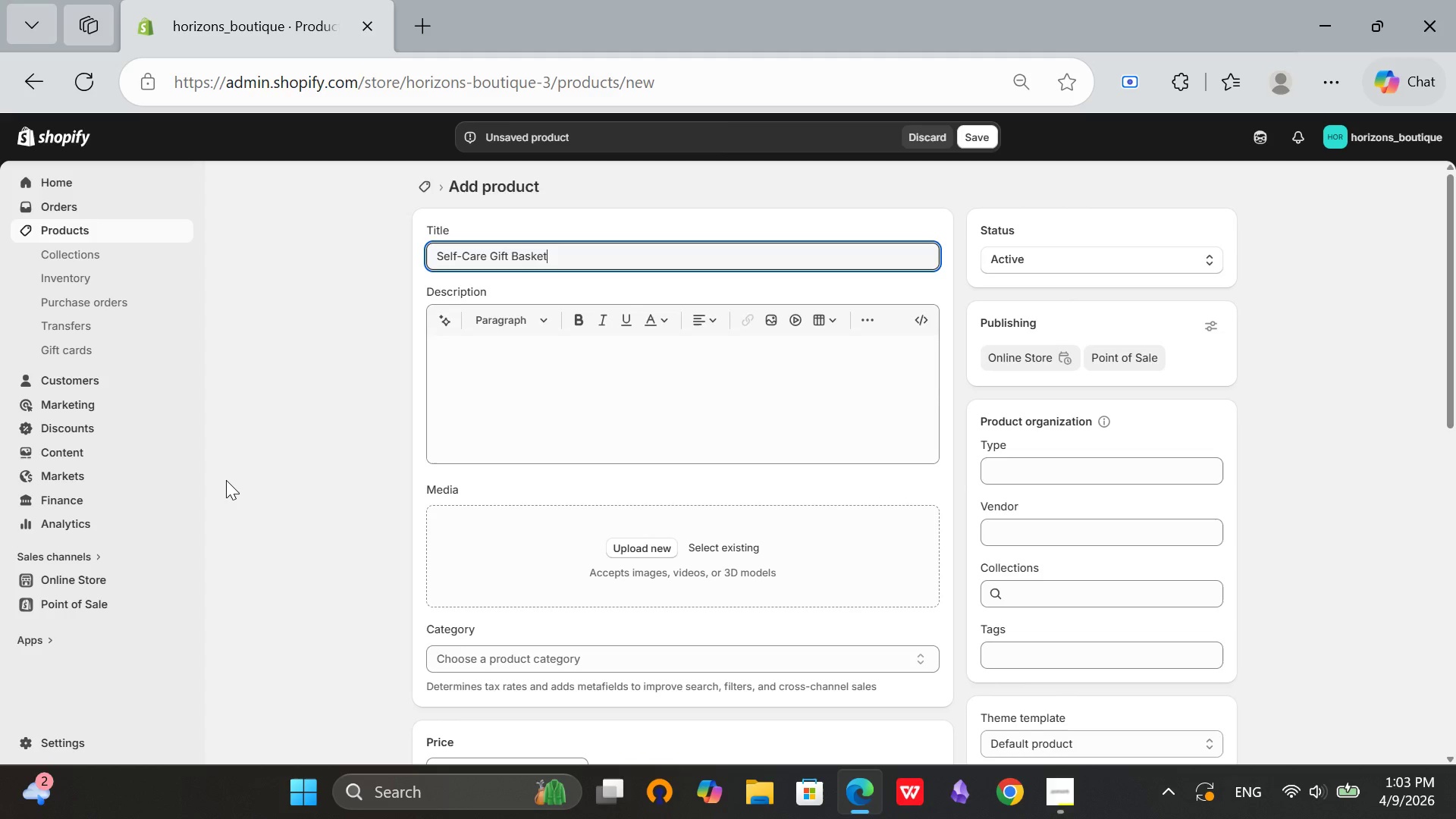 
type( -  Divorce Recovery Kit)
 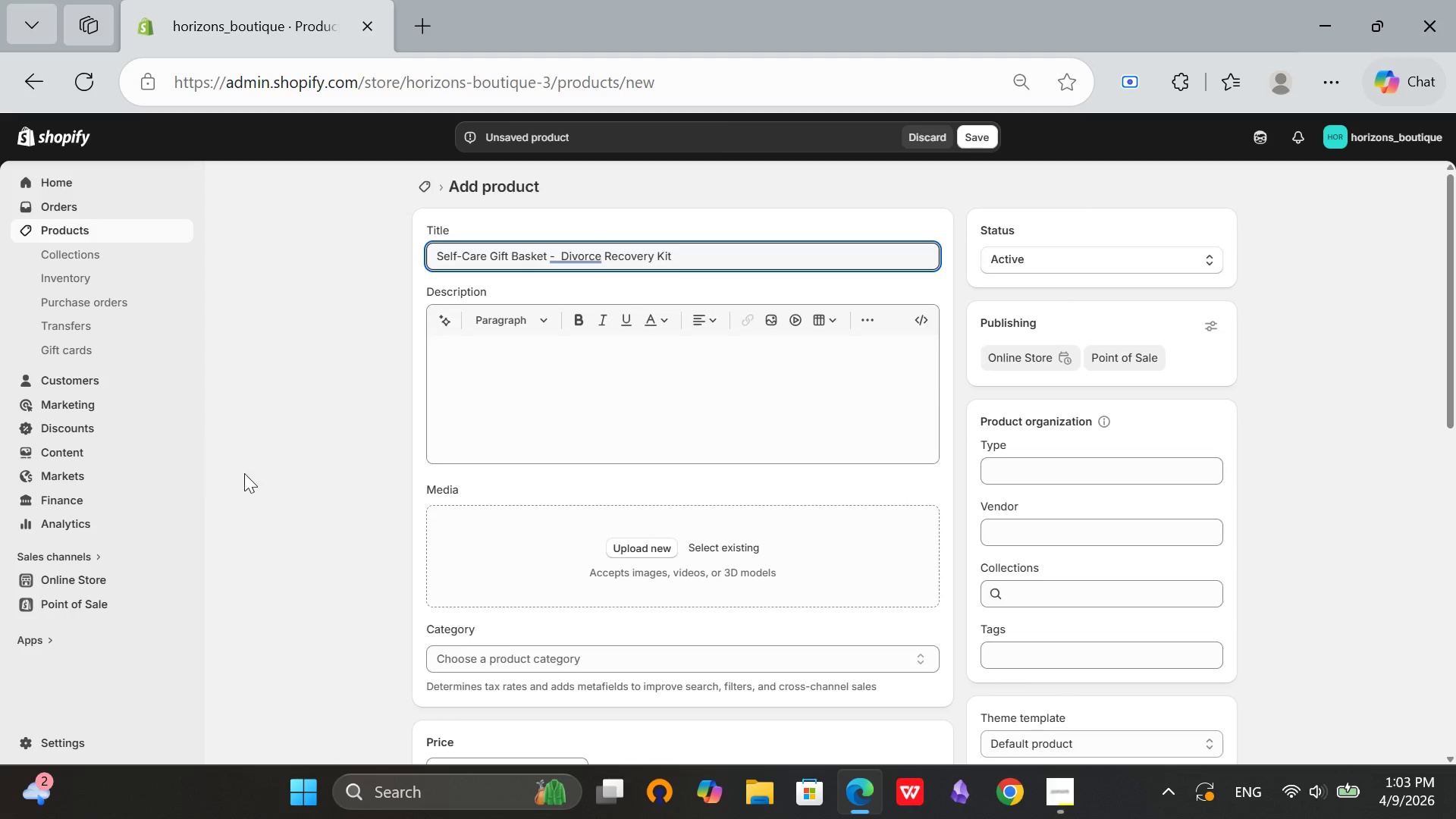 
scroll: coordinate [432, 677], scroll_direction: down, amount: 3.0
 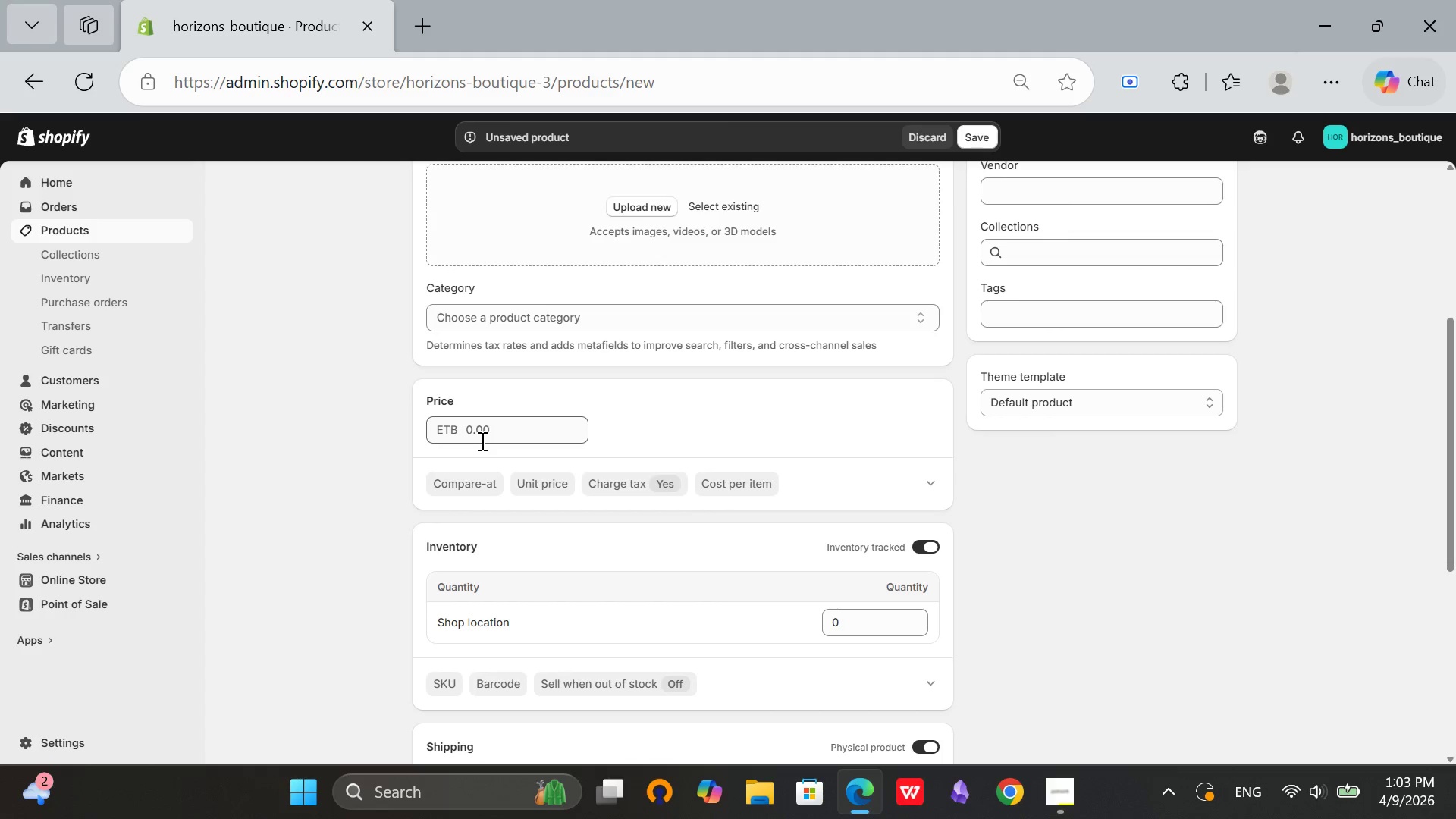 
left_click([485, 429])
 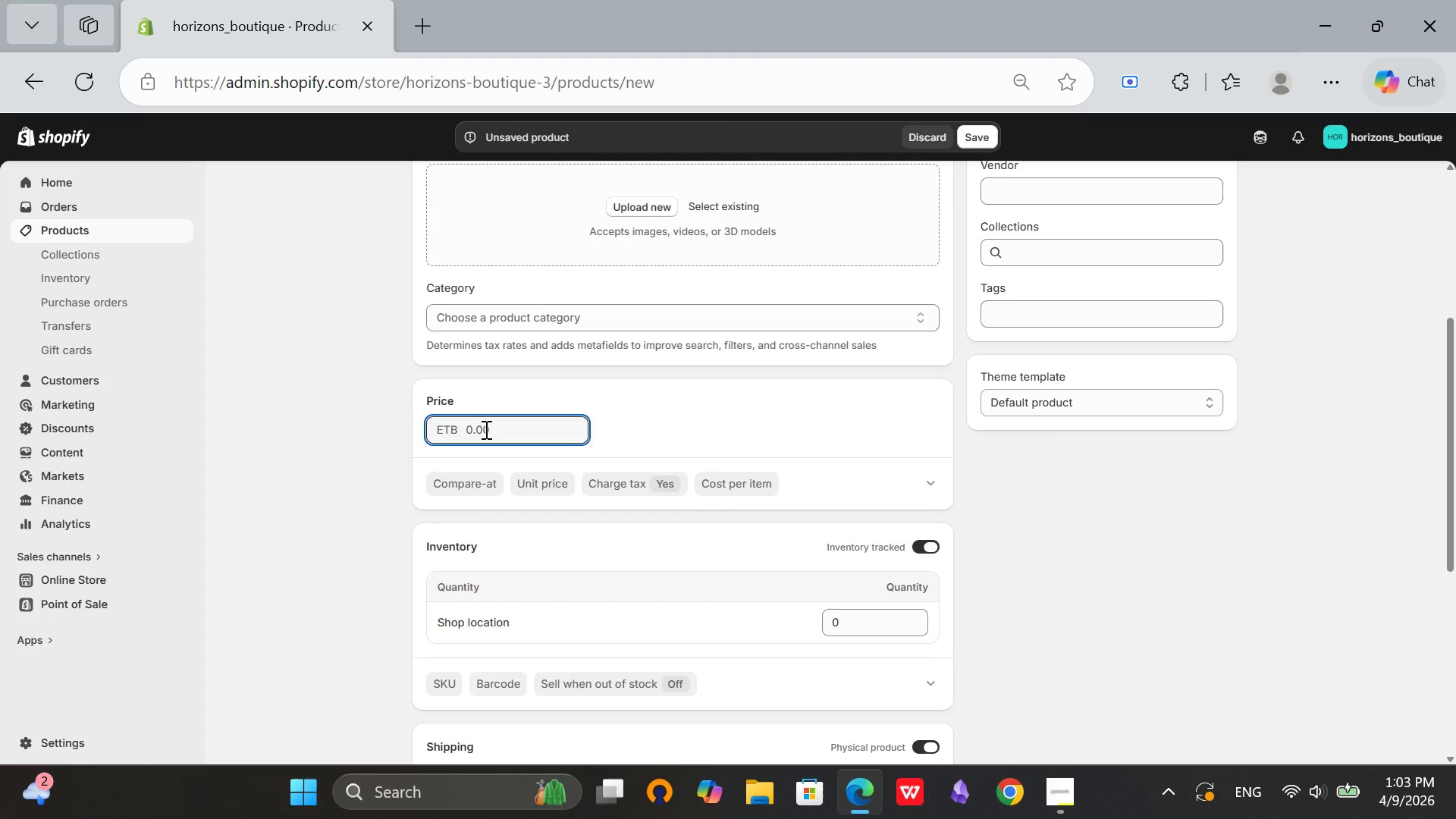 
type(79.9)
 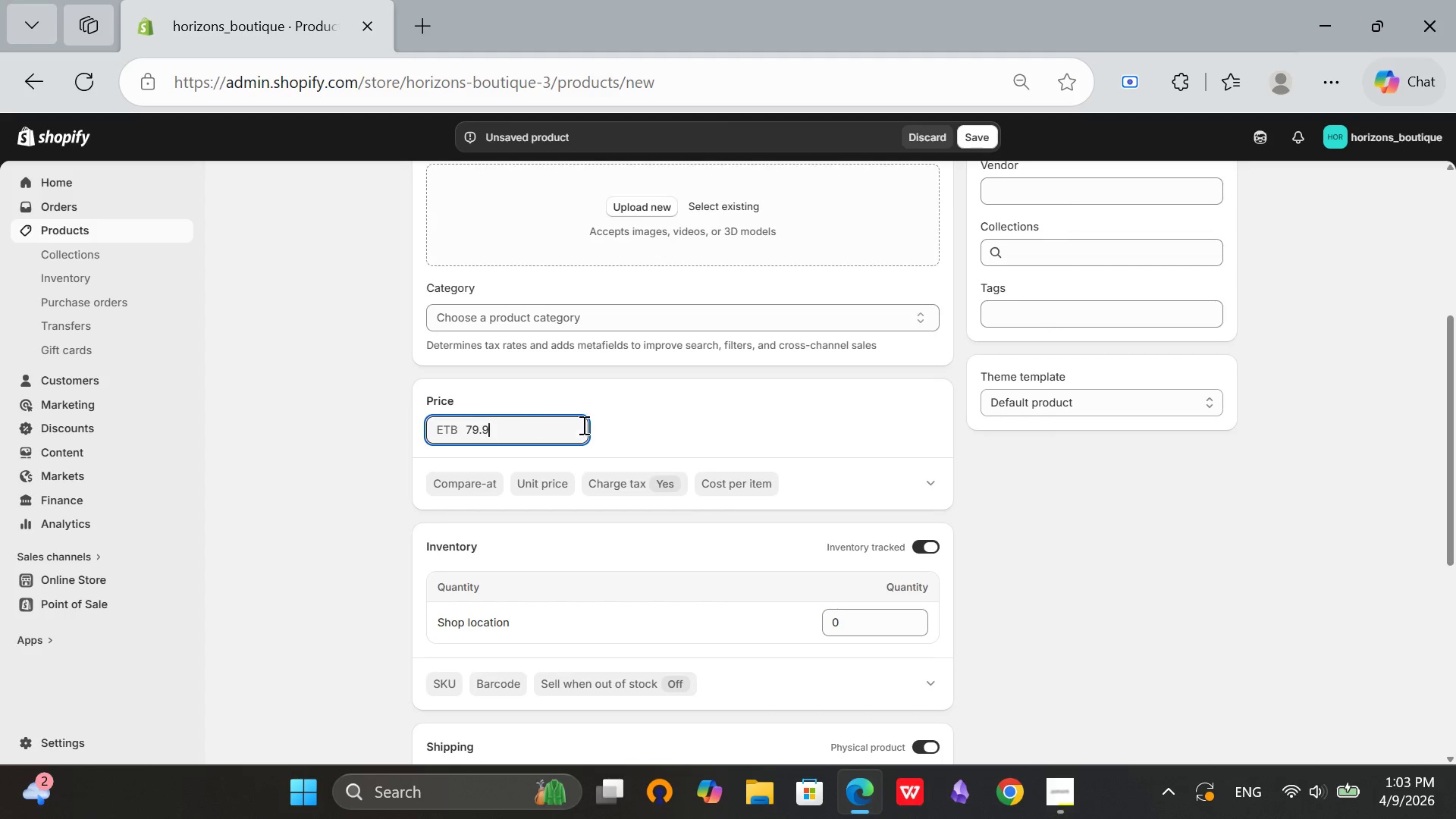 
key(9)
 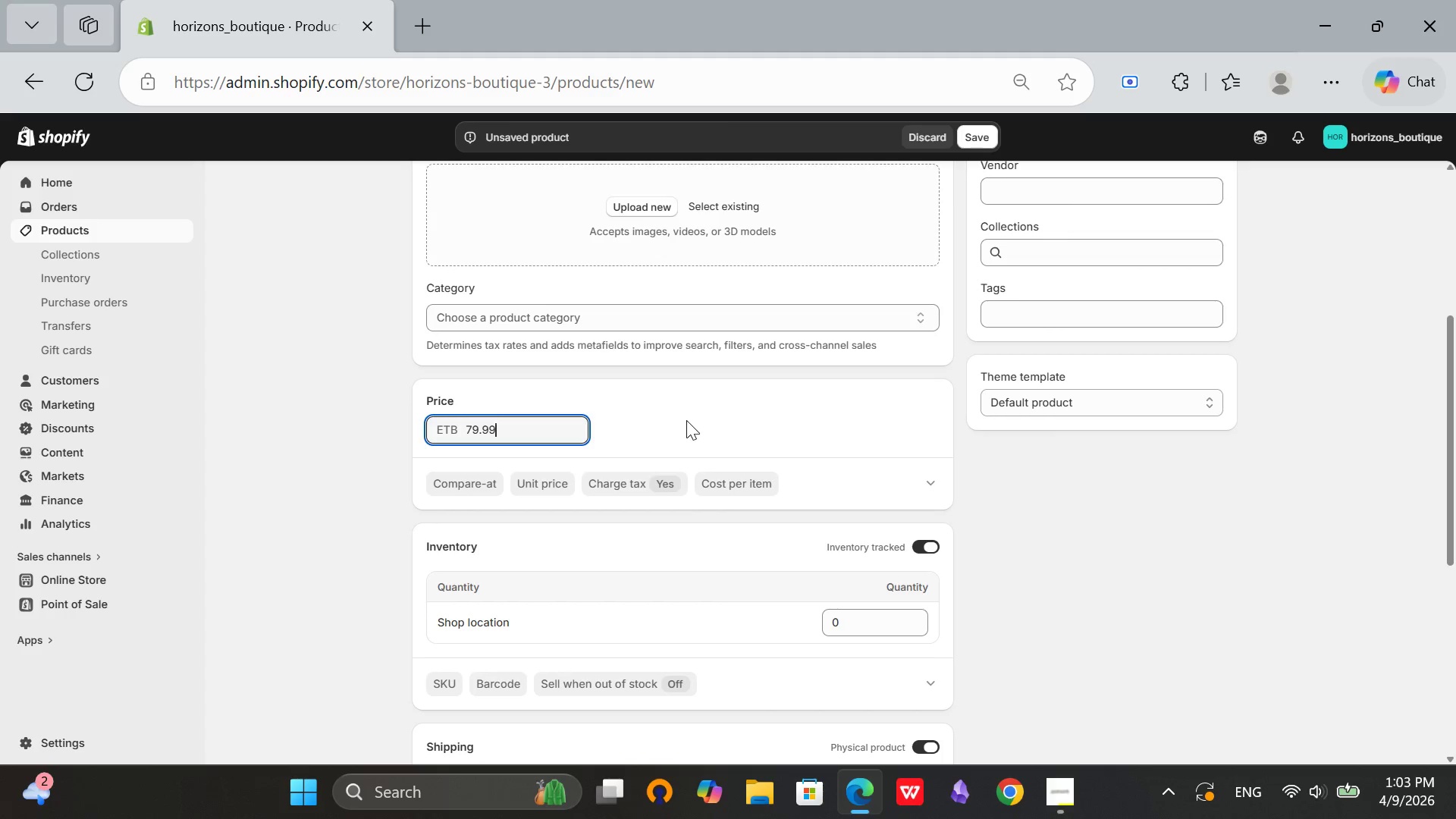 
left_click([686, 420])
 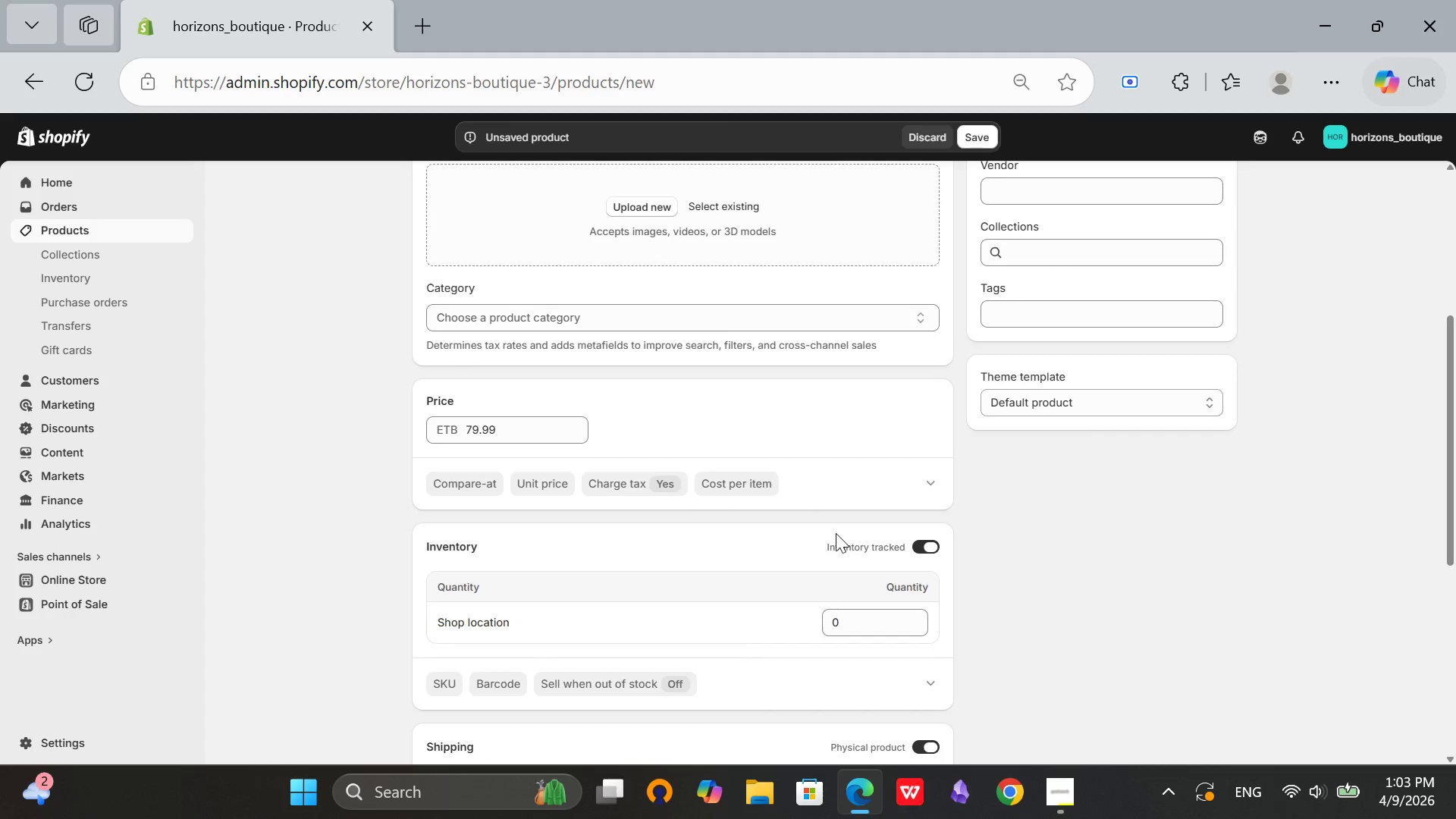 
scroll: coordinate [836, 533], scroll_direction: up, amount: 3.0
 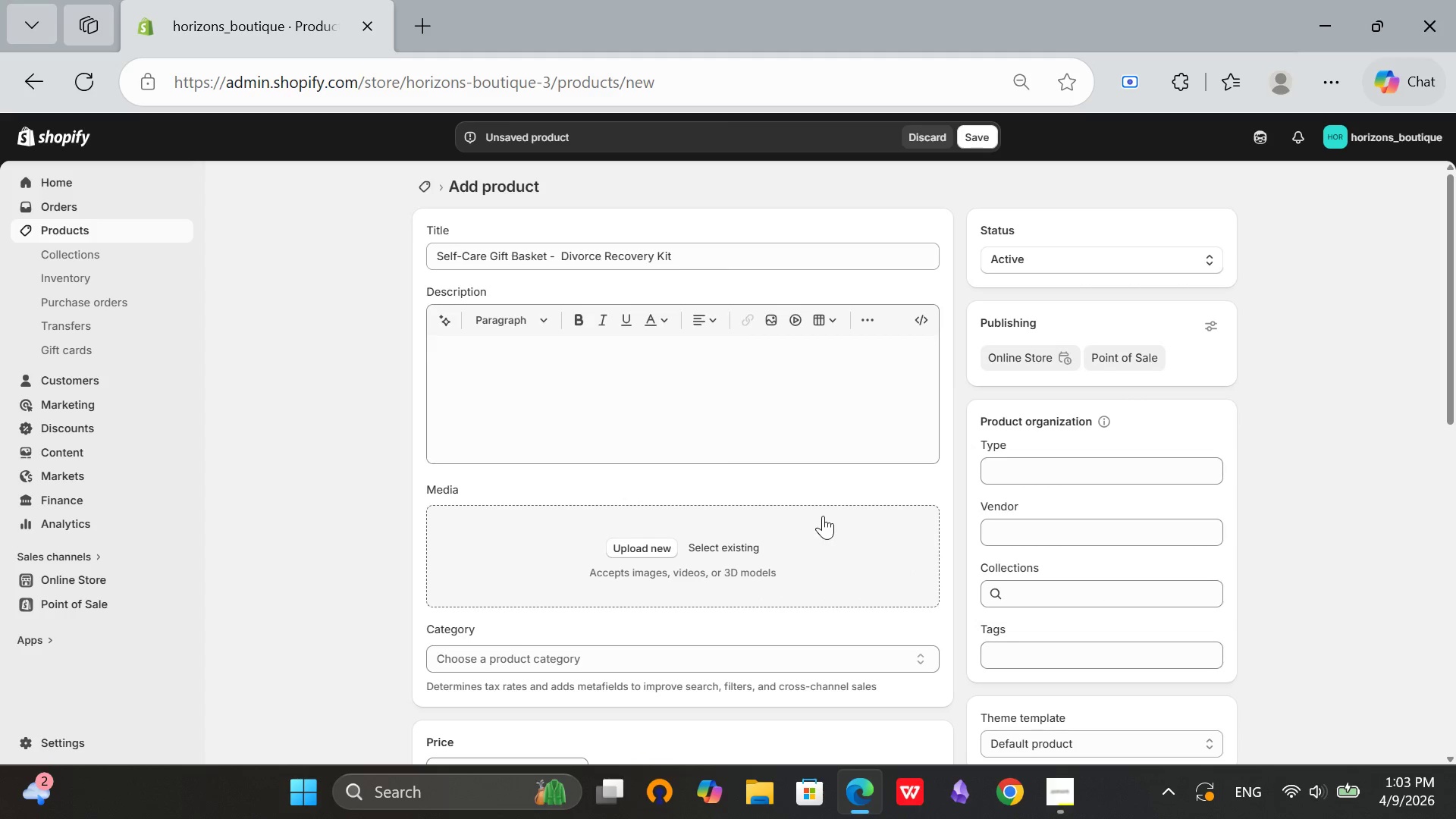 
scroll: coordinate [823, 516], scroll_direction: down, amount: 10.0
 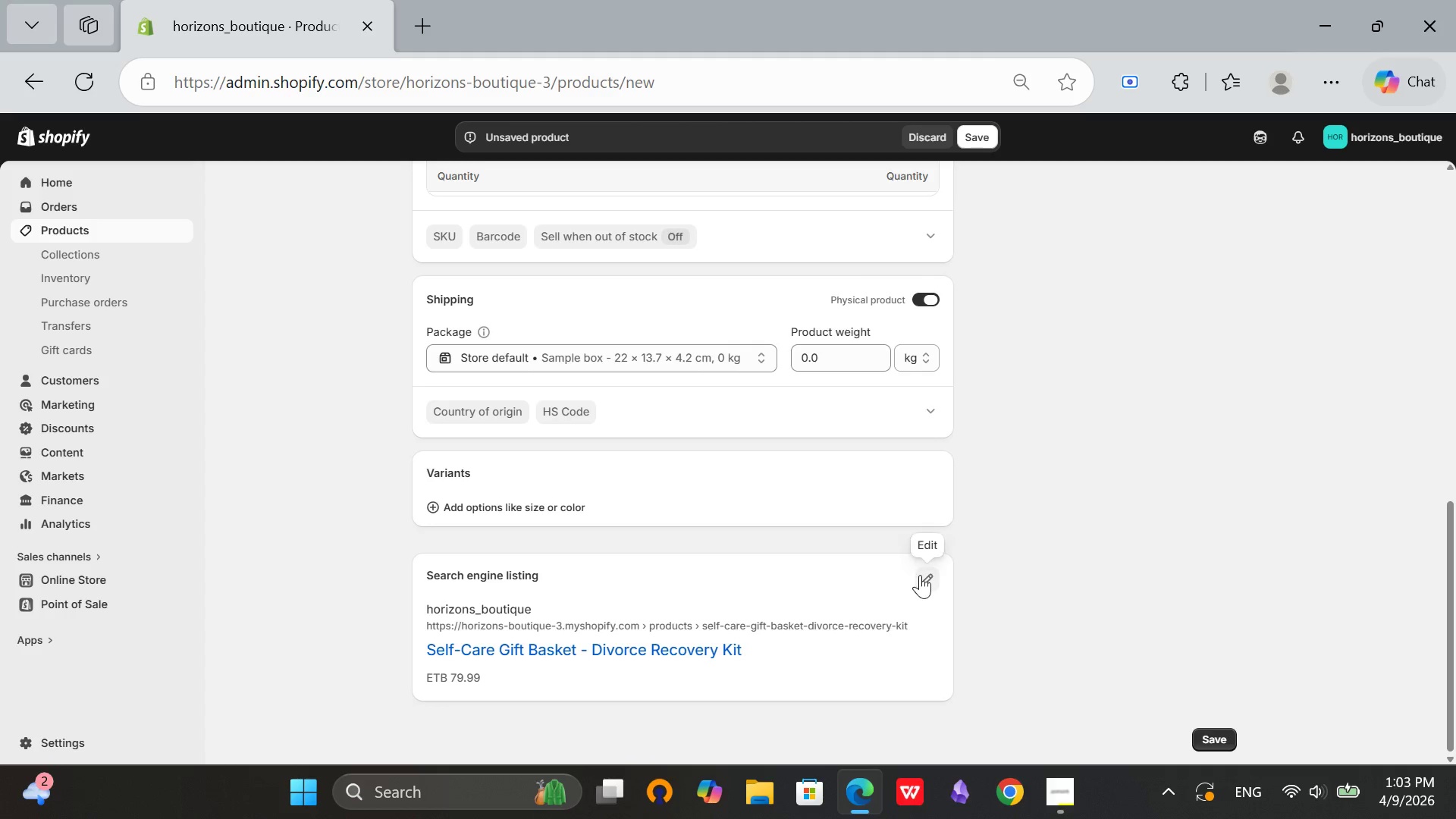 
left_click([921, 575])
 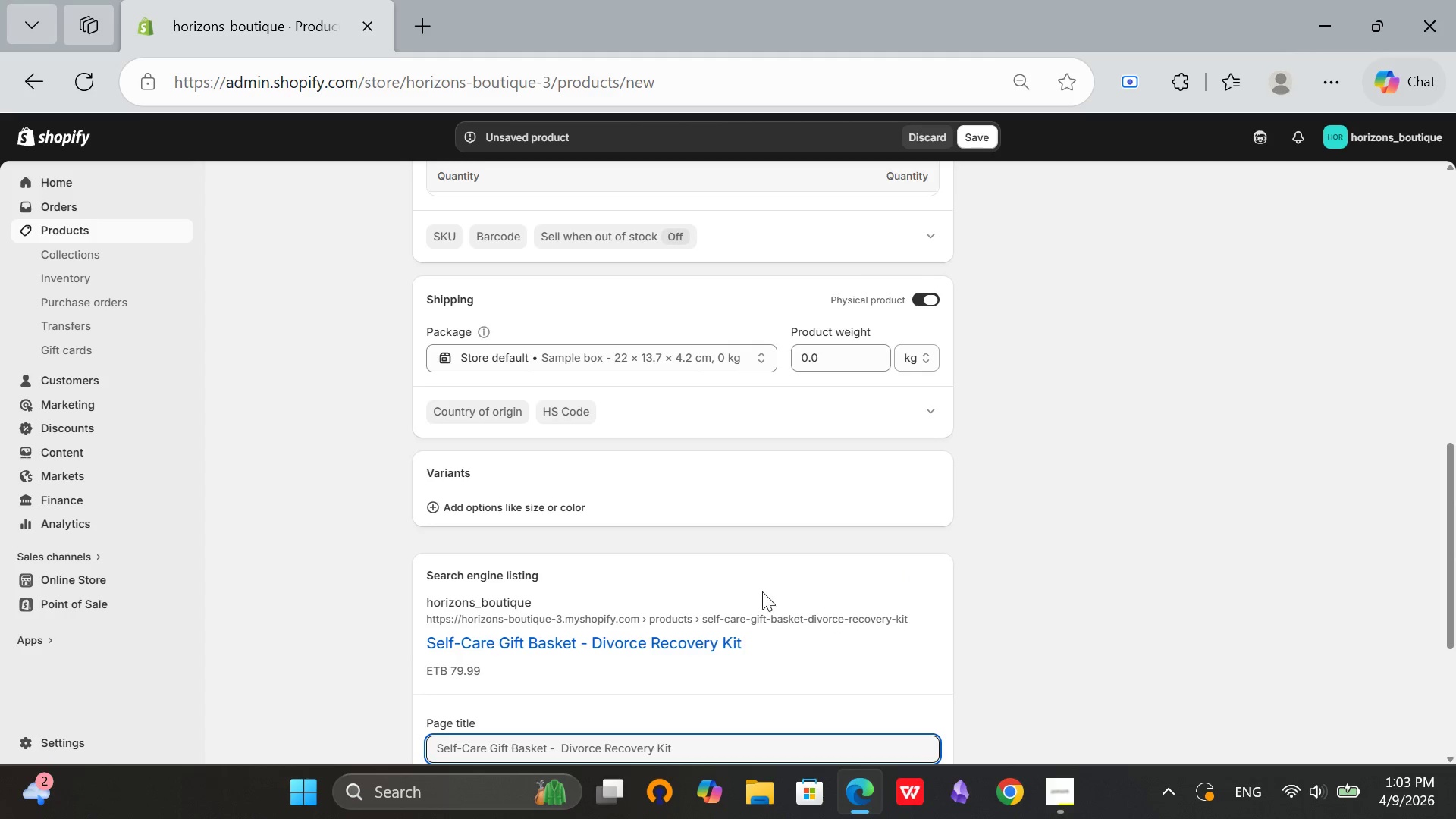 
scroll: coordinate [679, 573], scroll_direction: down, amount: 3.0
 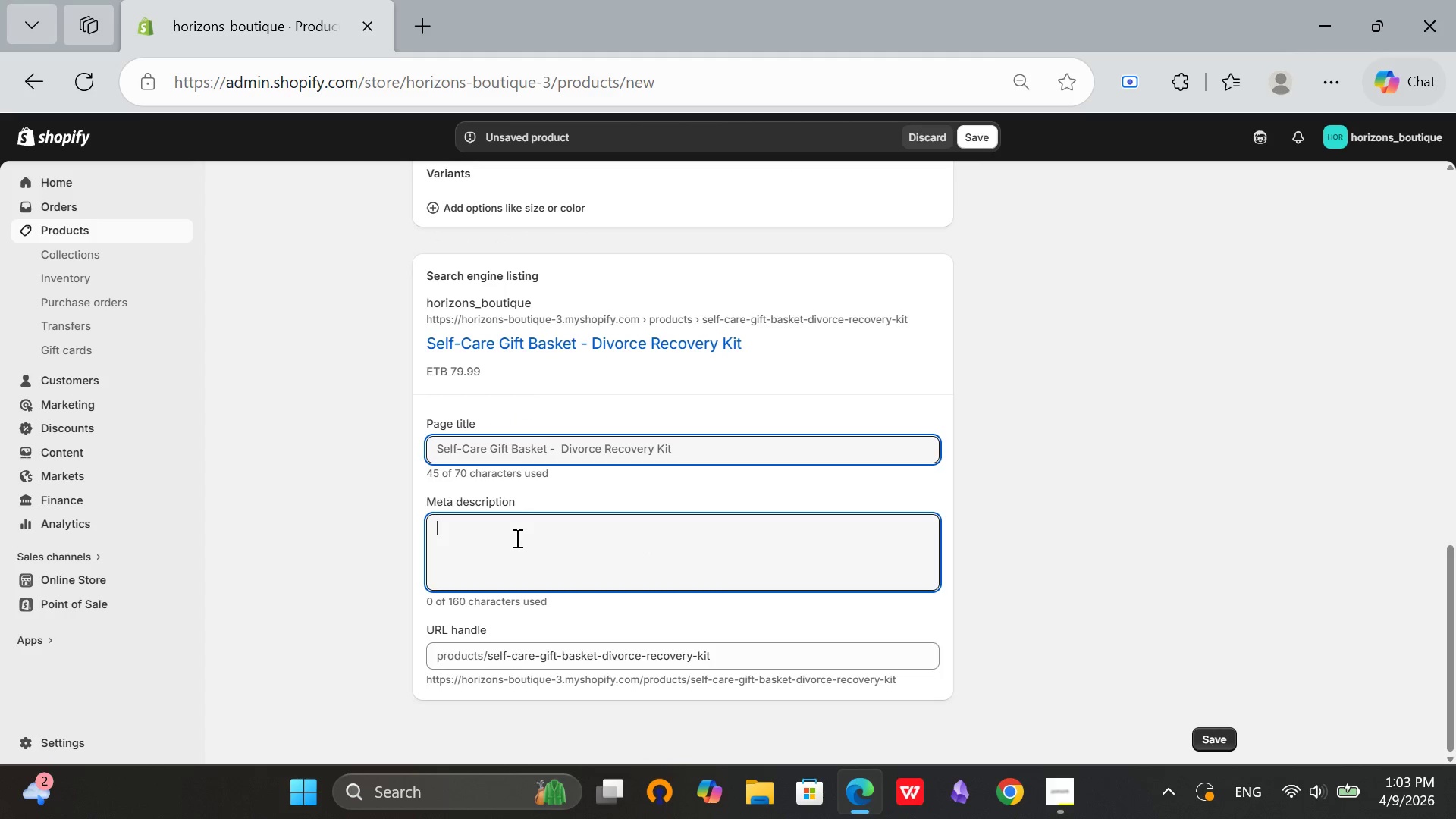 
wait(10.7)
 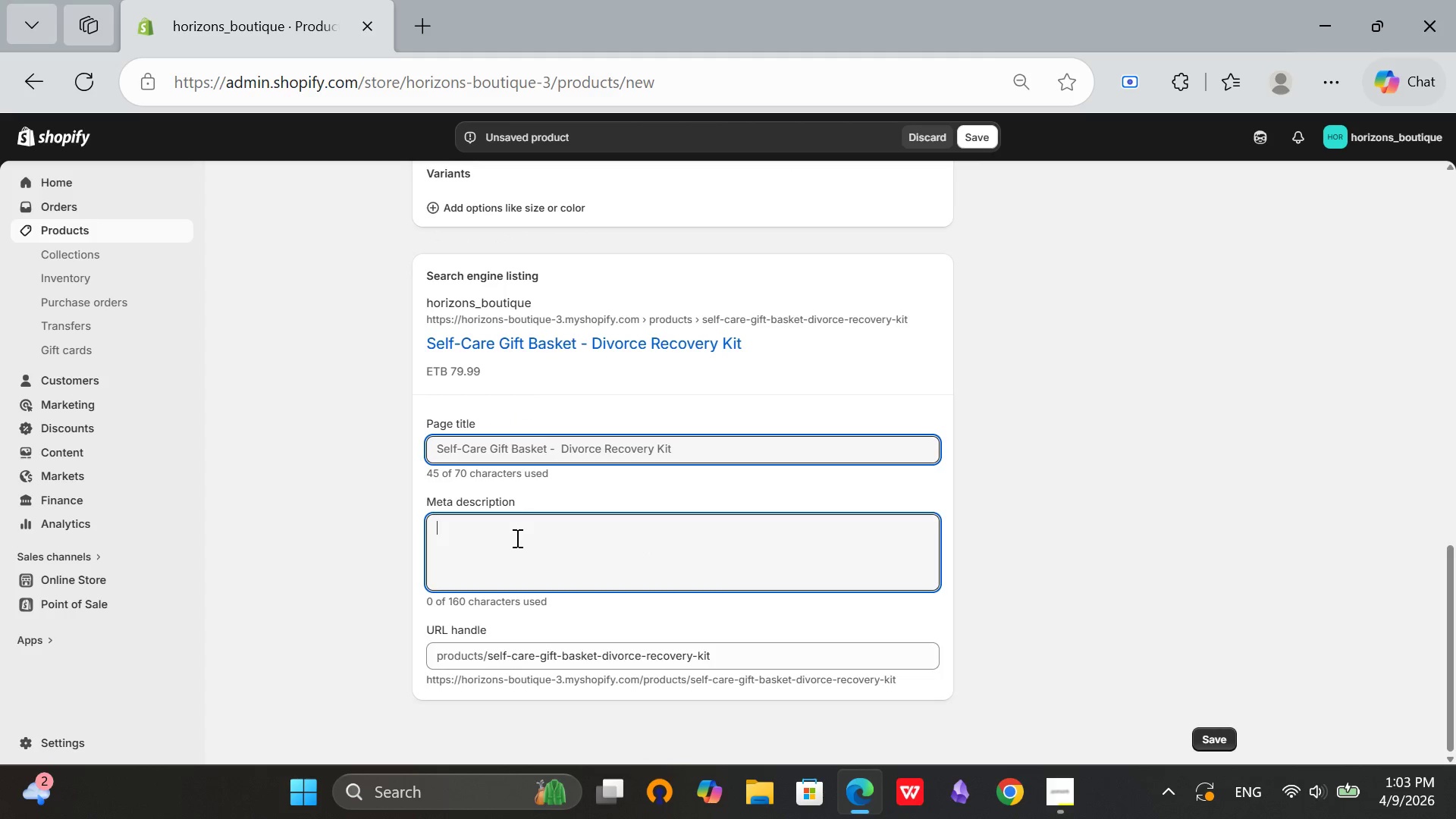 
left_click([516, 544])
 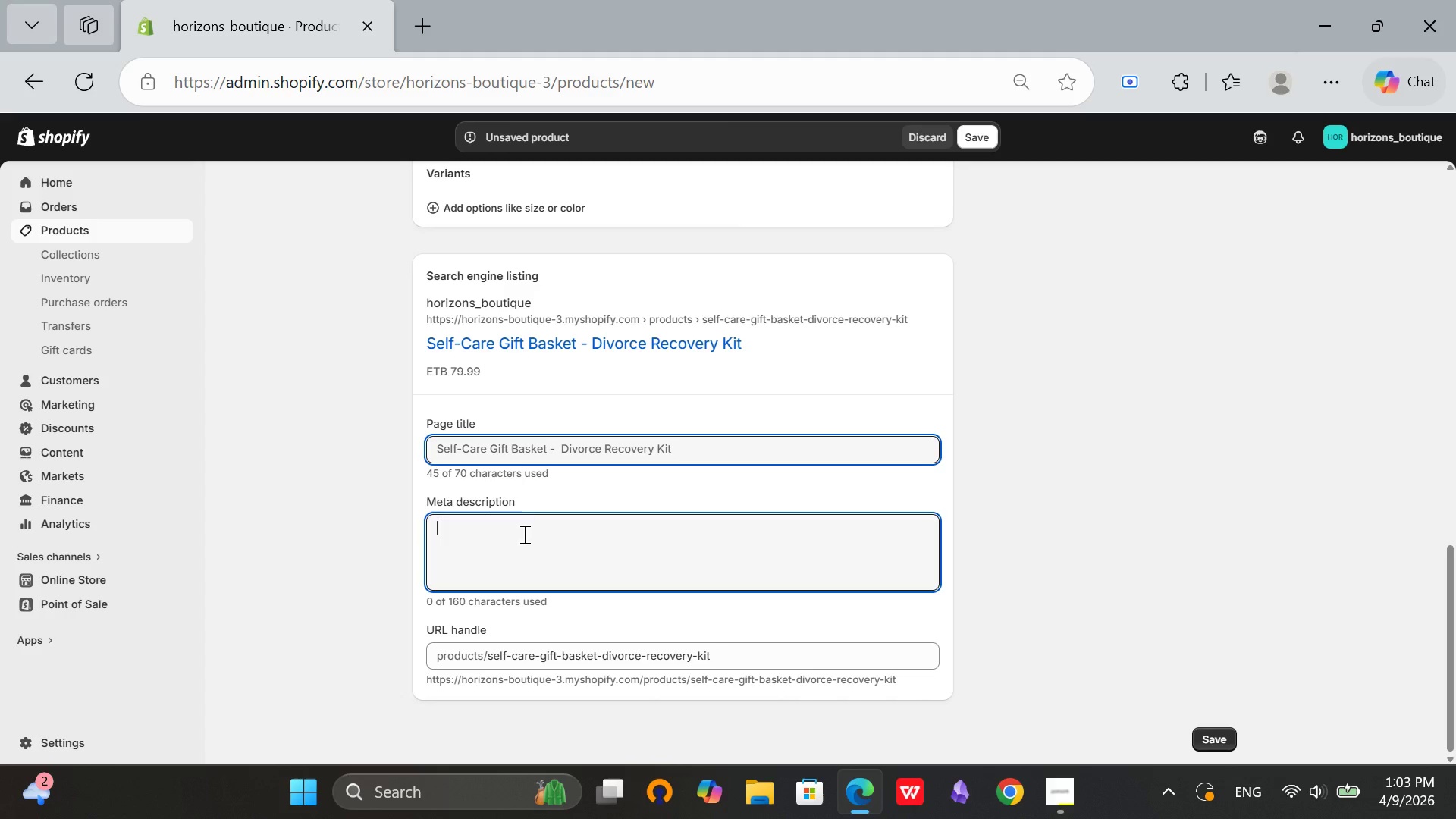 
type(Self-Care)
key(Backspace)
key(Backspace)
key(Backspace)
key(Backspace)
type(care gift basket for )
 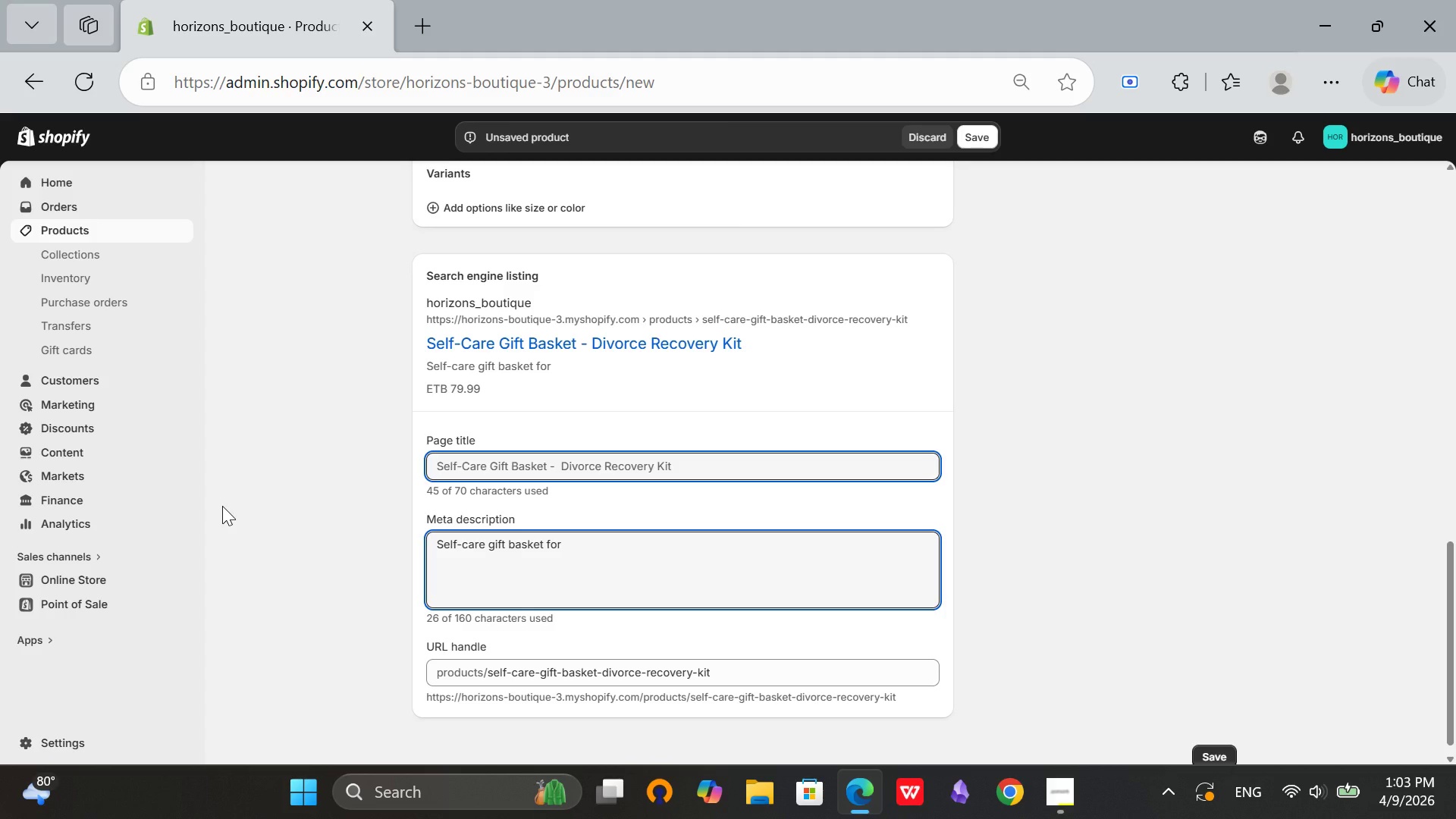 
type(divorce recovery. Lavender candle, bath salts, journal. Life transition gift ffor )
key(Backspace)
key(Backspace)
key(Backspace)
key(Backspace)
type(or new begn)
key(Backspace)
type(innings. )
 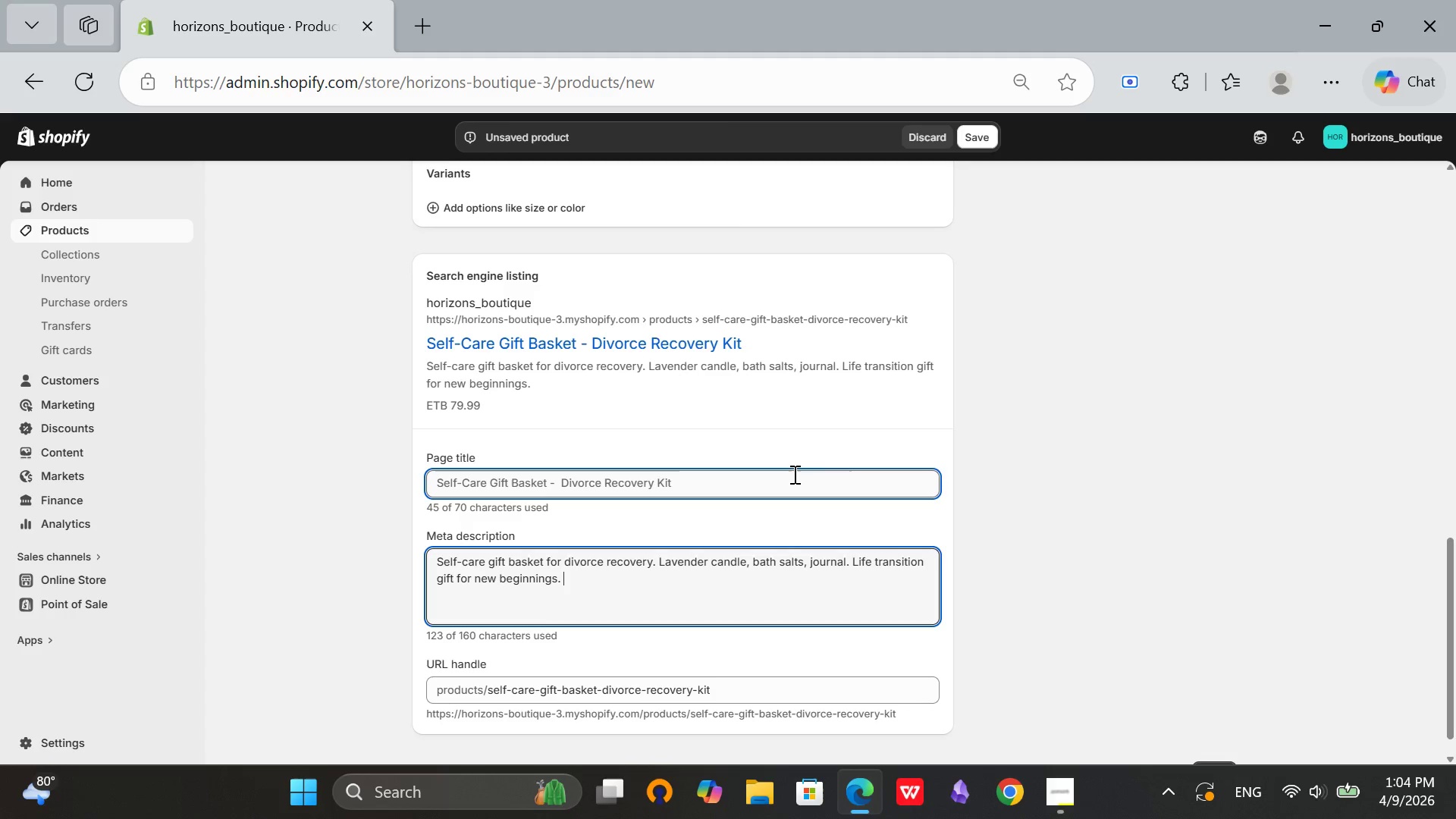 
scroll: coordinate [838, 474], scroll_direction: down, amount: 3.0
 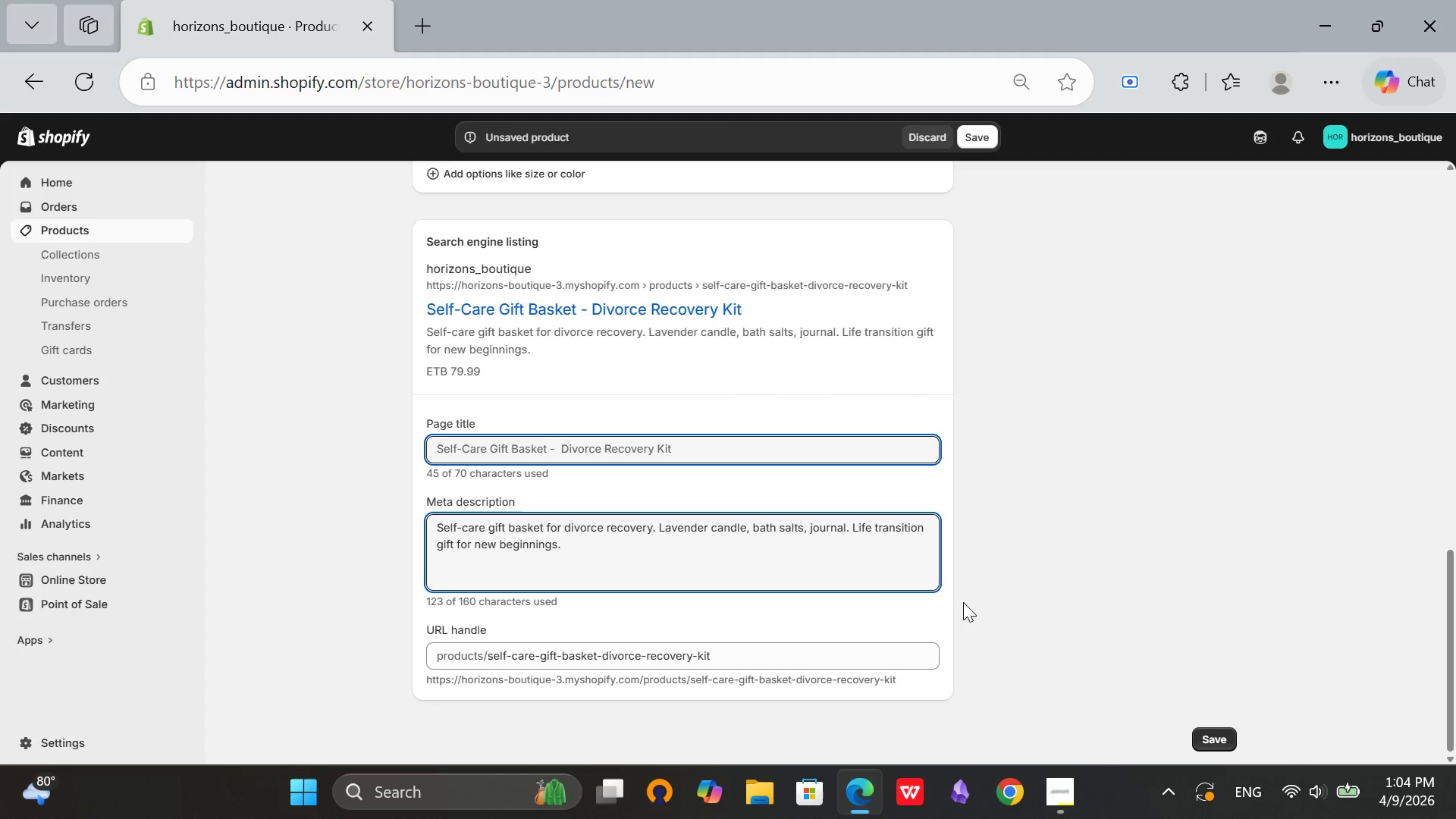 
scroll: coordinate [979, 595], scroll_direction: up, amount: 7.0
 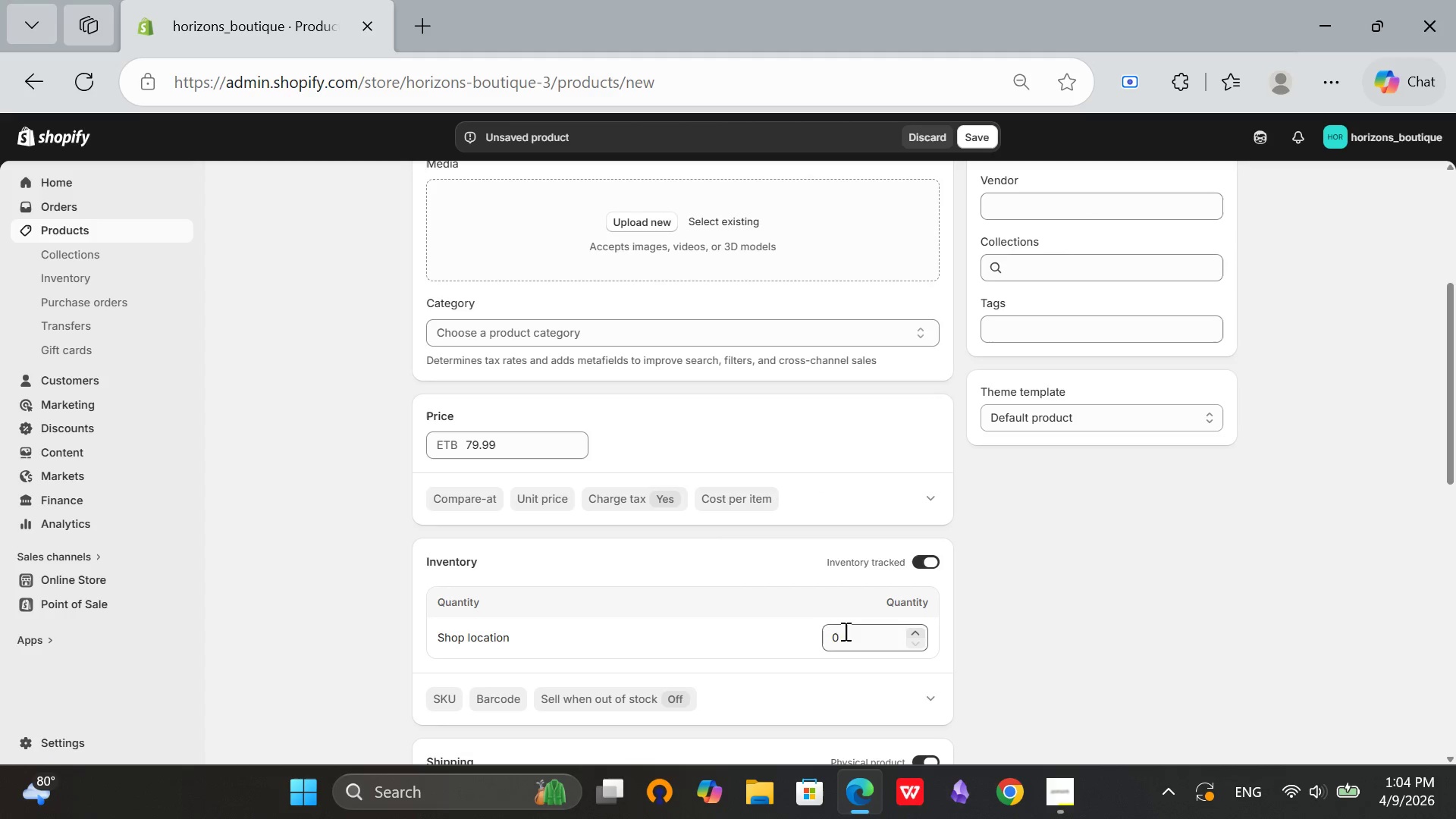 
left_click([844, 631])
 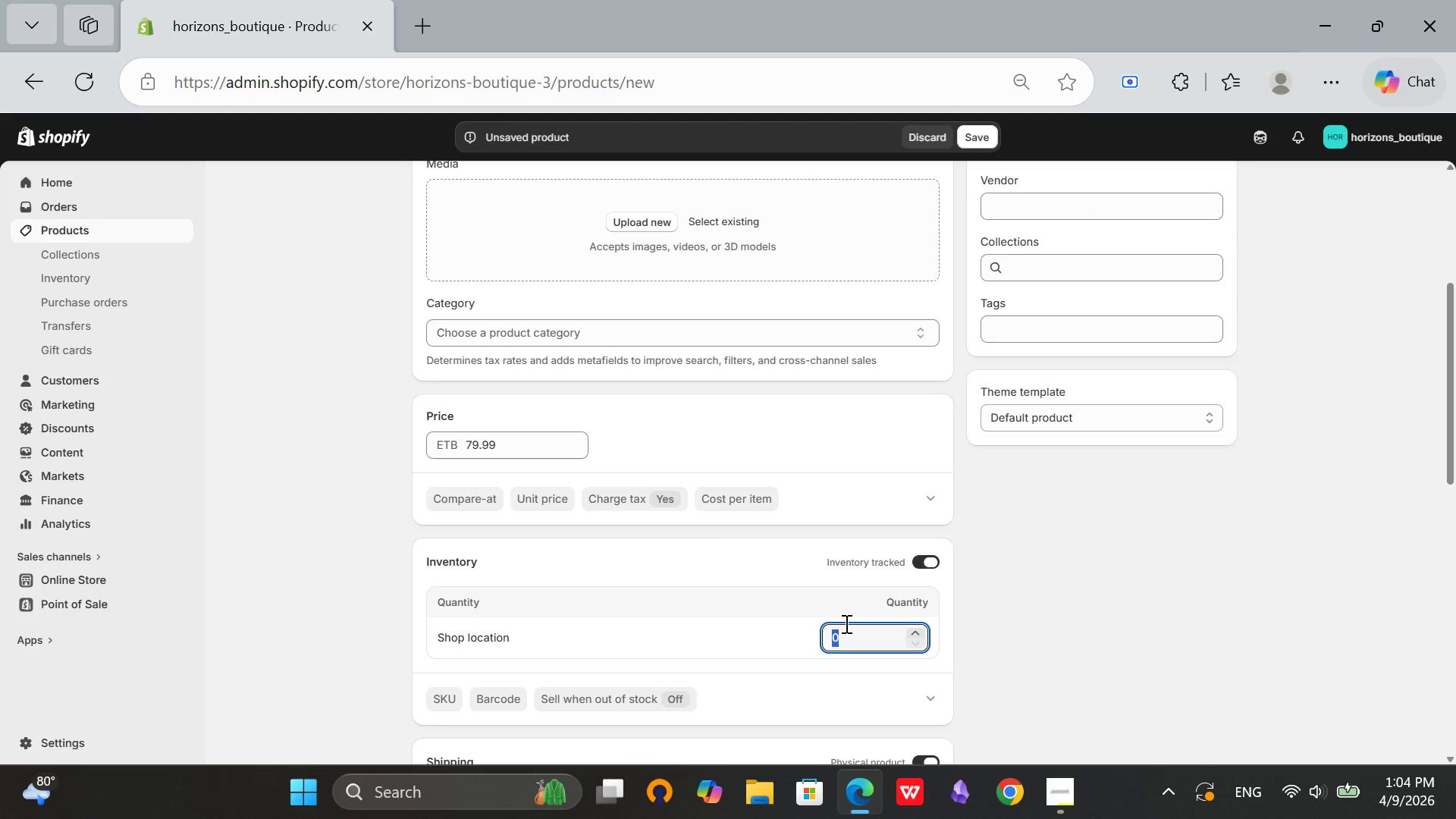 
key(2)
 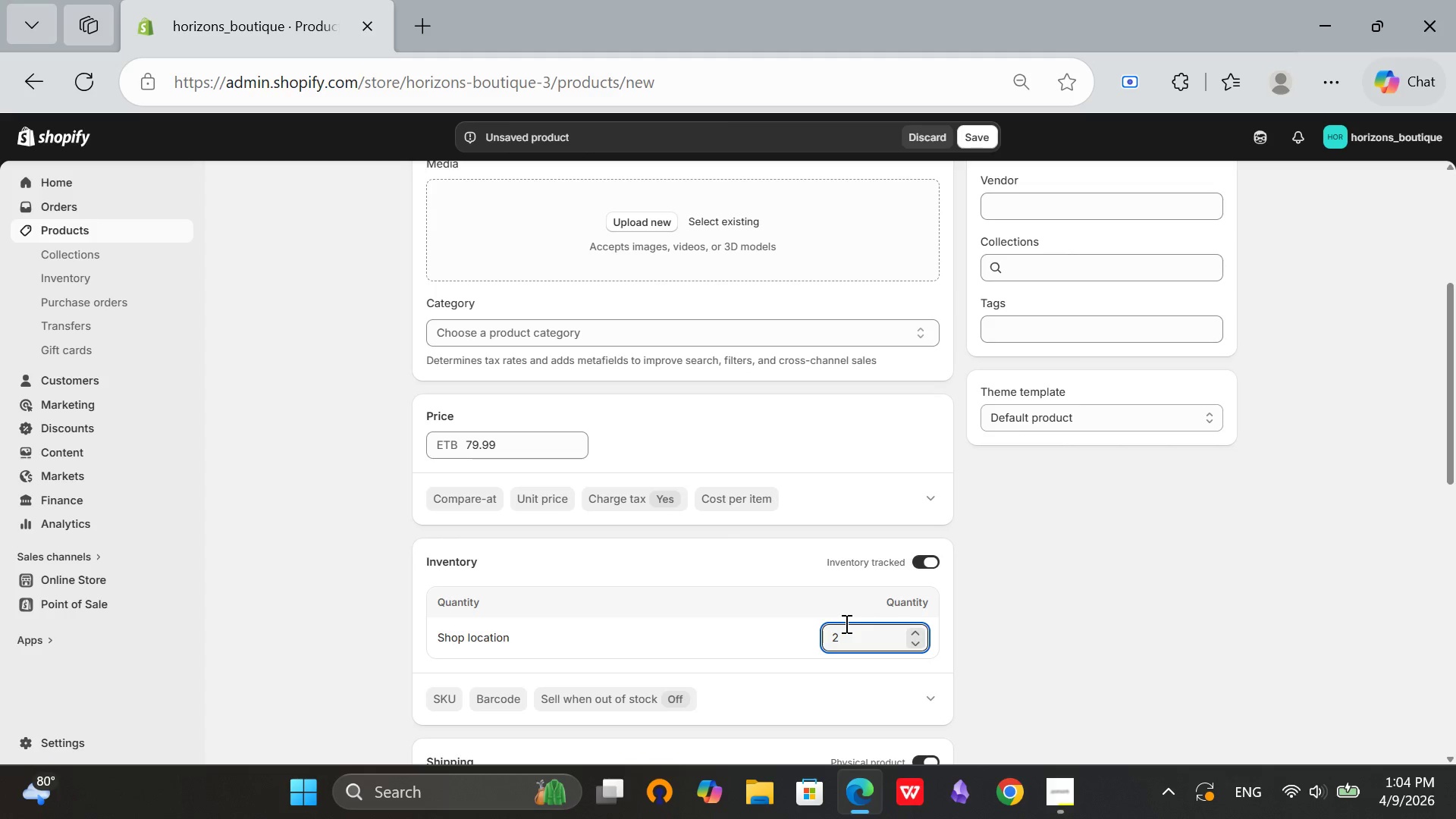 
key(4)
 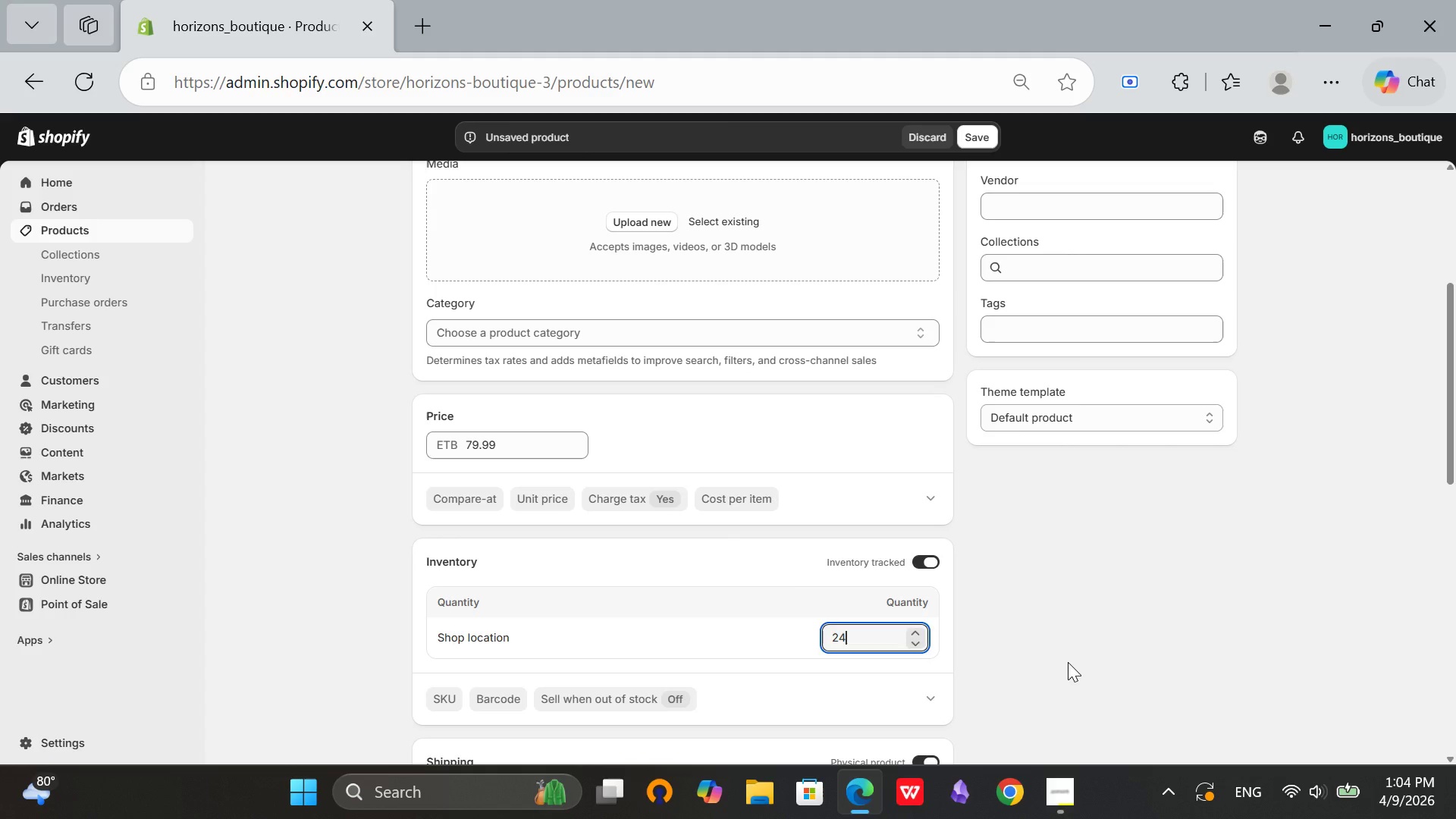 
left_click([1068, 662])
 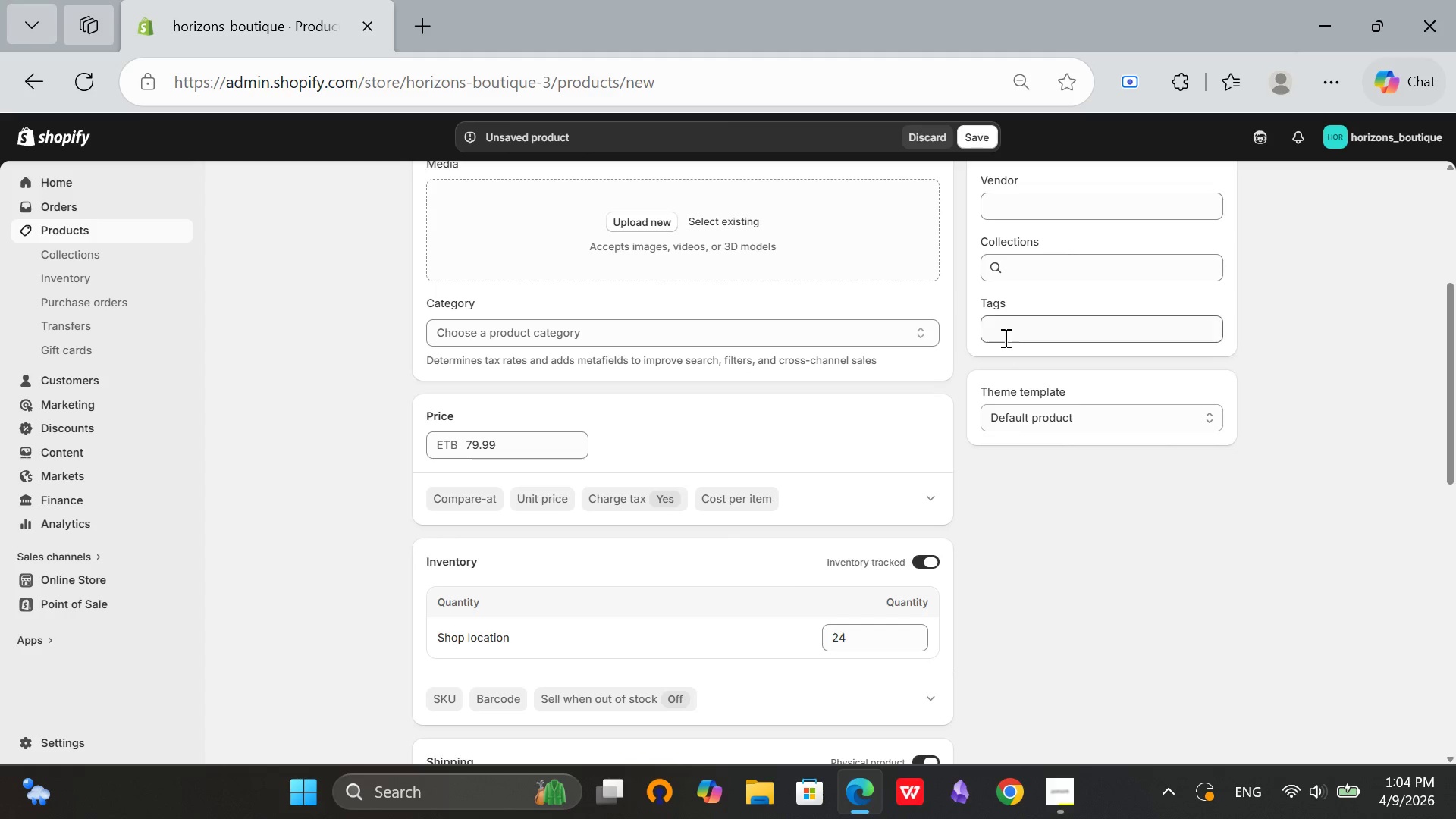 
left_click([1005, 334])
 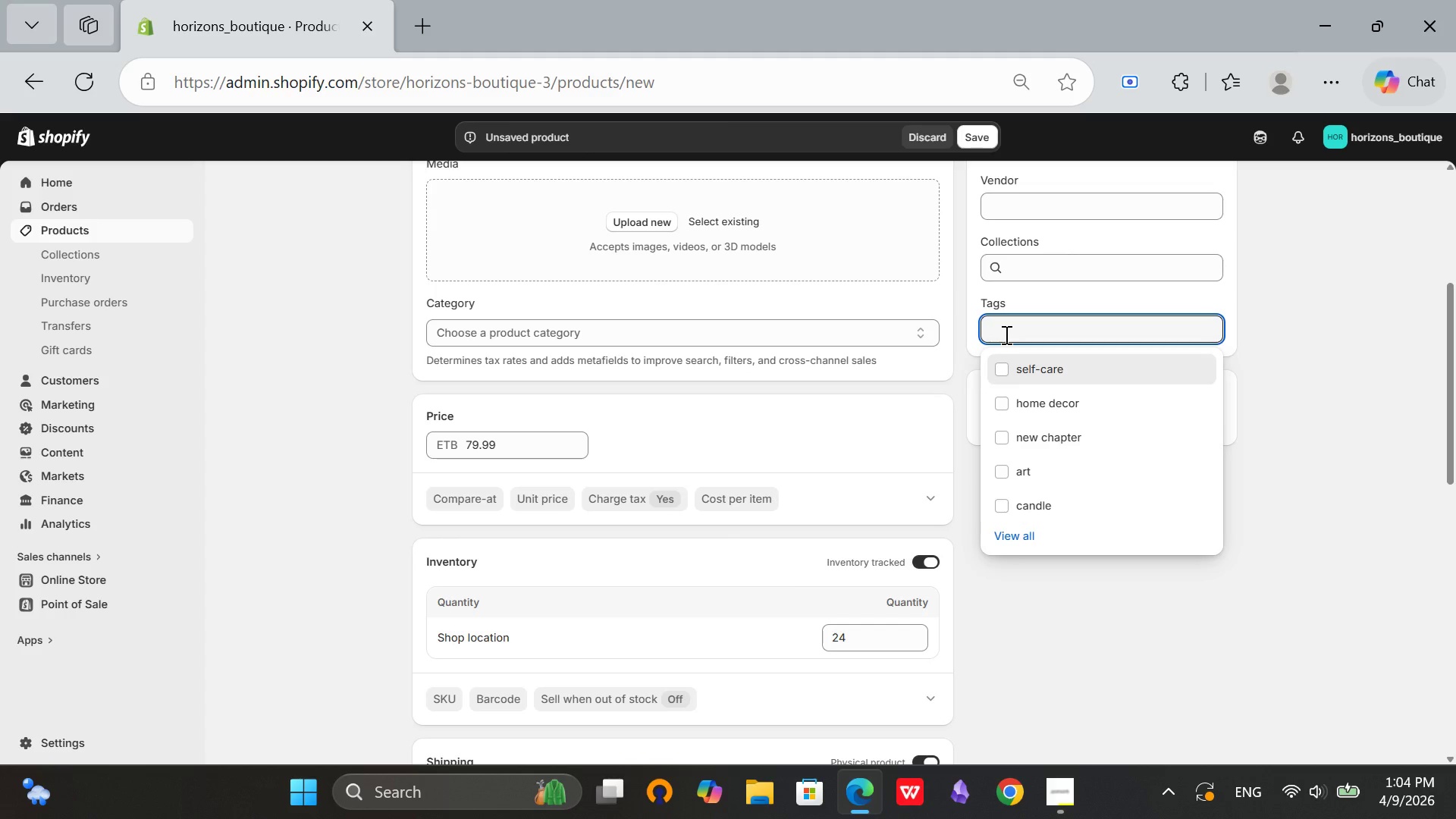 
type(gift basket)
 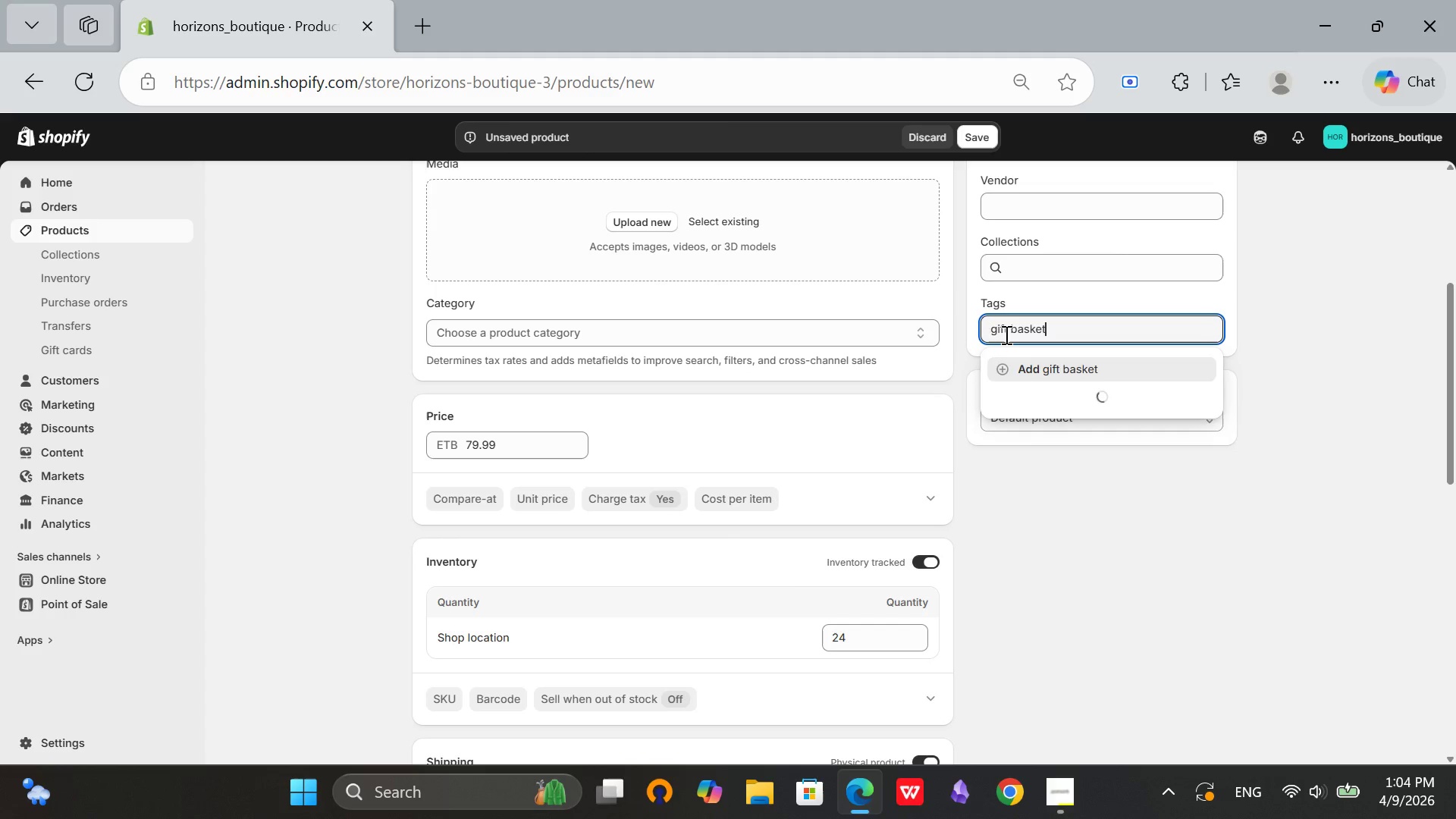 
key(Enter)
 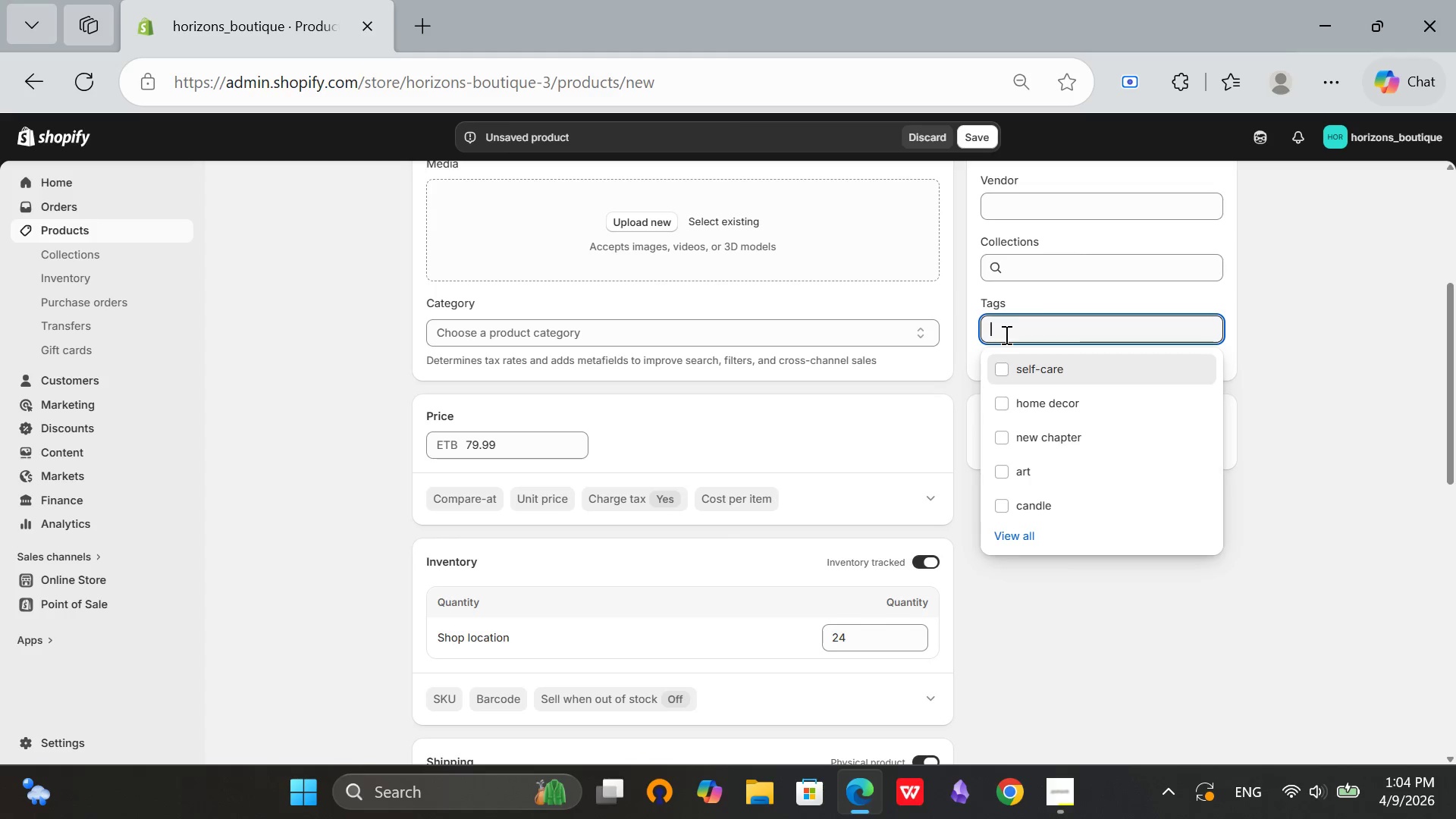 
type(self-care)
 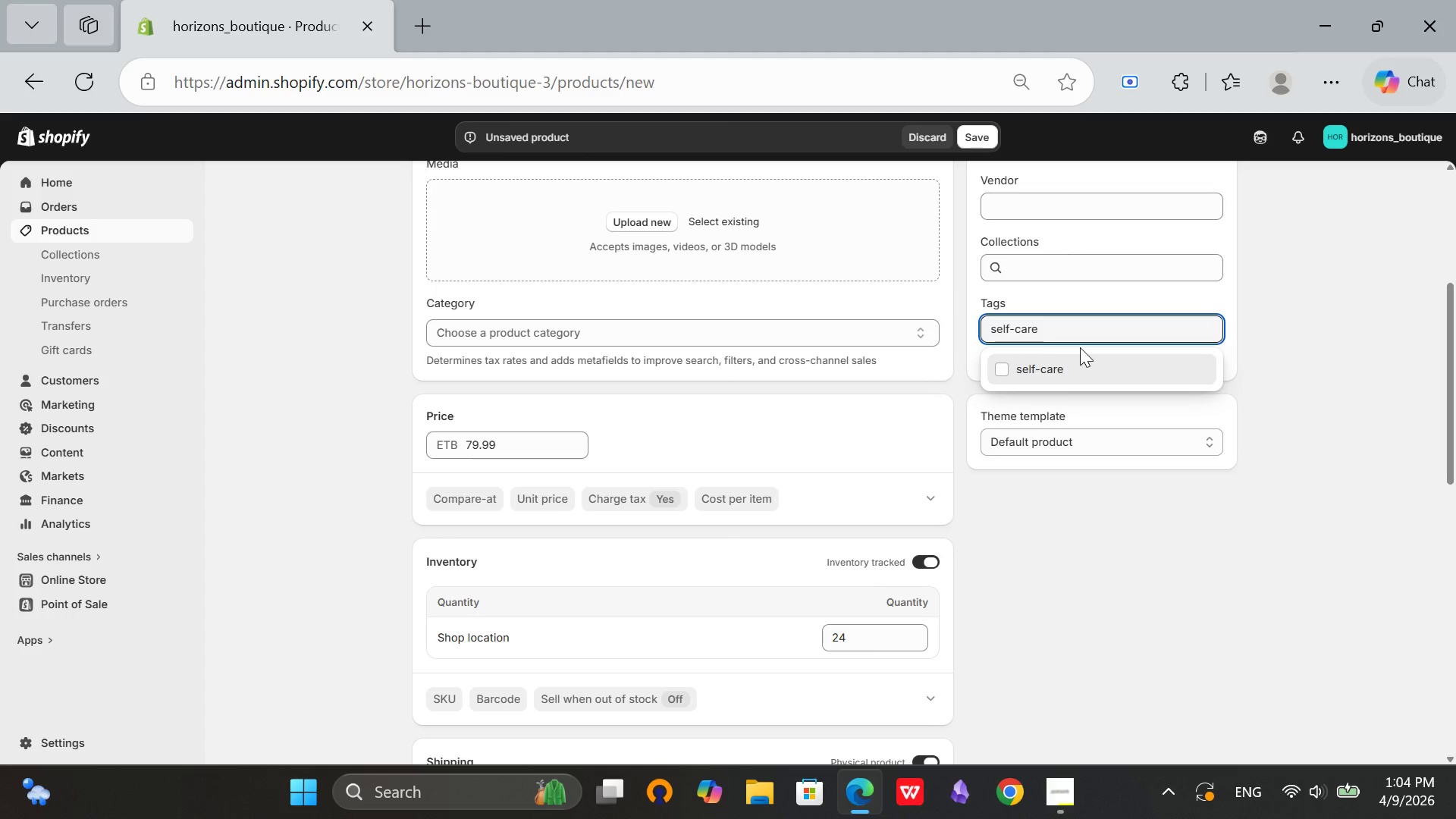 
left_click([1016, 369])
 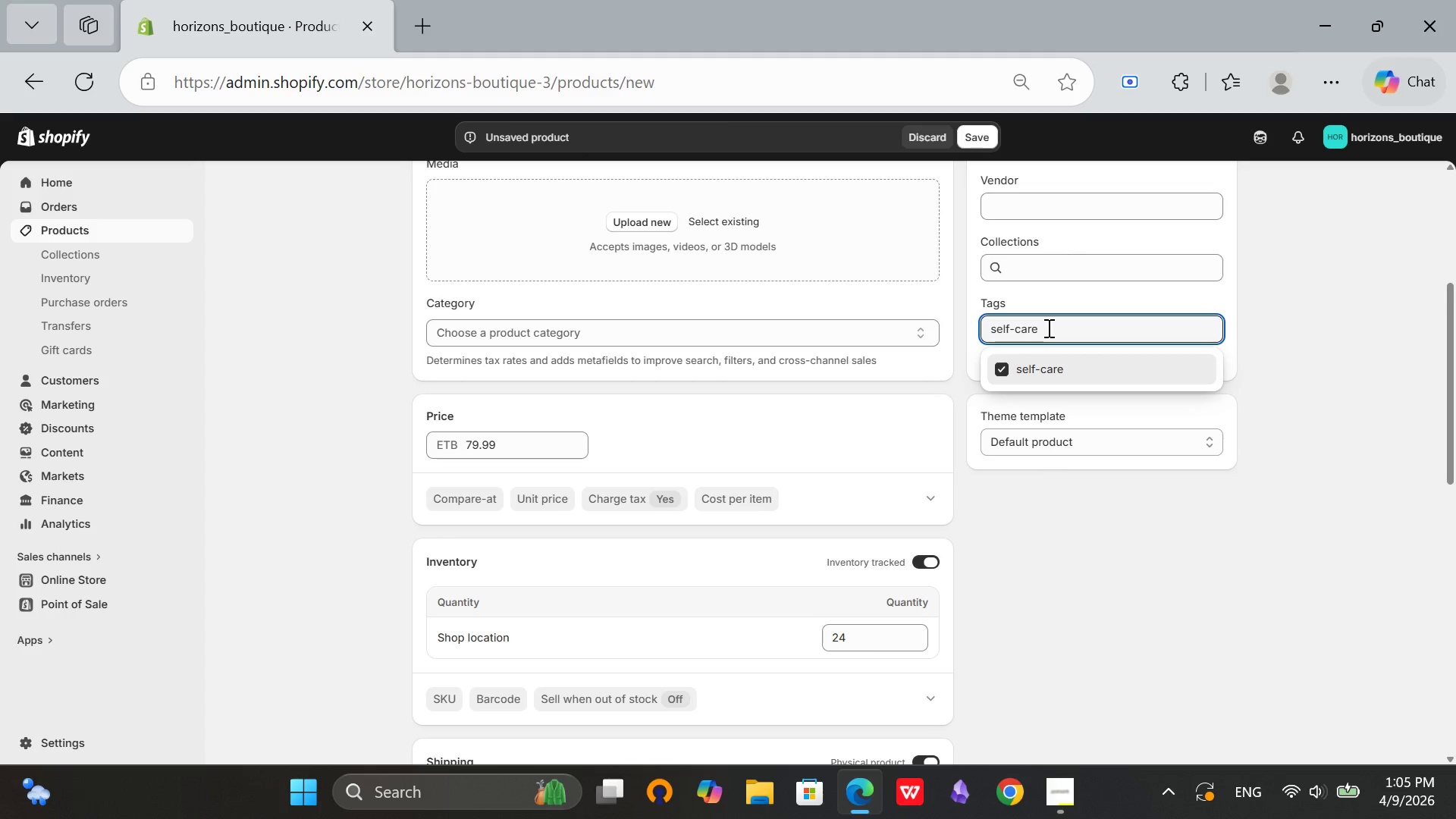 
hold_key(key=Backspace, duration=0.91)
 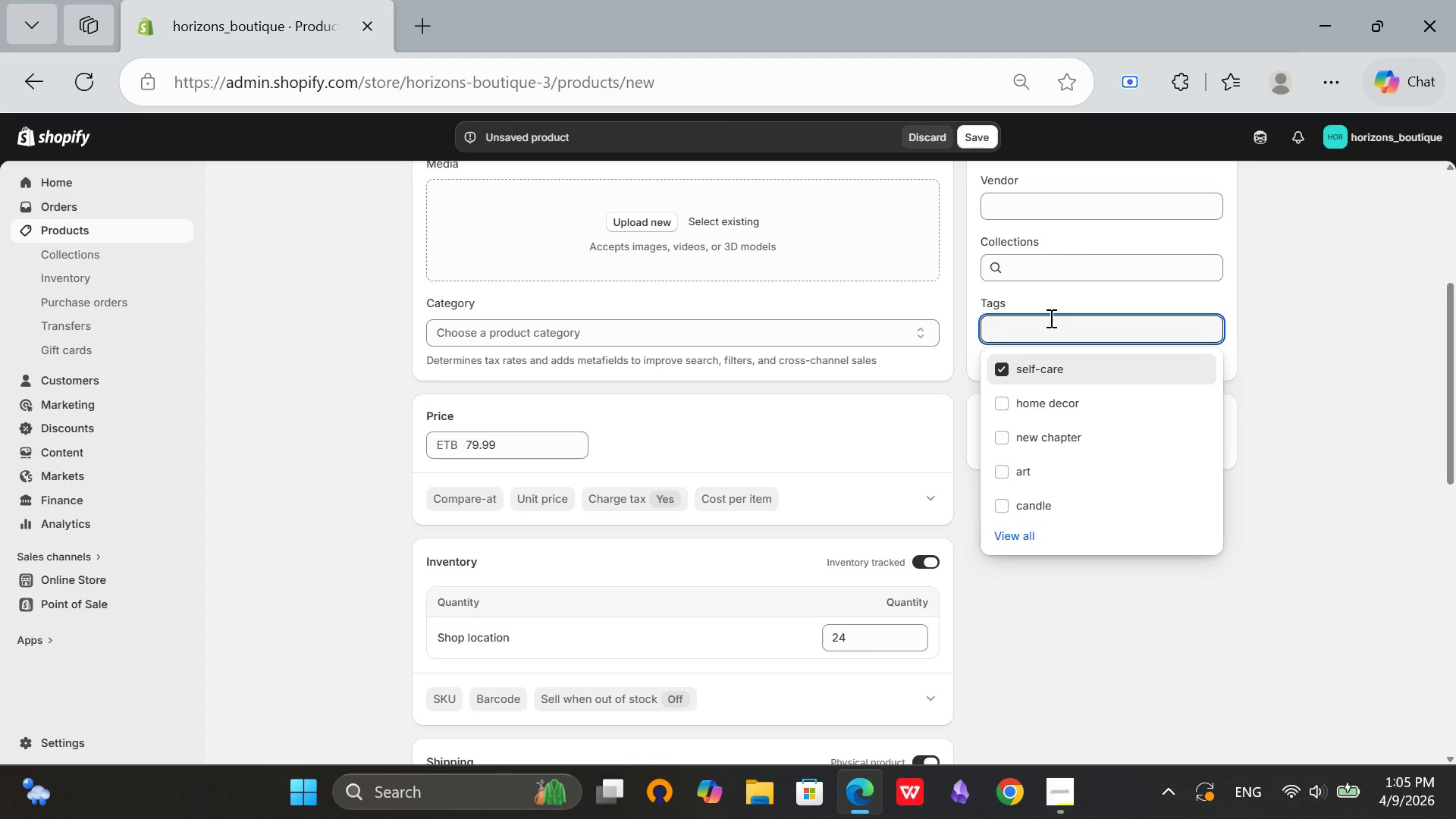 
type(recovery)
 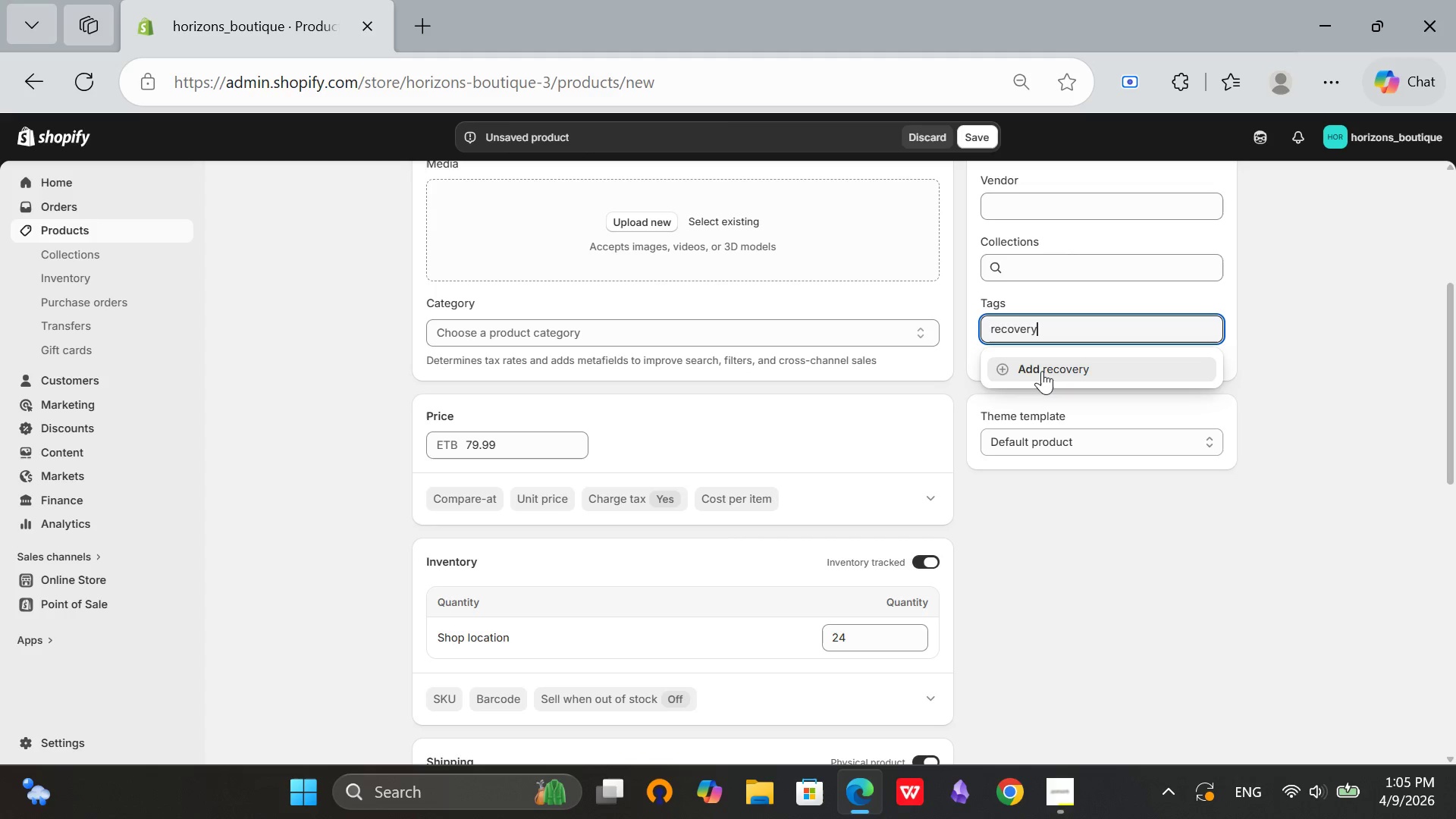 
left_click([1075, 367])
 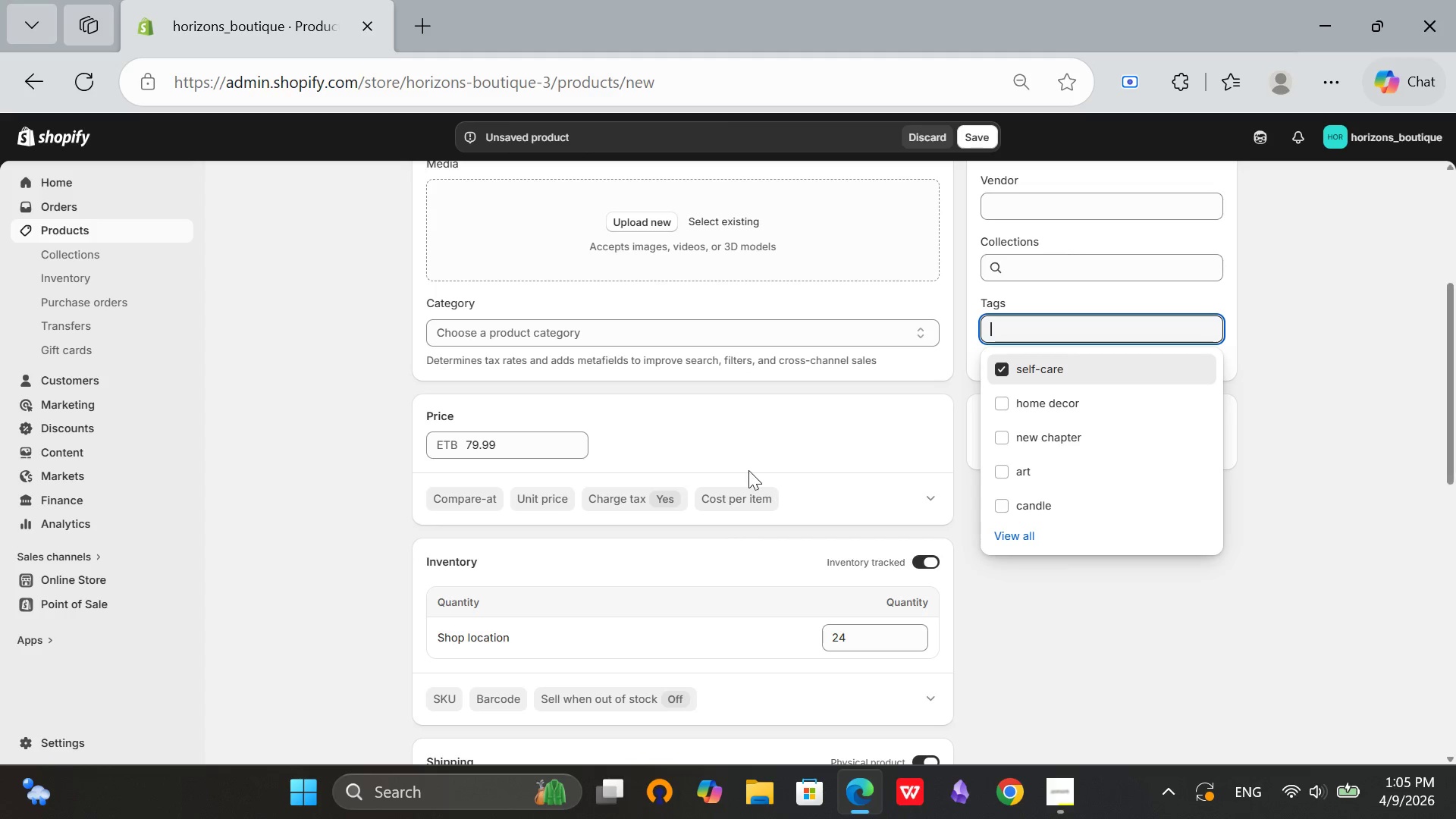 
scroll: coordinate [752, 461], scroll_direction: up, amount: 3.0
 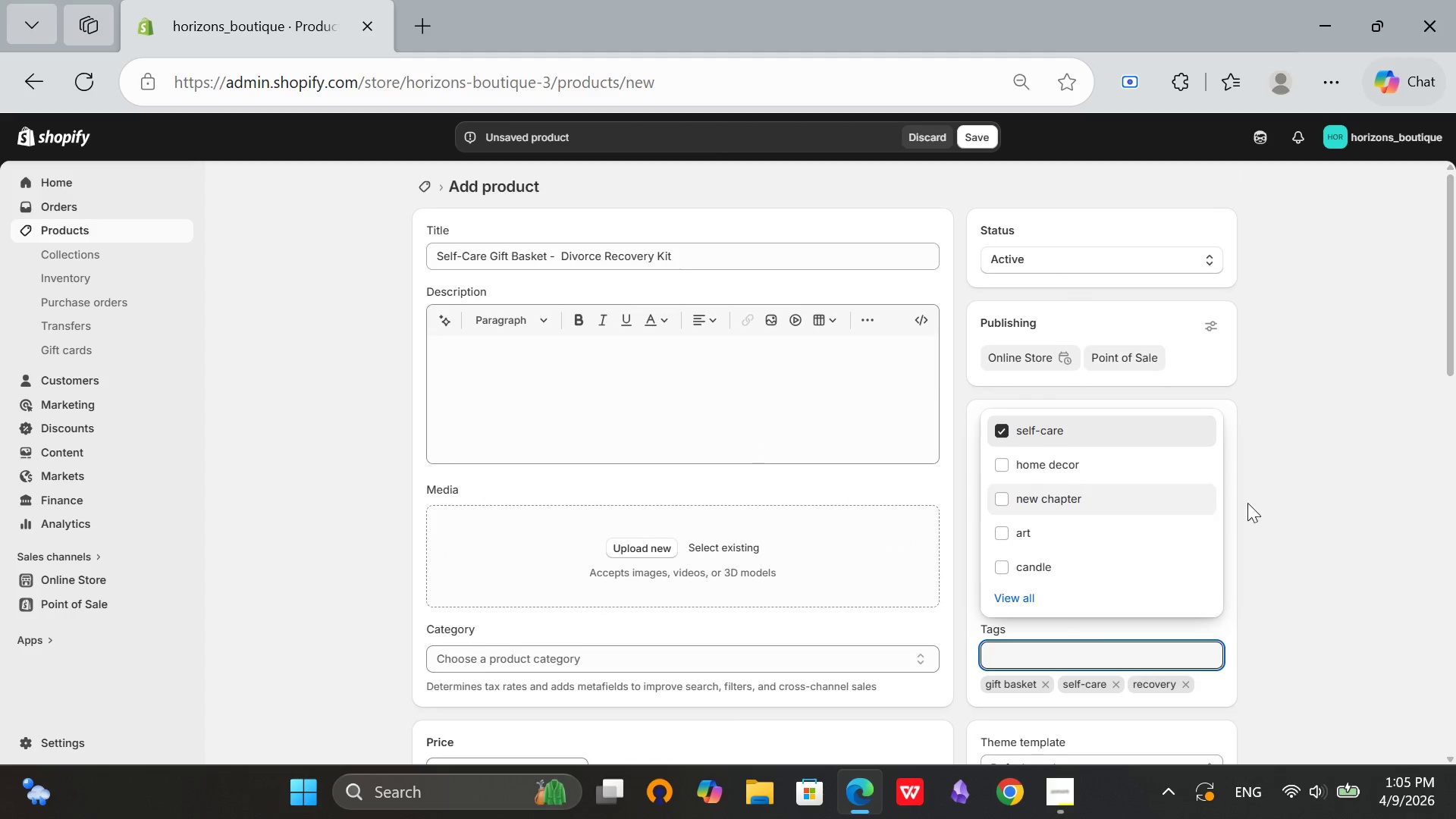 
left_click([1290, 503])
 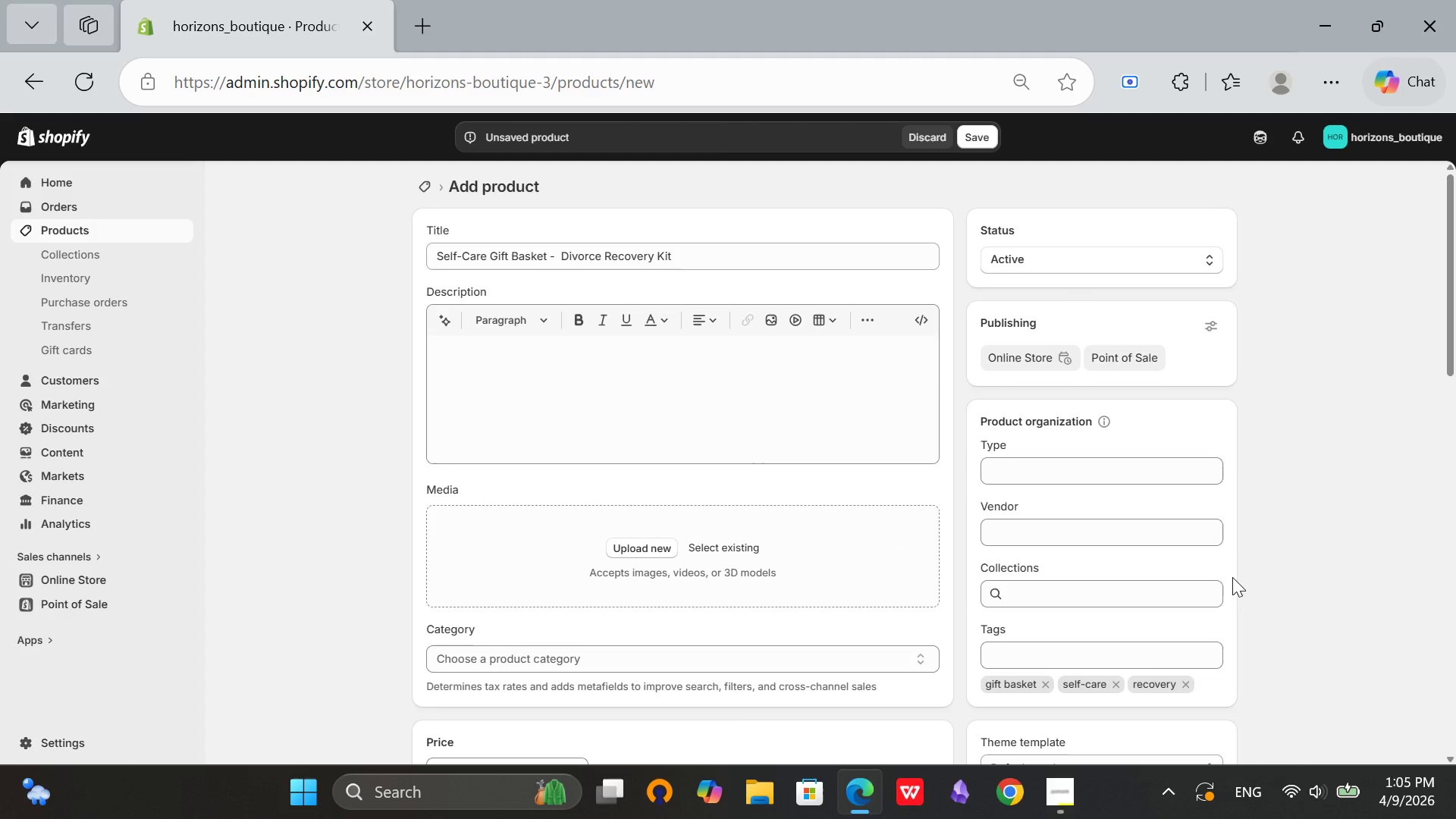 
scroll: coordinate [1231, 579], scroll_direction: up, amount: 4.0
 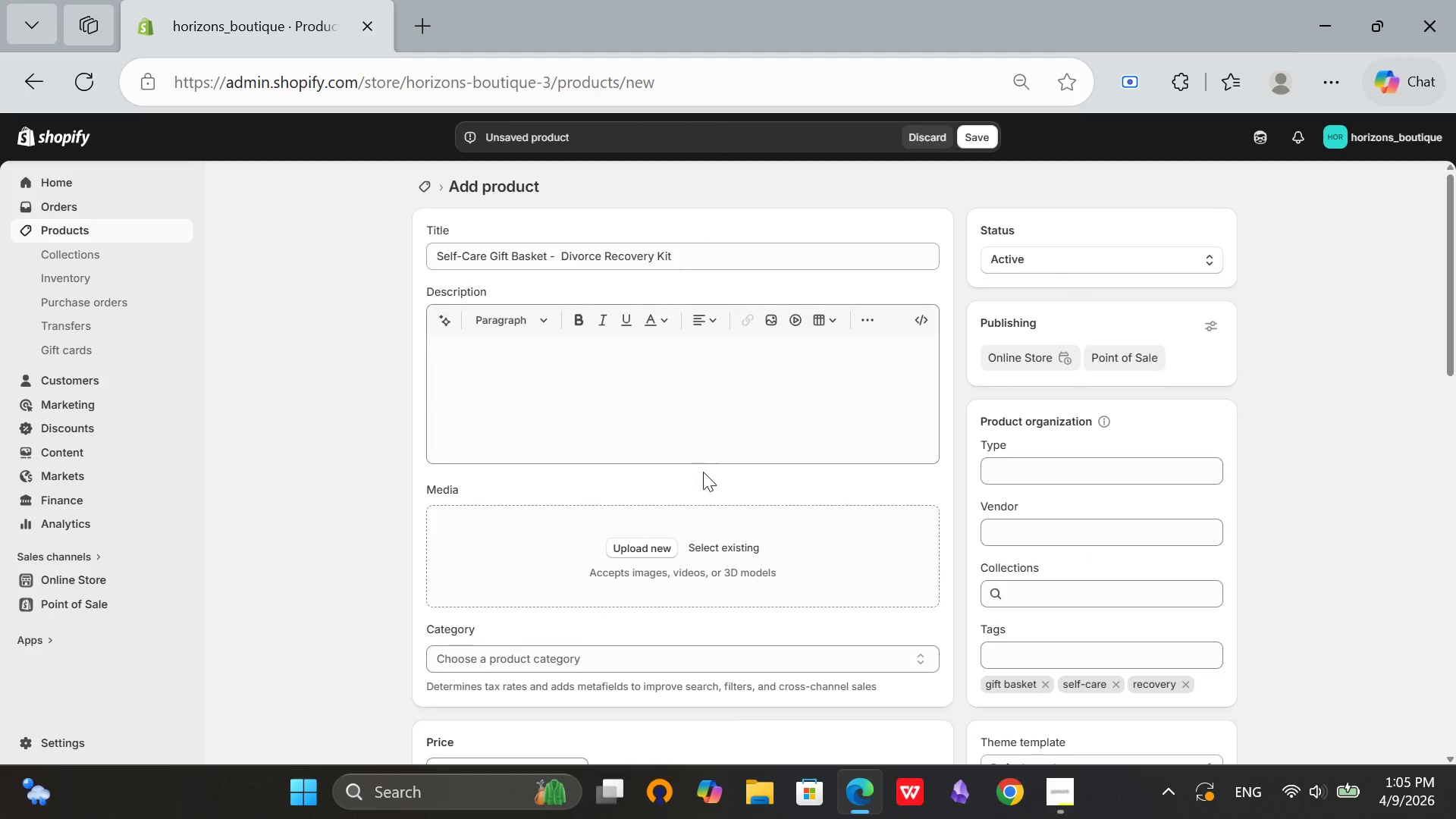 
scroll: coordinate [708, 494], scroll_direction: down, amount: 1.0
 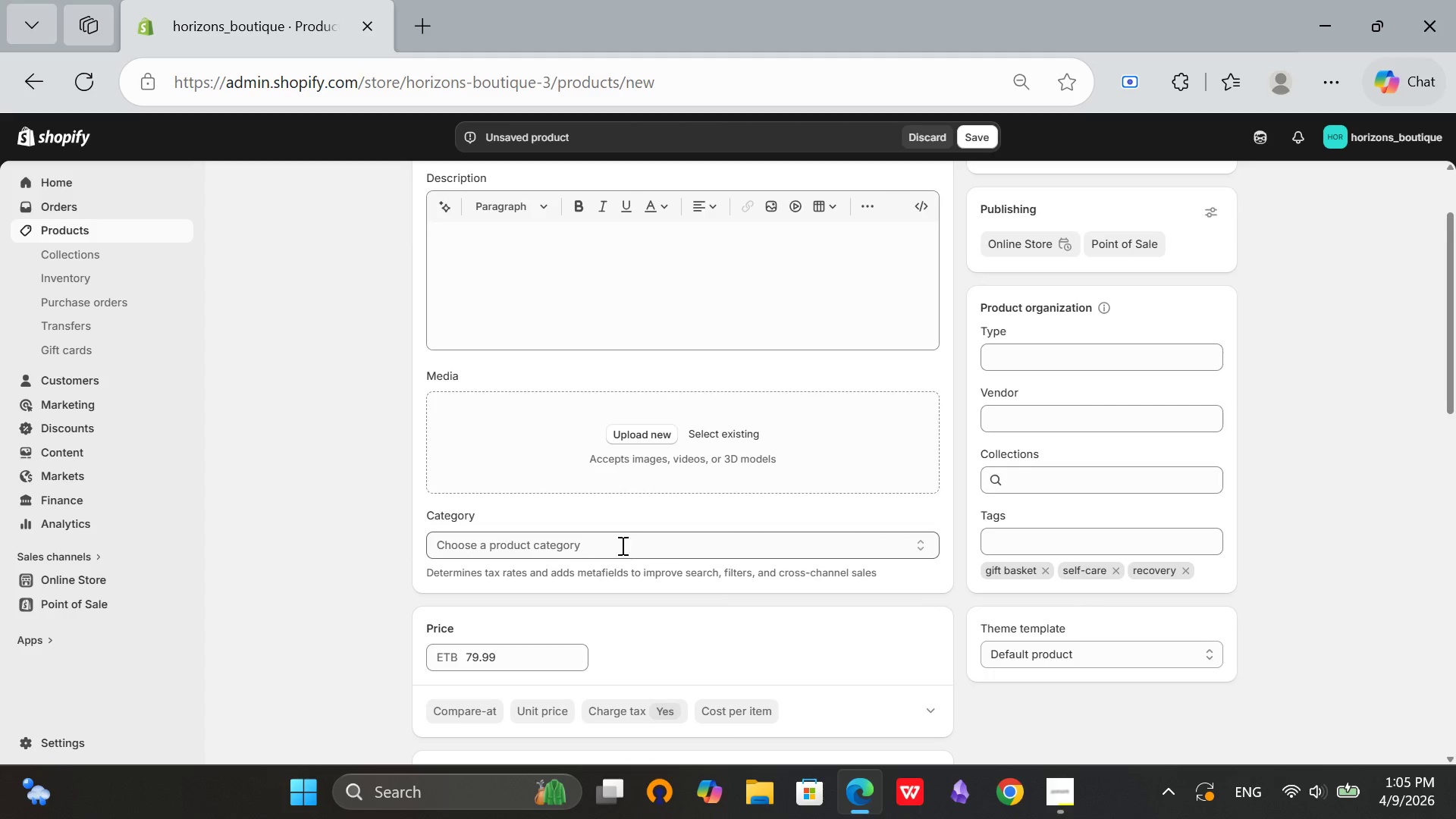 
scroll: coordinate [588, 462], scroll_direction: up, amount: 2.0
 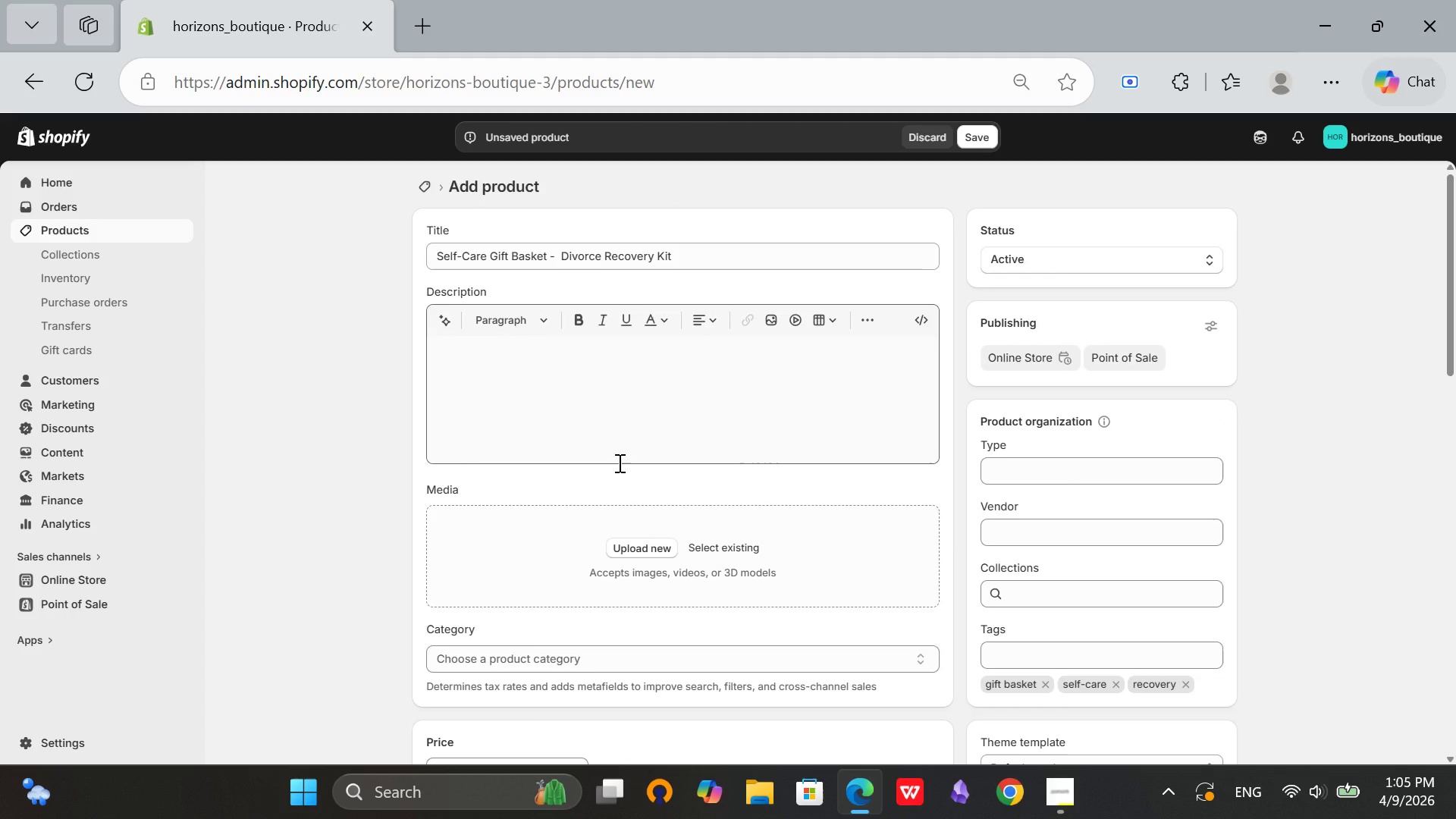 
scroll: coordinate [604, 452], scroll_direction: down, amount: 1.0
 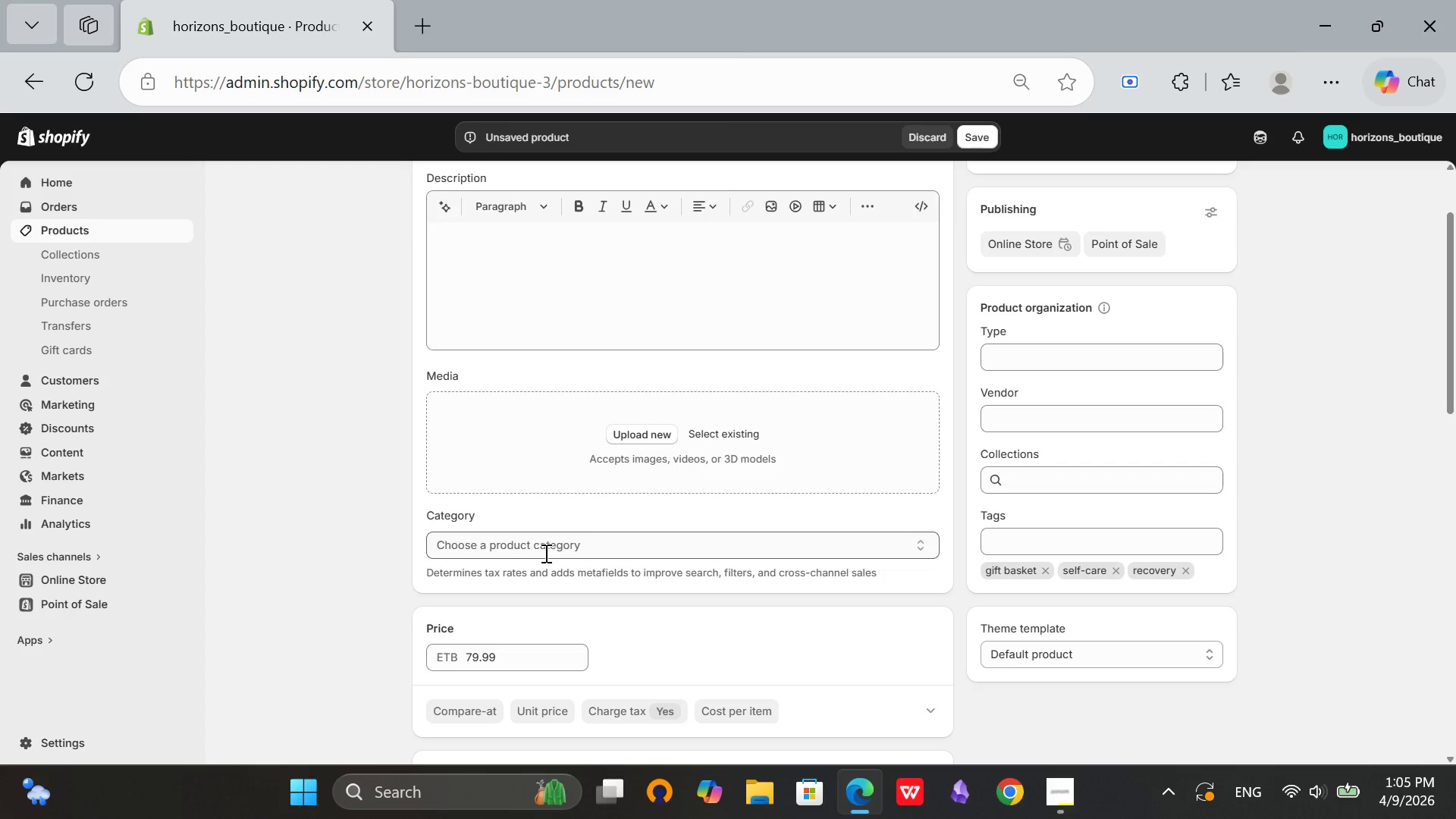 
double_click([546, 548])
 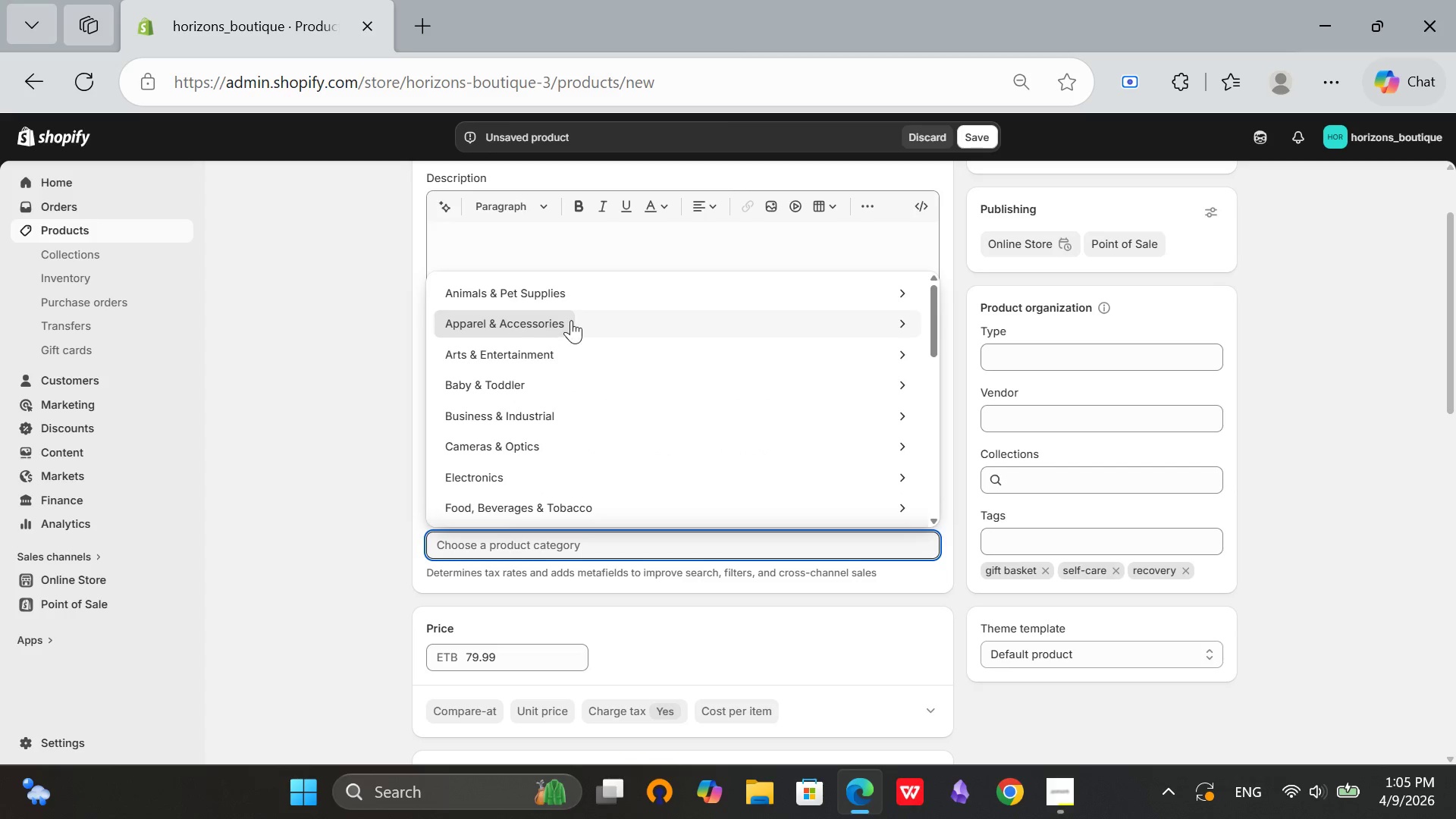 
scroll: coordinate [530, 450], scroll_direction: down, amount: 10.0
 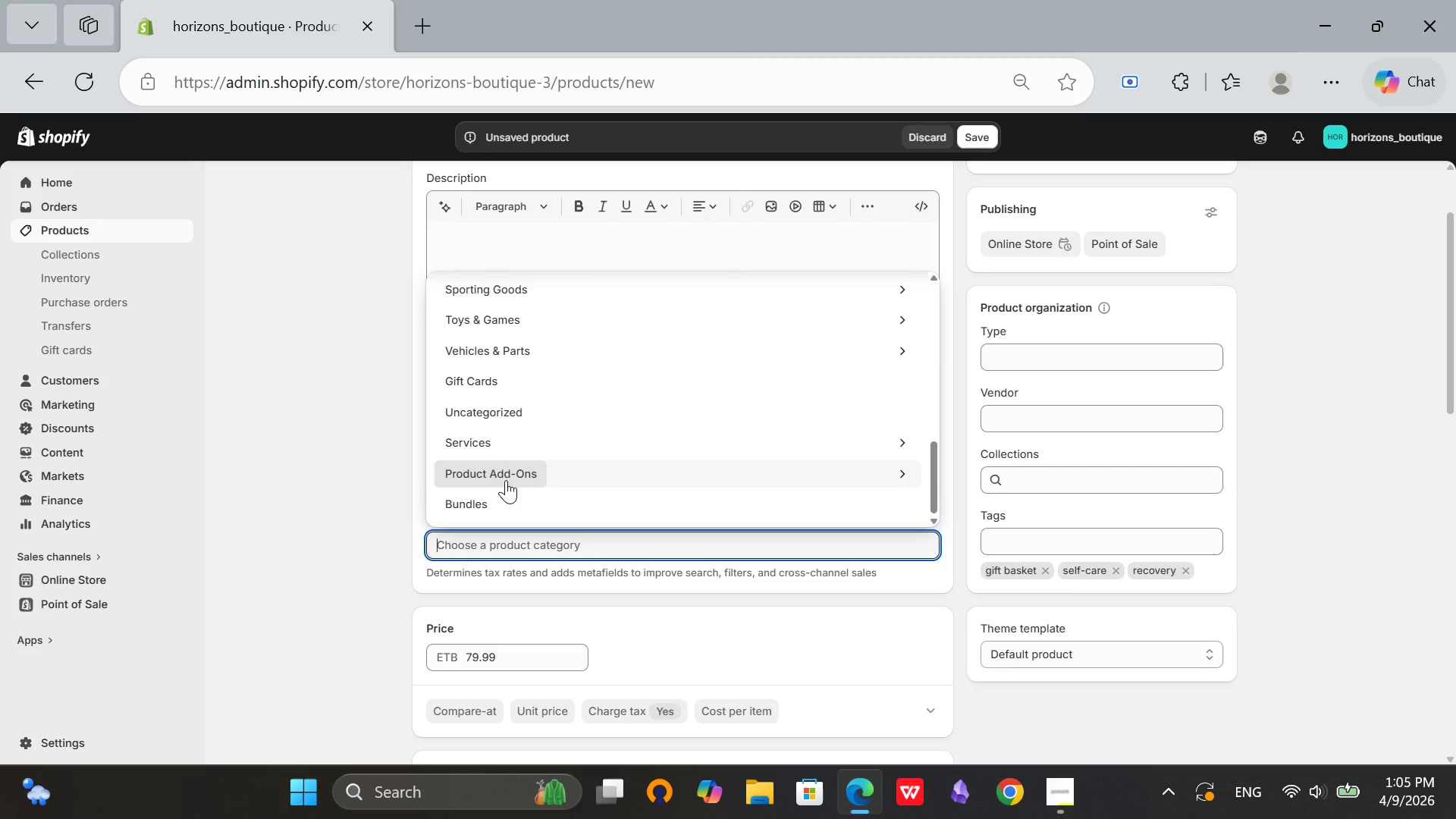 
scroll: coordinate [504, 434], scroll_direction: up, amount: 5.0
 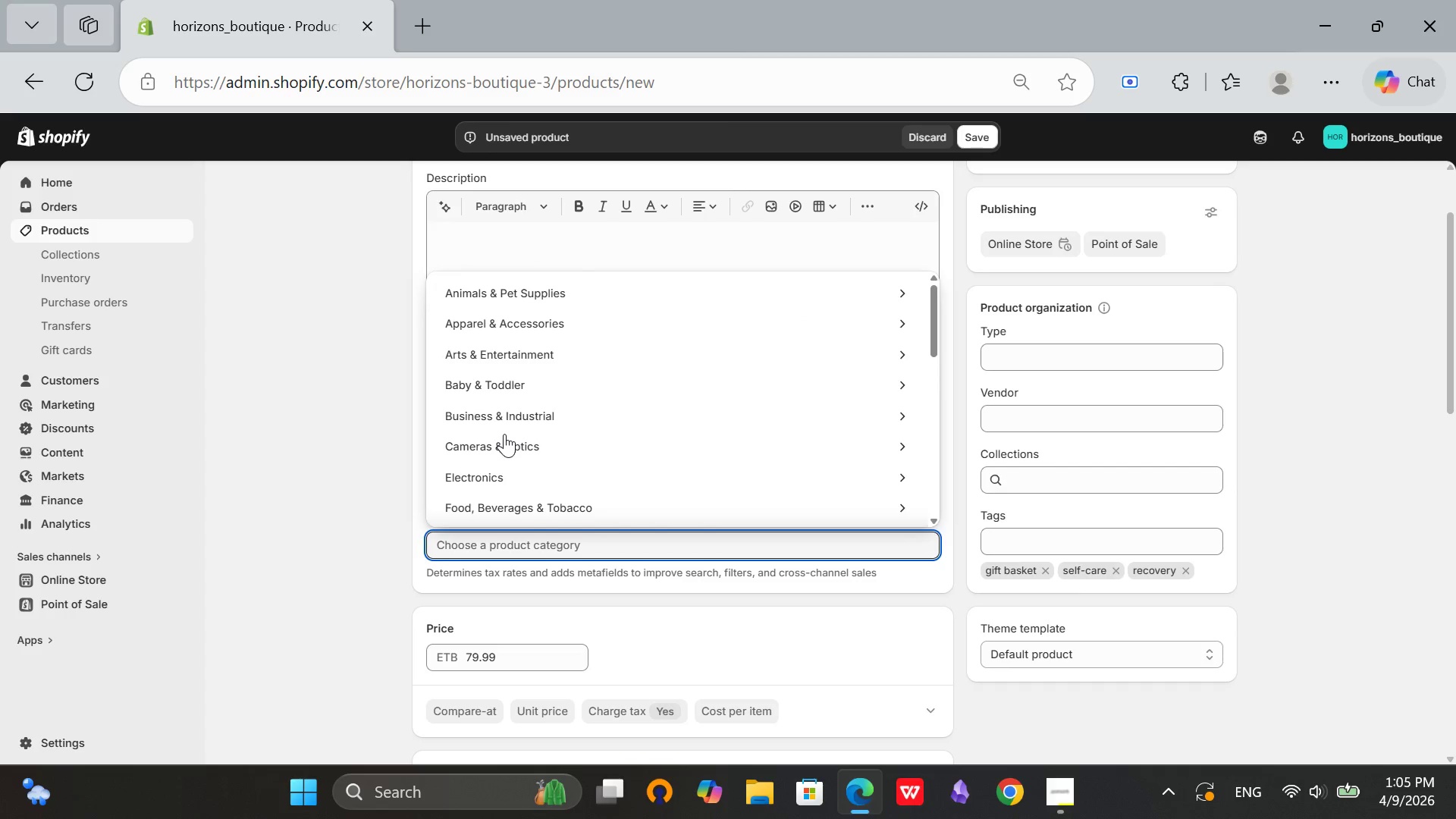 
scroll: coordinate [504, 434], scroll_direction: down, amount: 2.0
 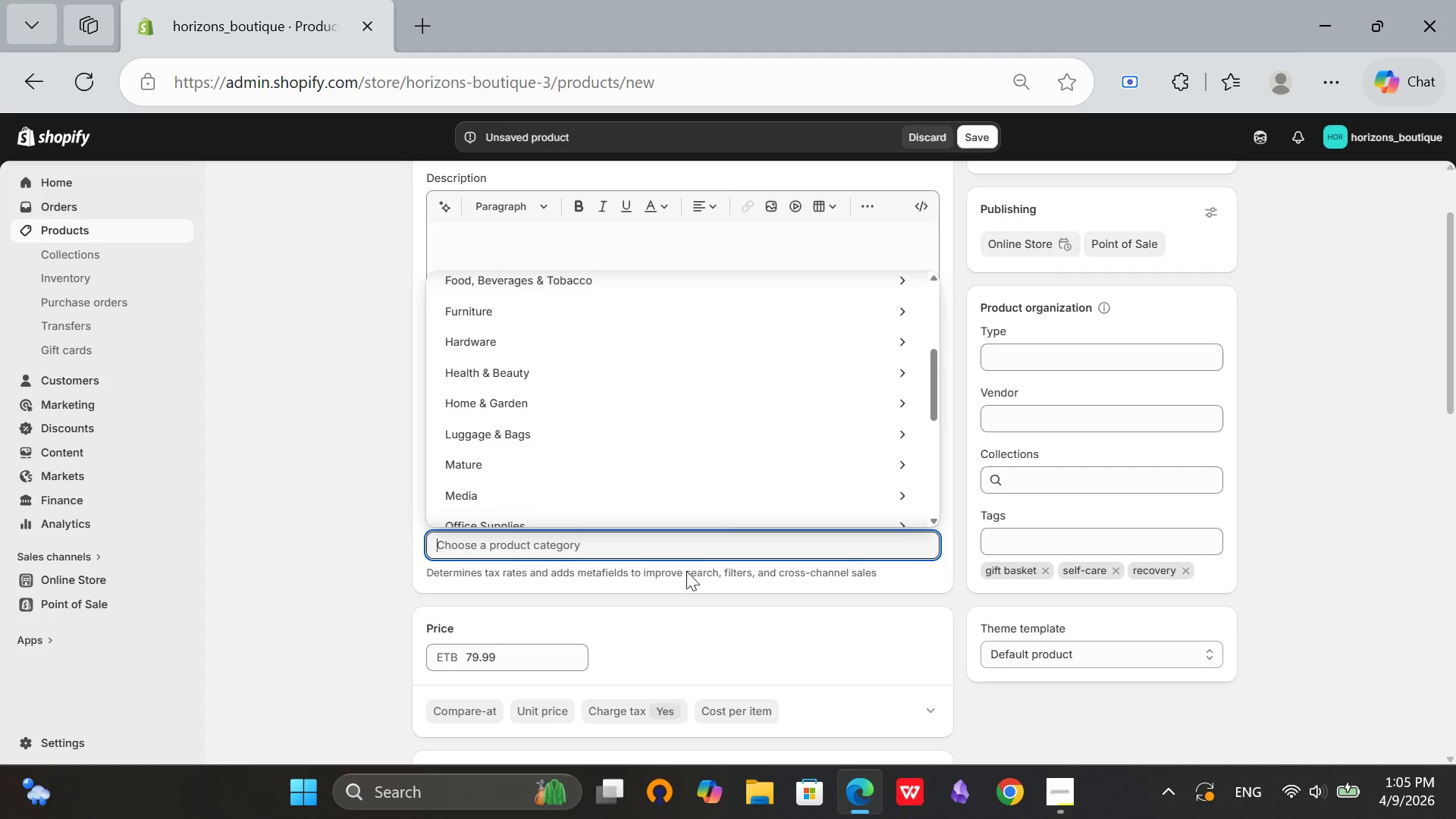 
left_click([1275, 422])
 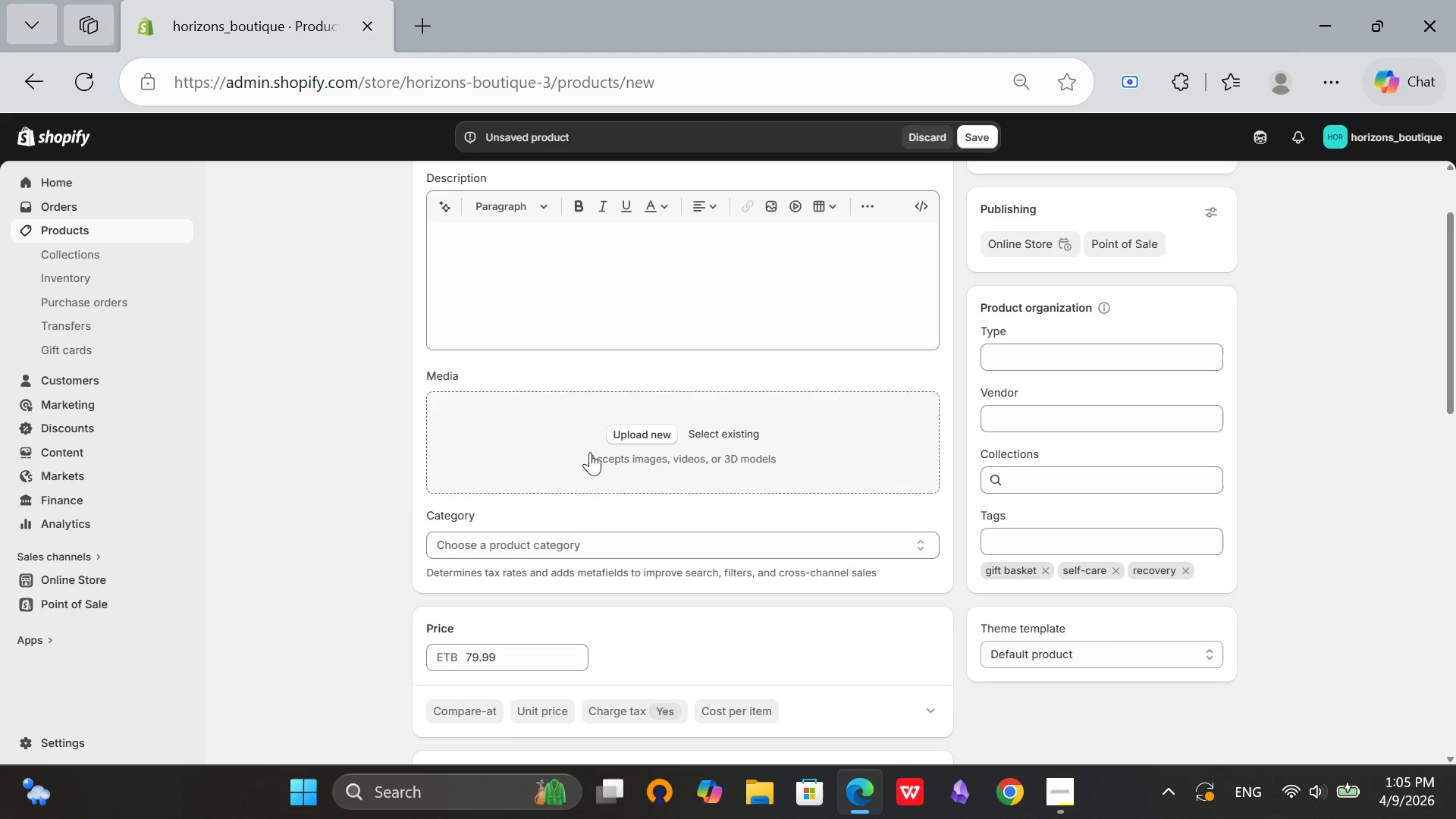 
scroll: coordinate [590, 452], scroll_direction: up, amount: 3.0
 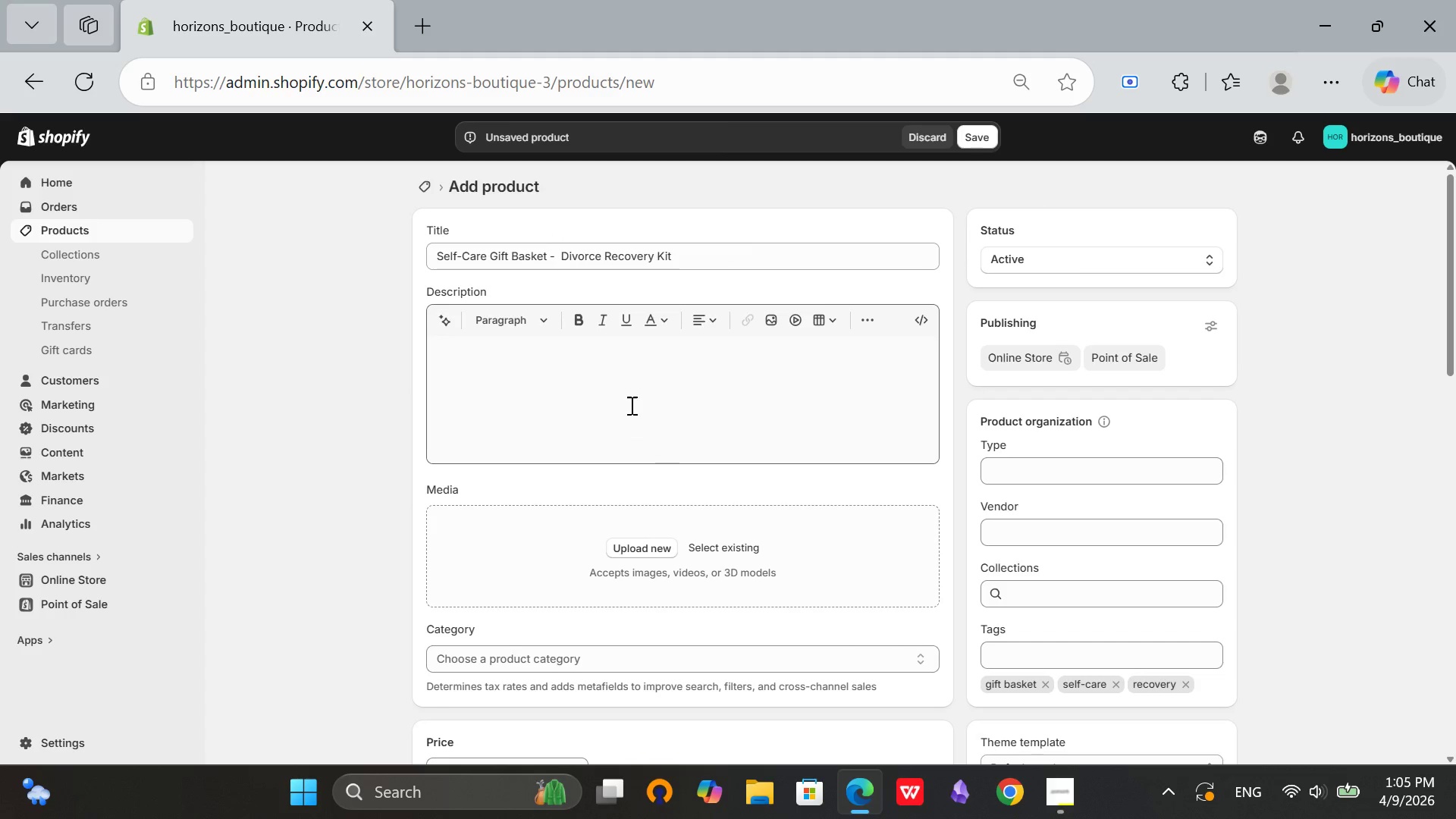 
left_click([607, 413])
 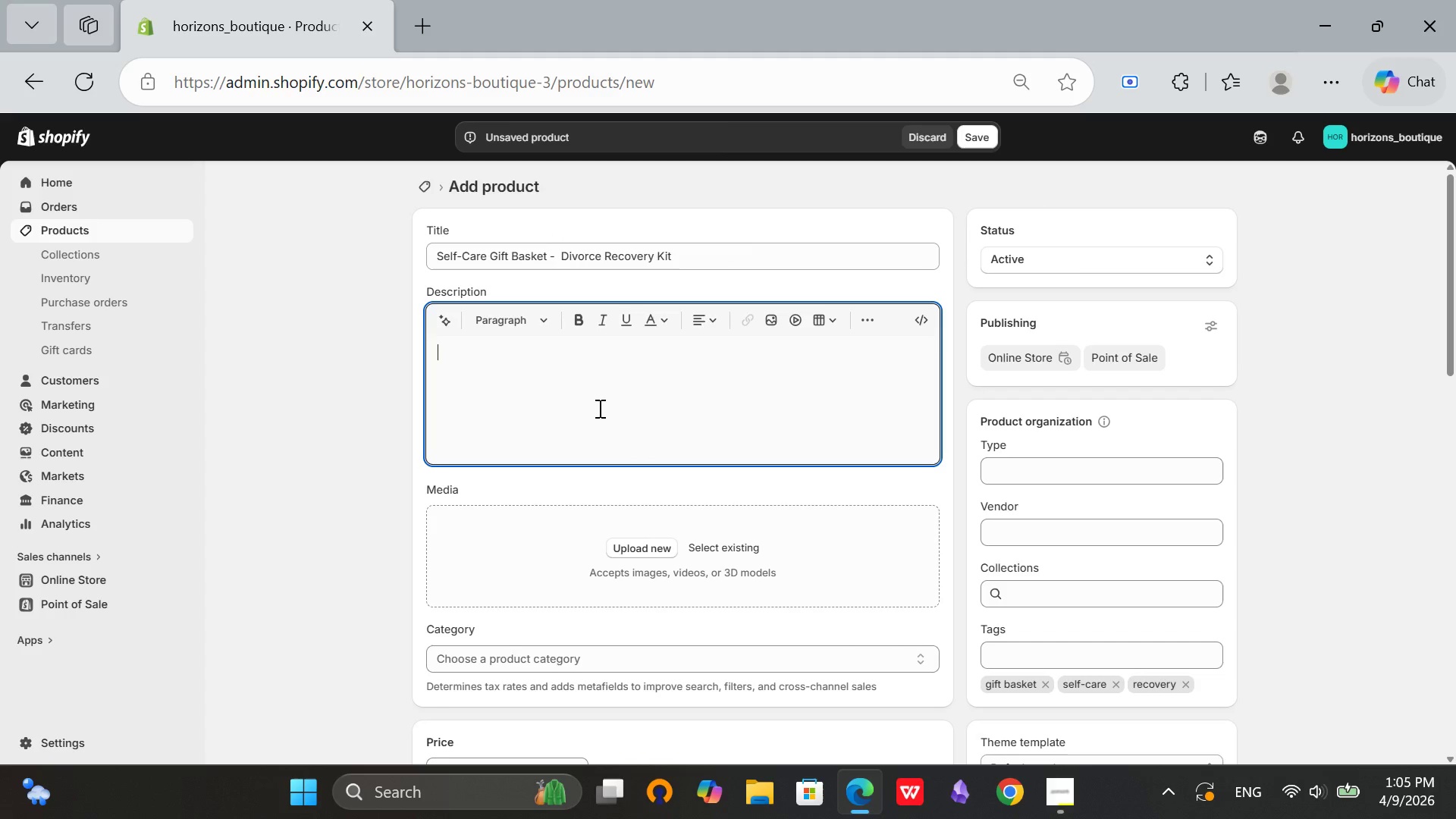 
type(For )
 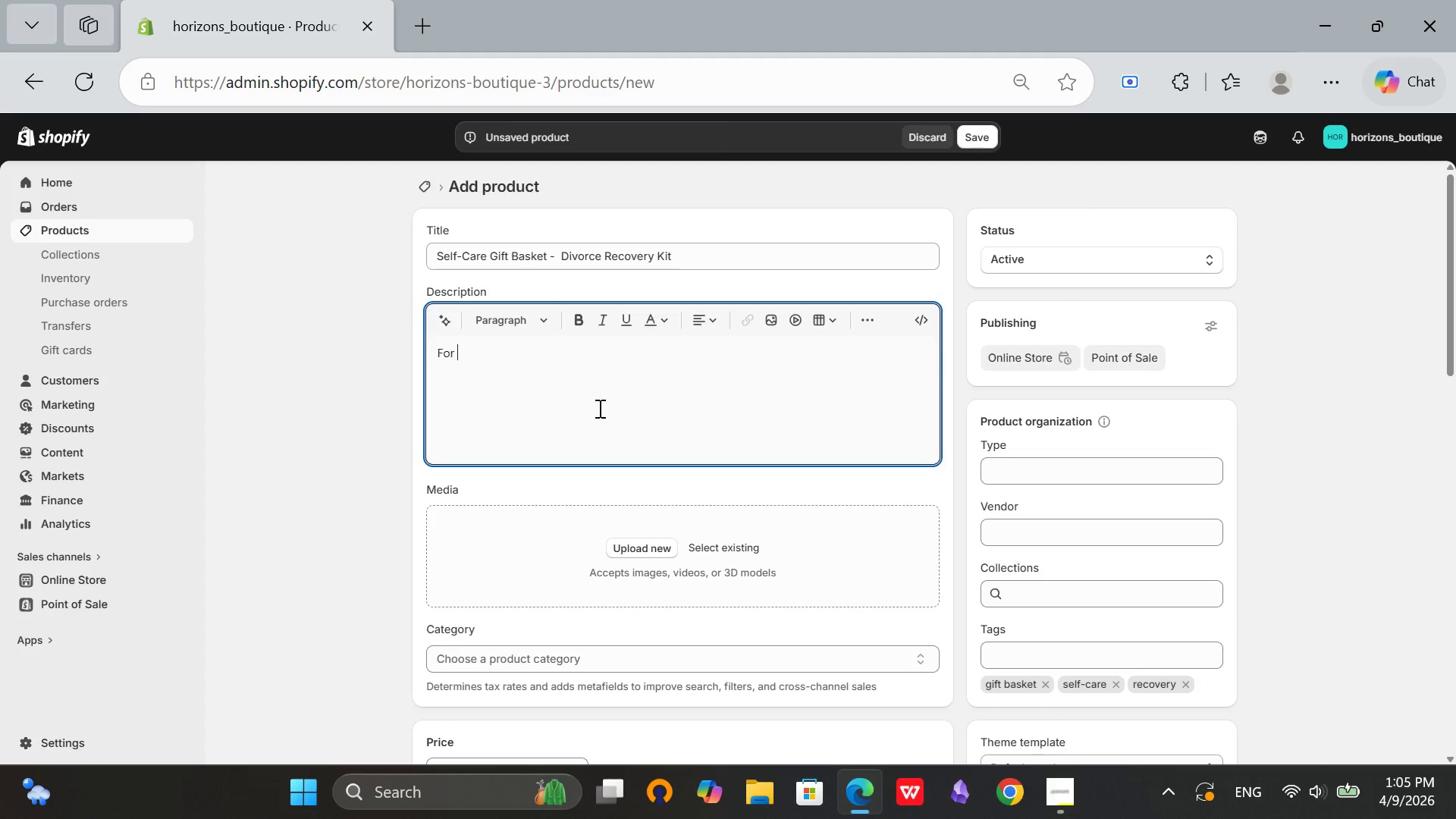 
type(when you need)
 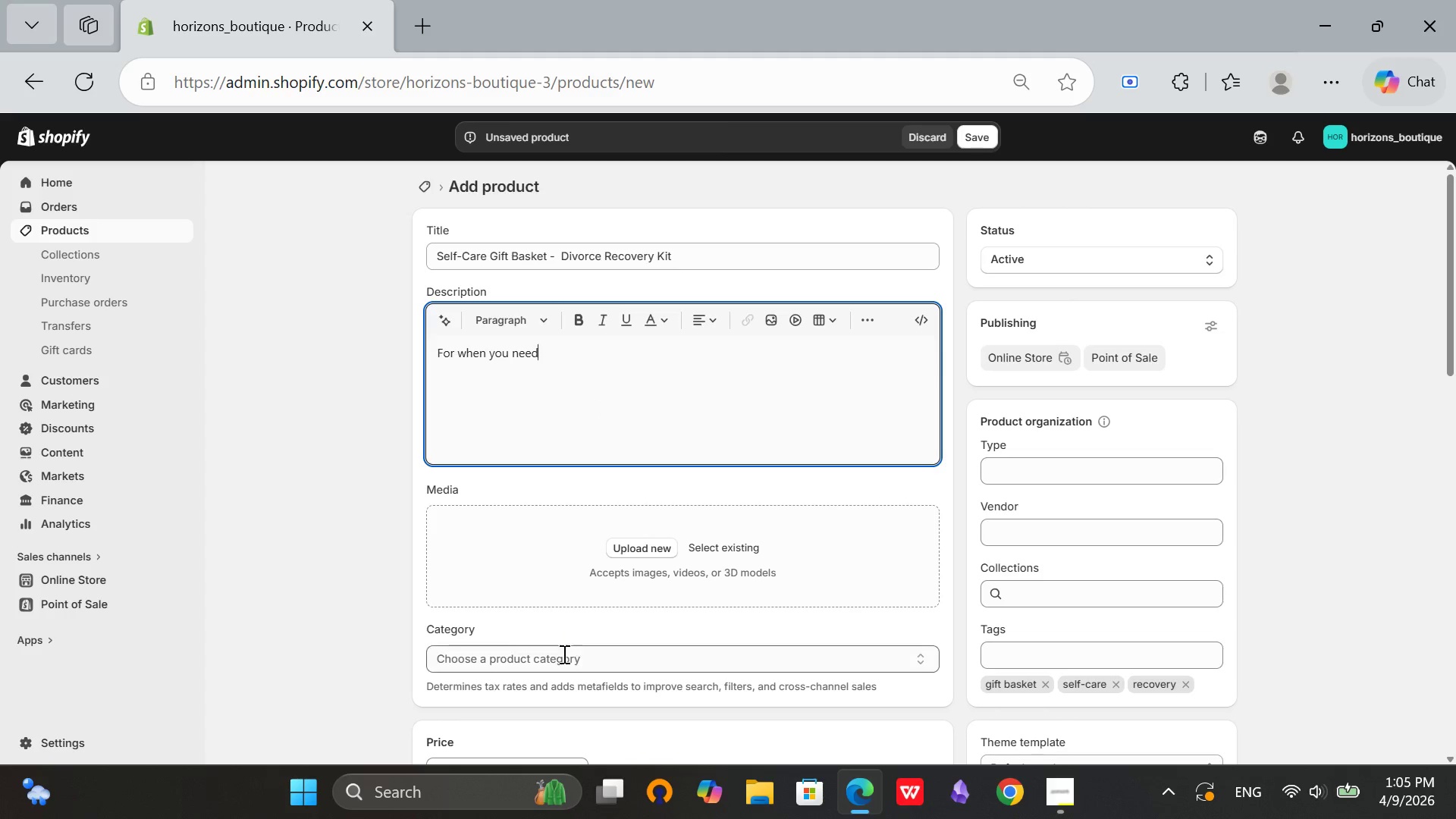 
left_click([563, 654])
 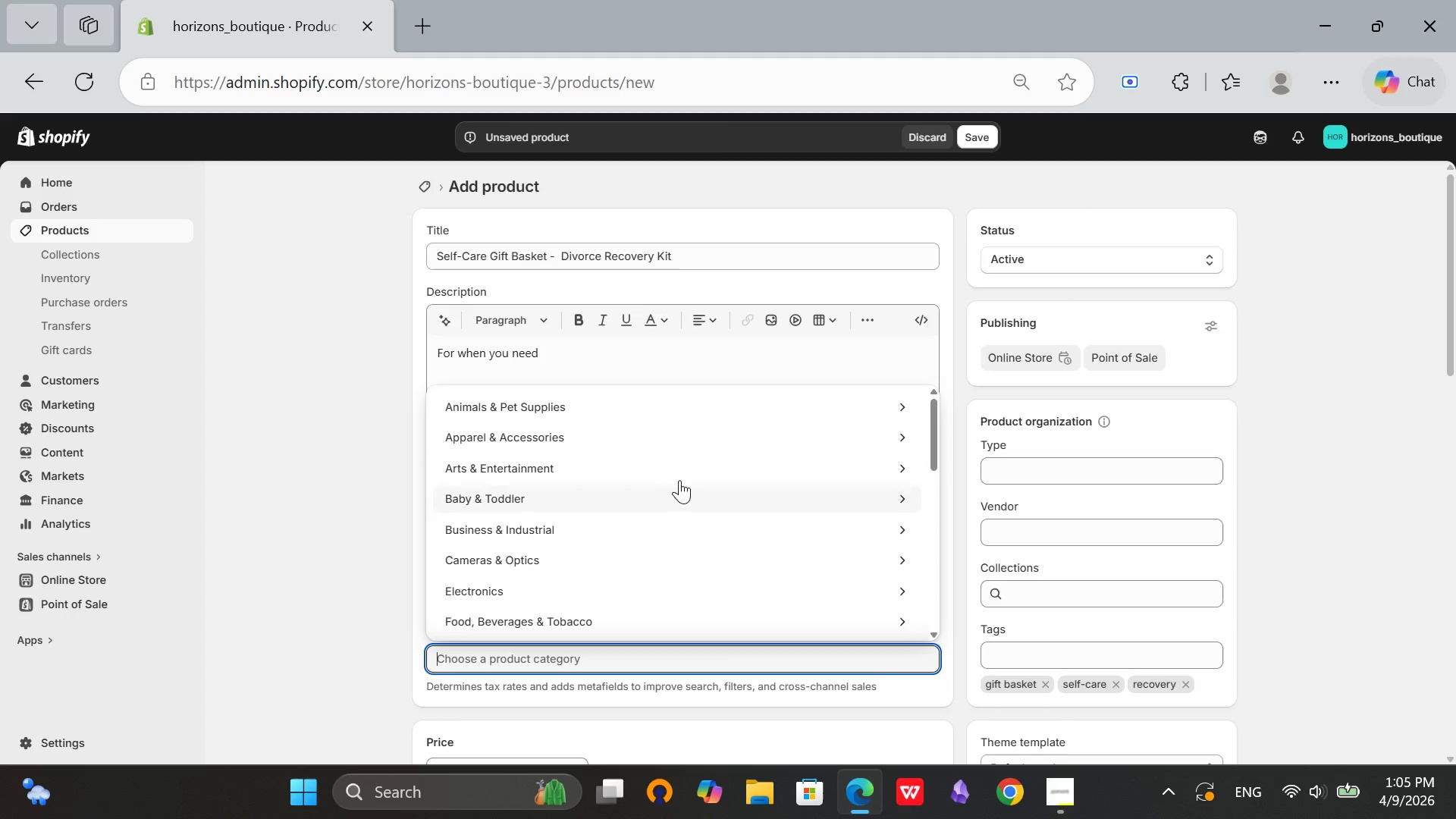 
scroll: coordinate [500, 498], scroll_direction: down, amount: 8.0
 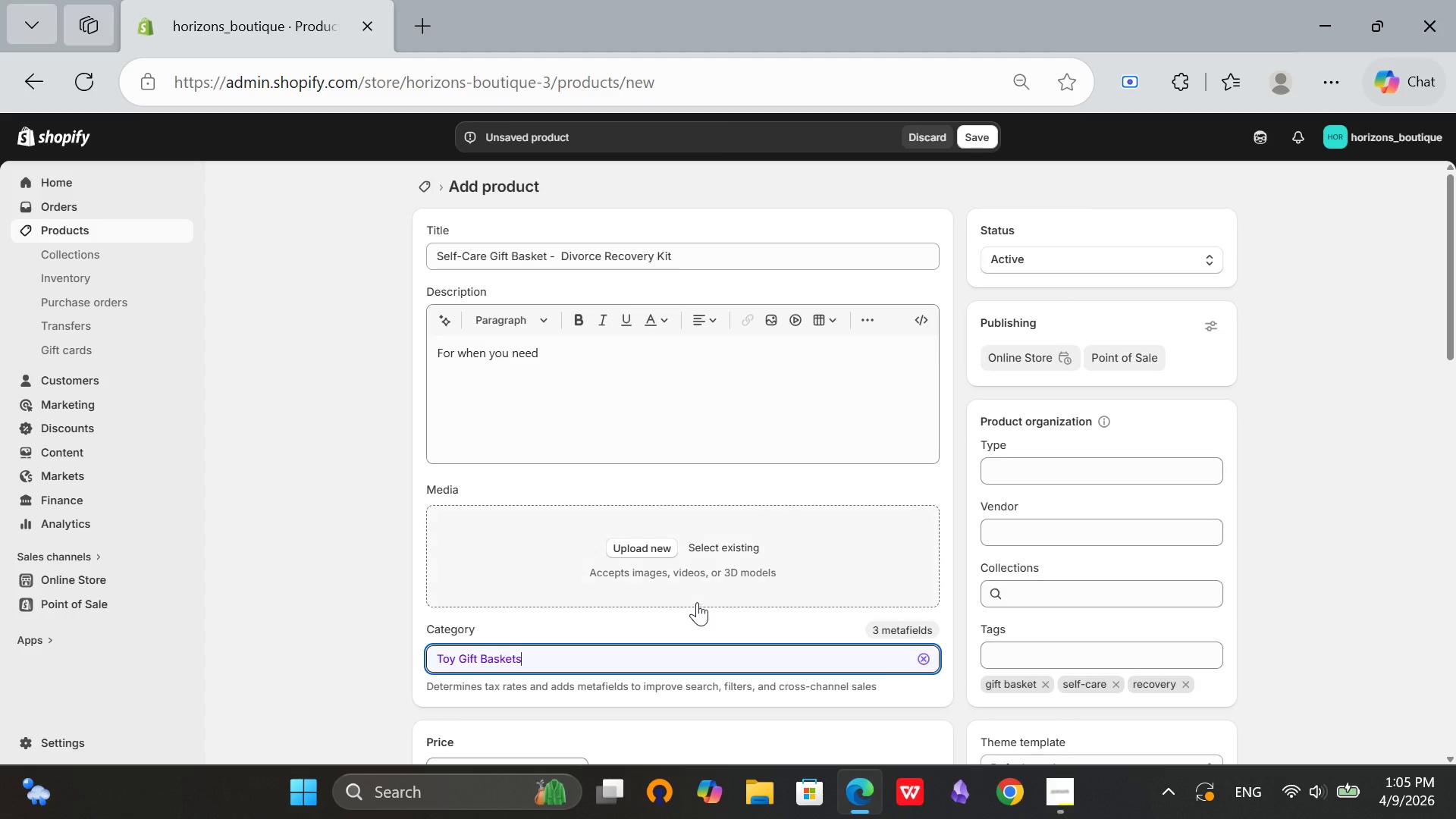 
left_click([650, 658])
 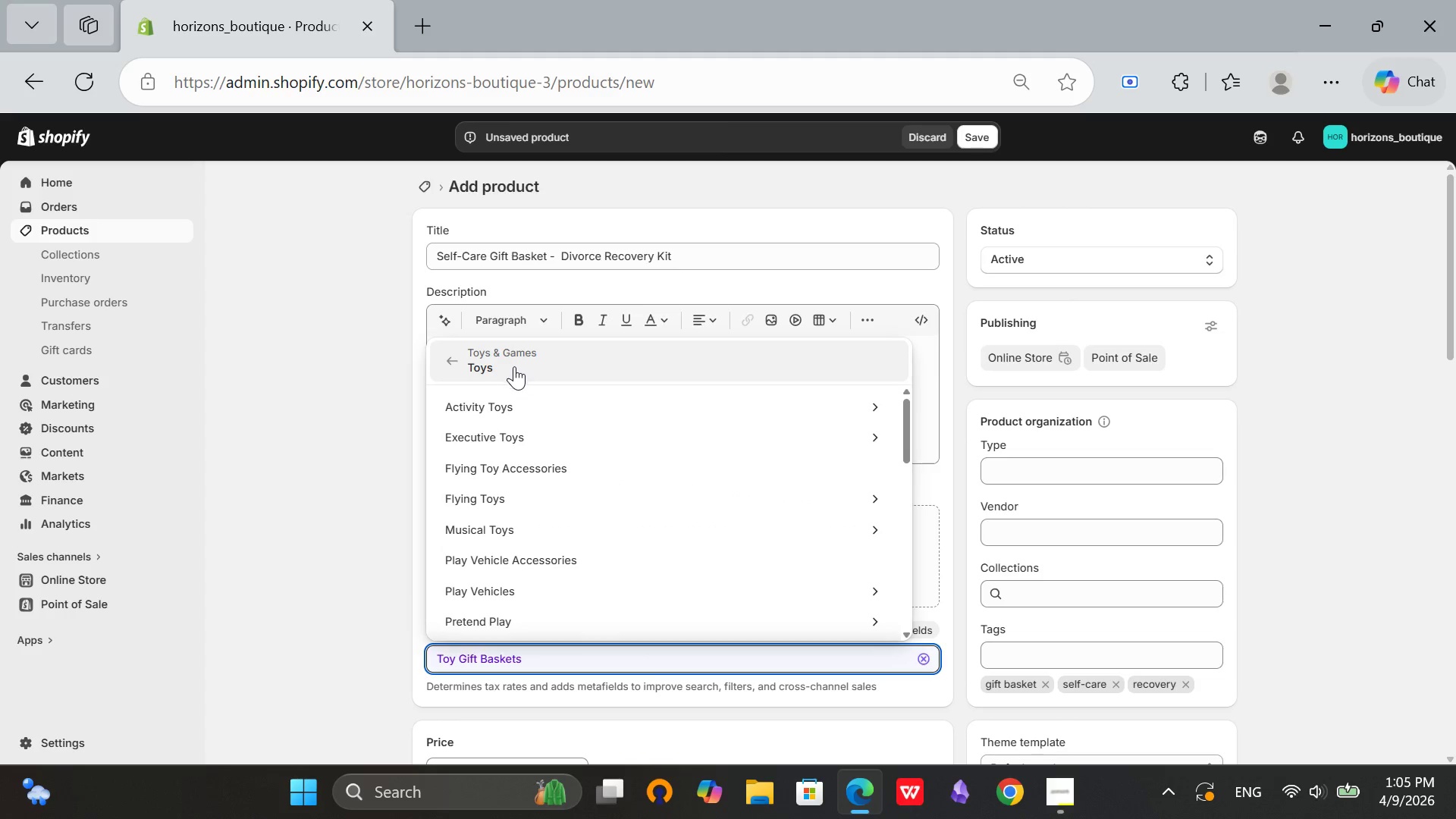 
scroll: coordinate [553, 551], scroll_direction: down, amount: 3.0
 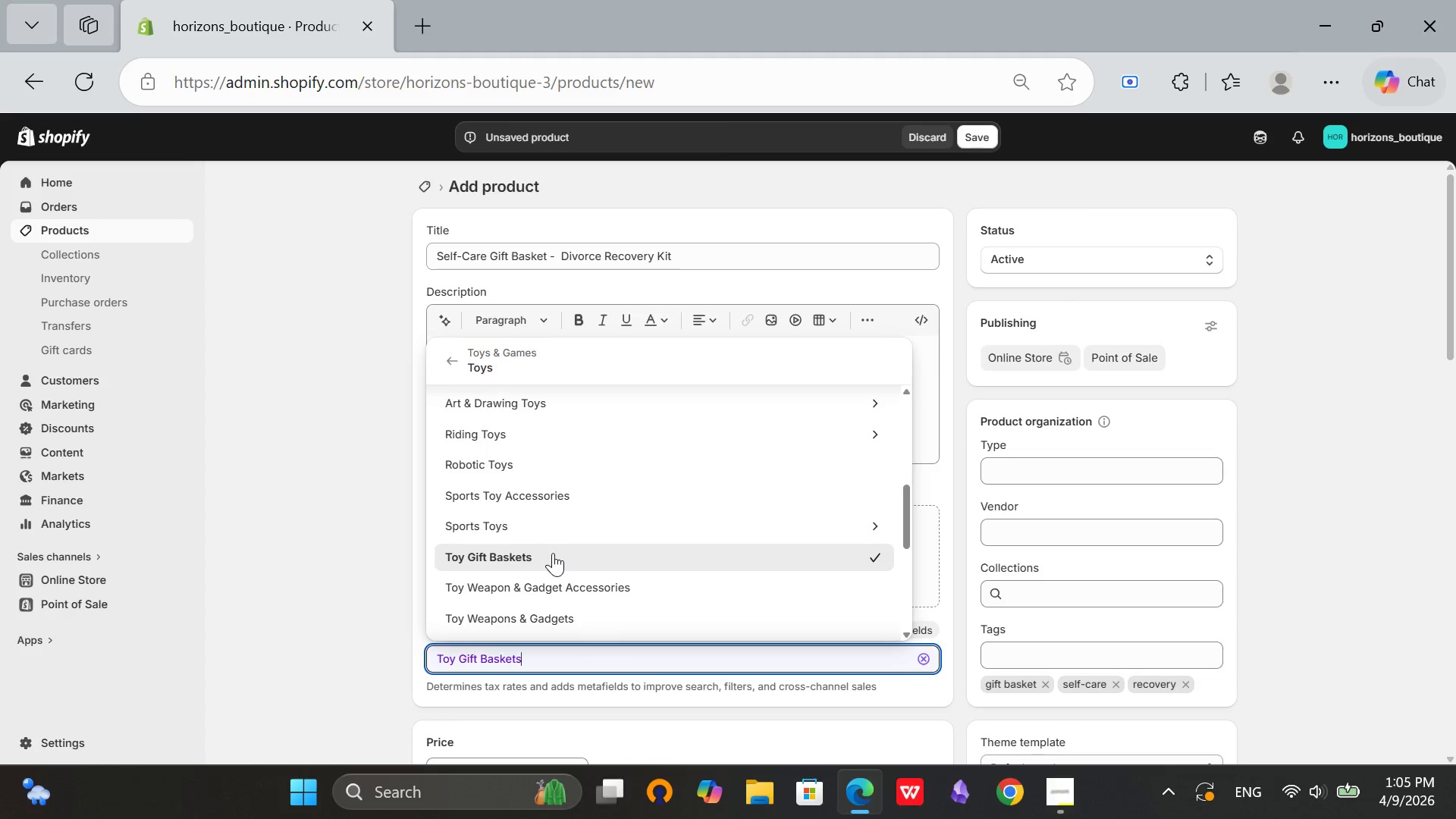 
scroll: coordinate [553, 554], scroll_direction: none, amount: 0.0
 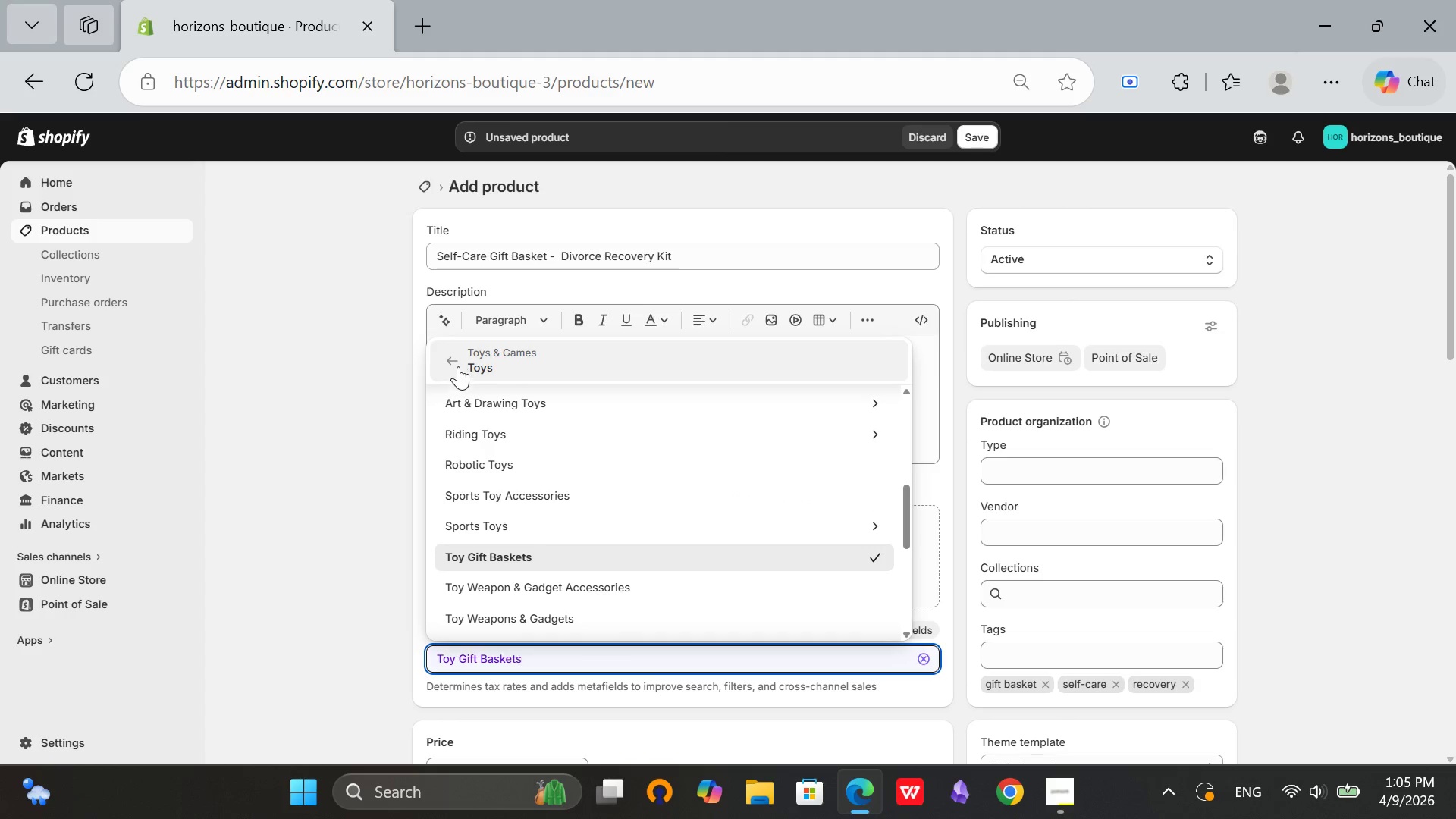 
left_click([448, 365])
 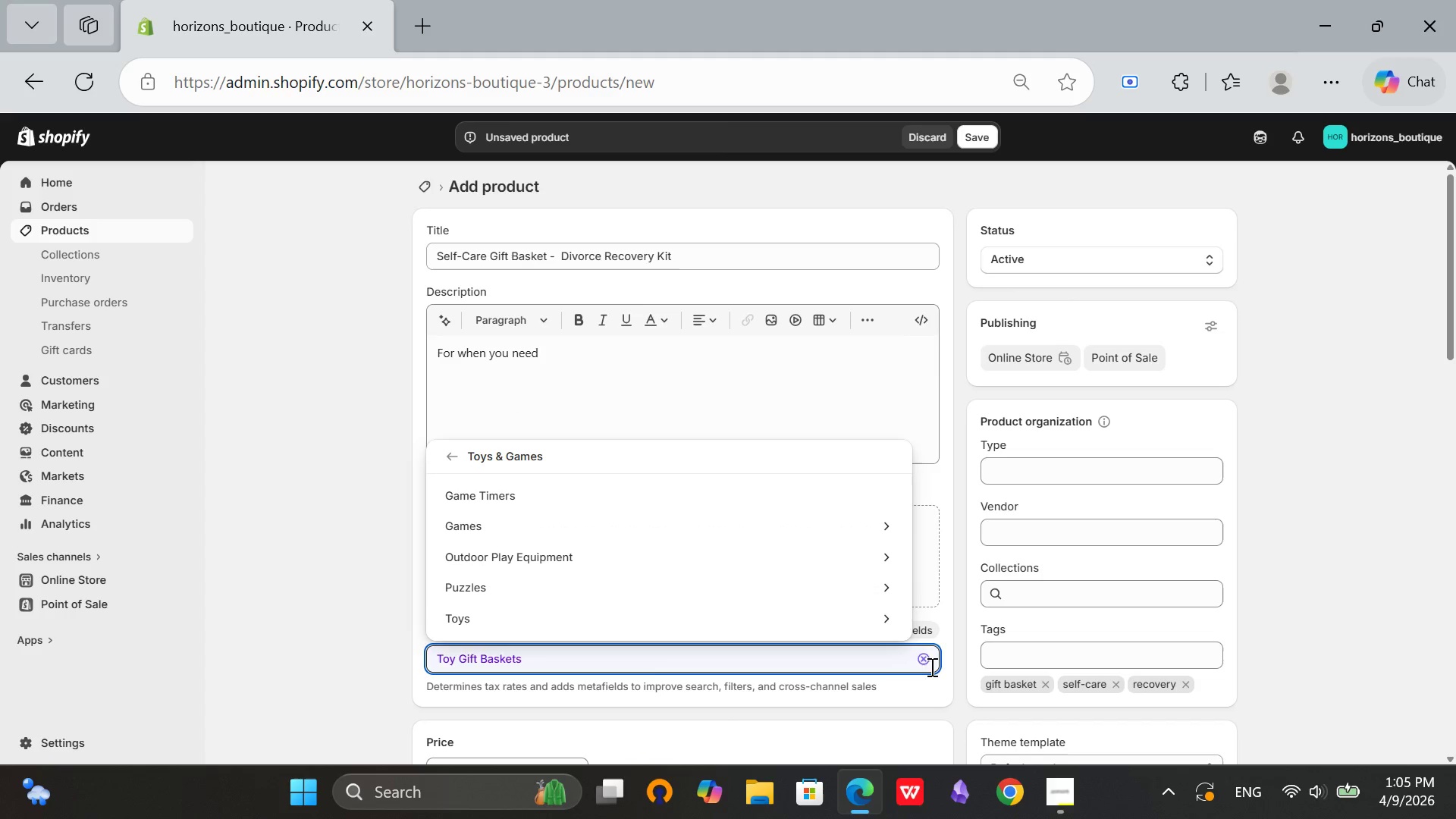 
left_click([924, 654])
 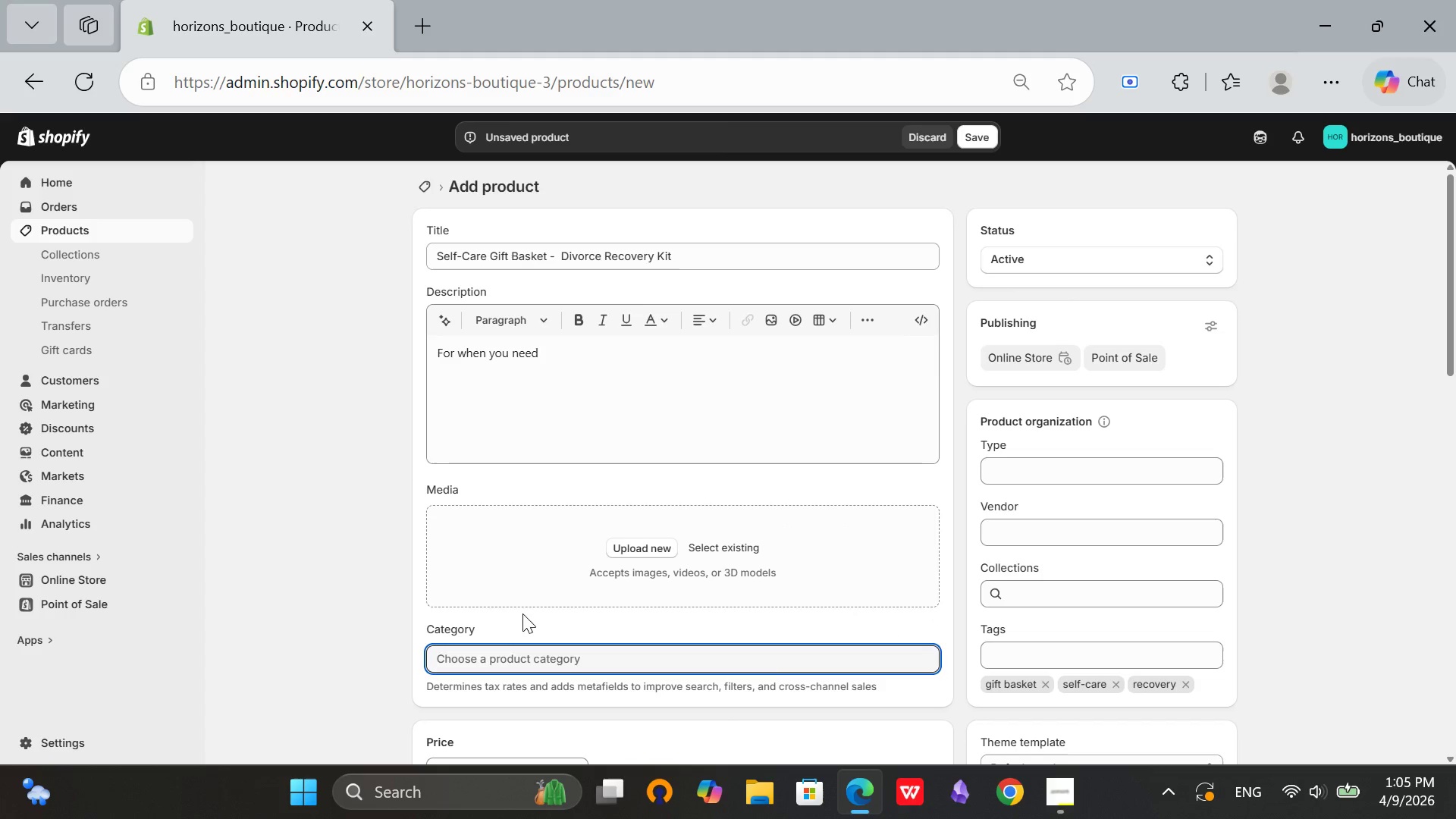 
left_click([495, 613])
 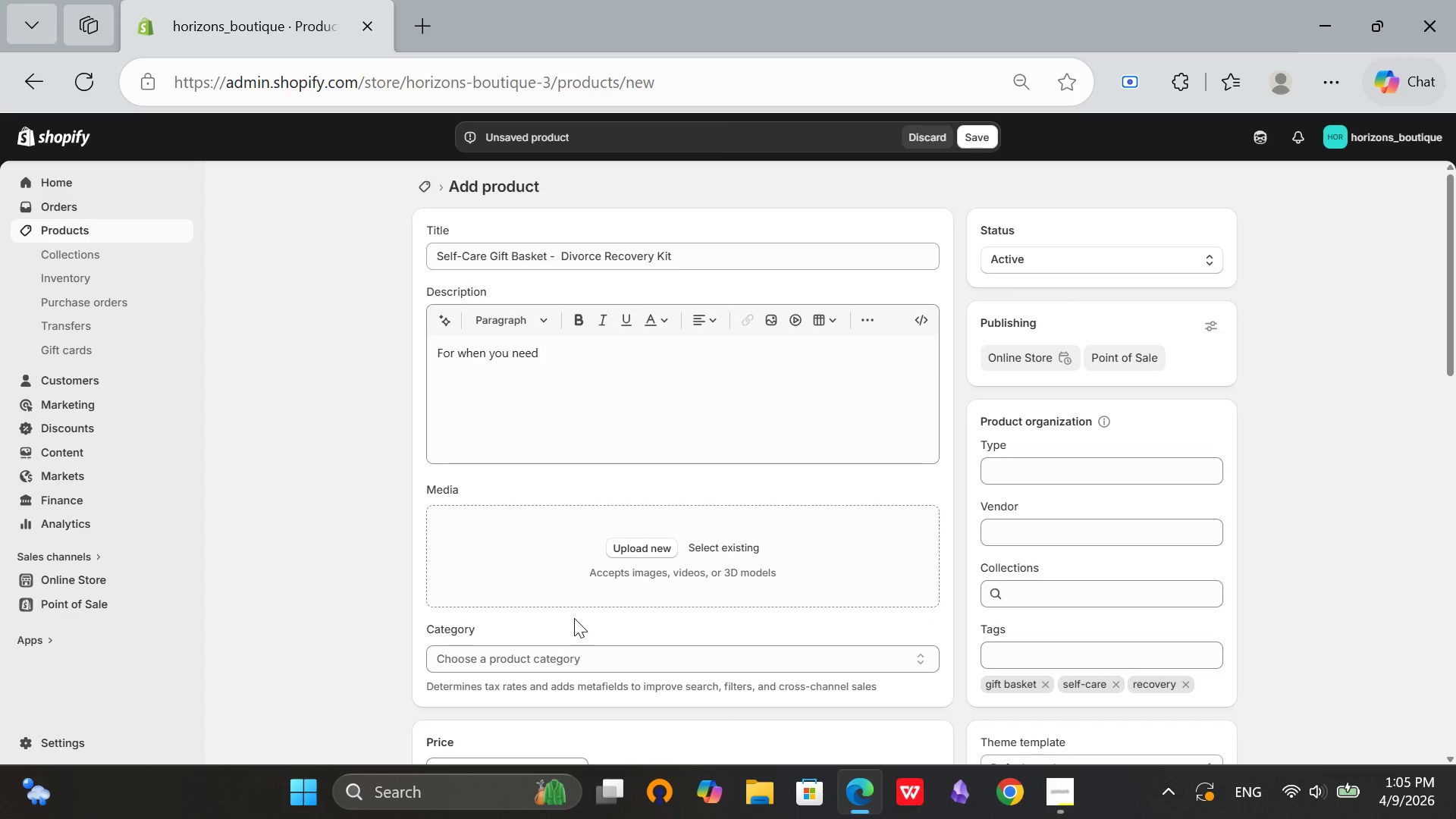 
scroll: coordinate [574, 615], scroll_direction: up, amount: 2.0
 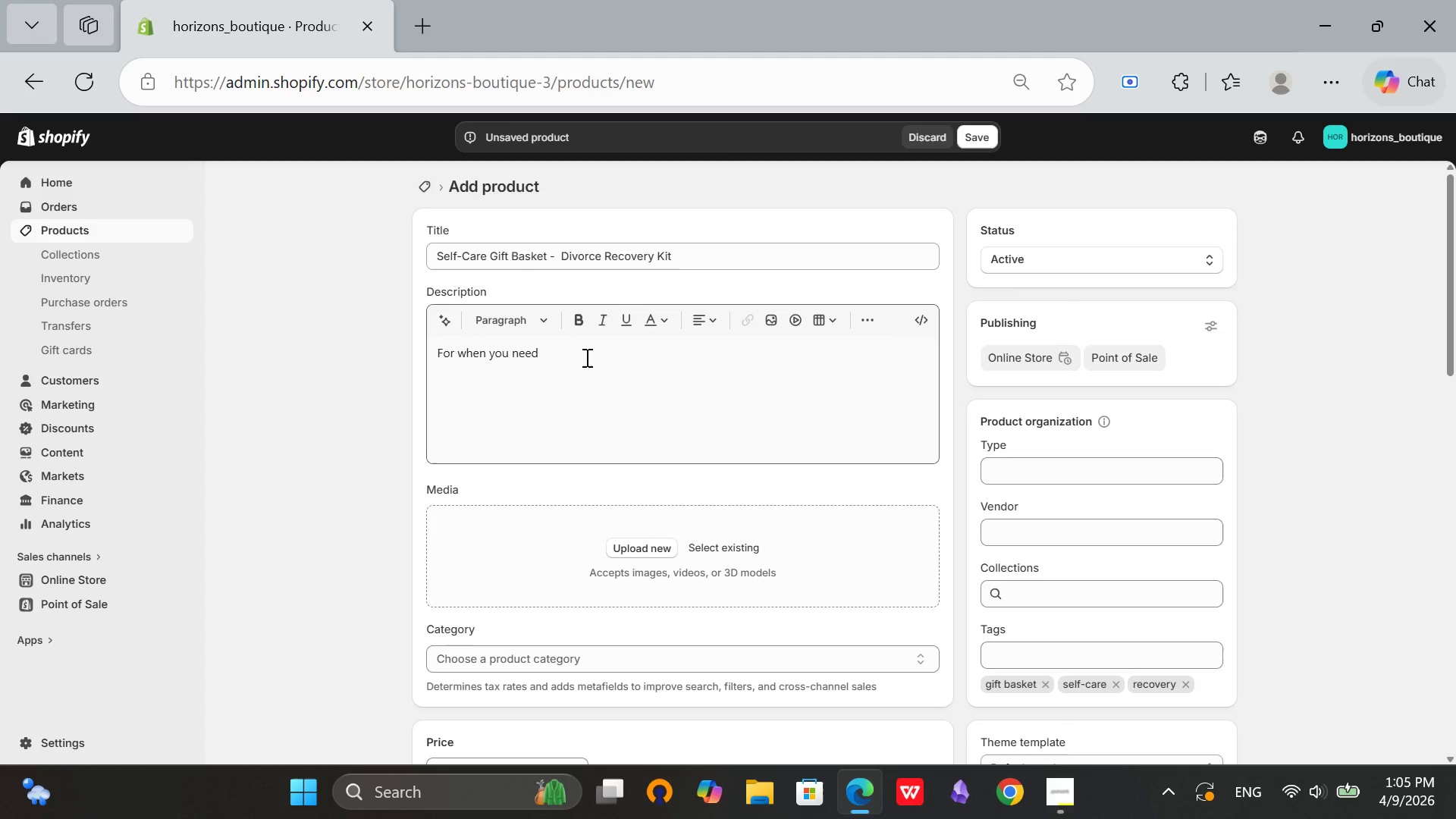 
left_click([592, 343])
 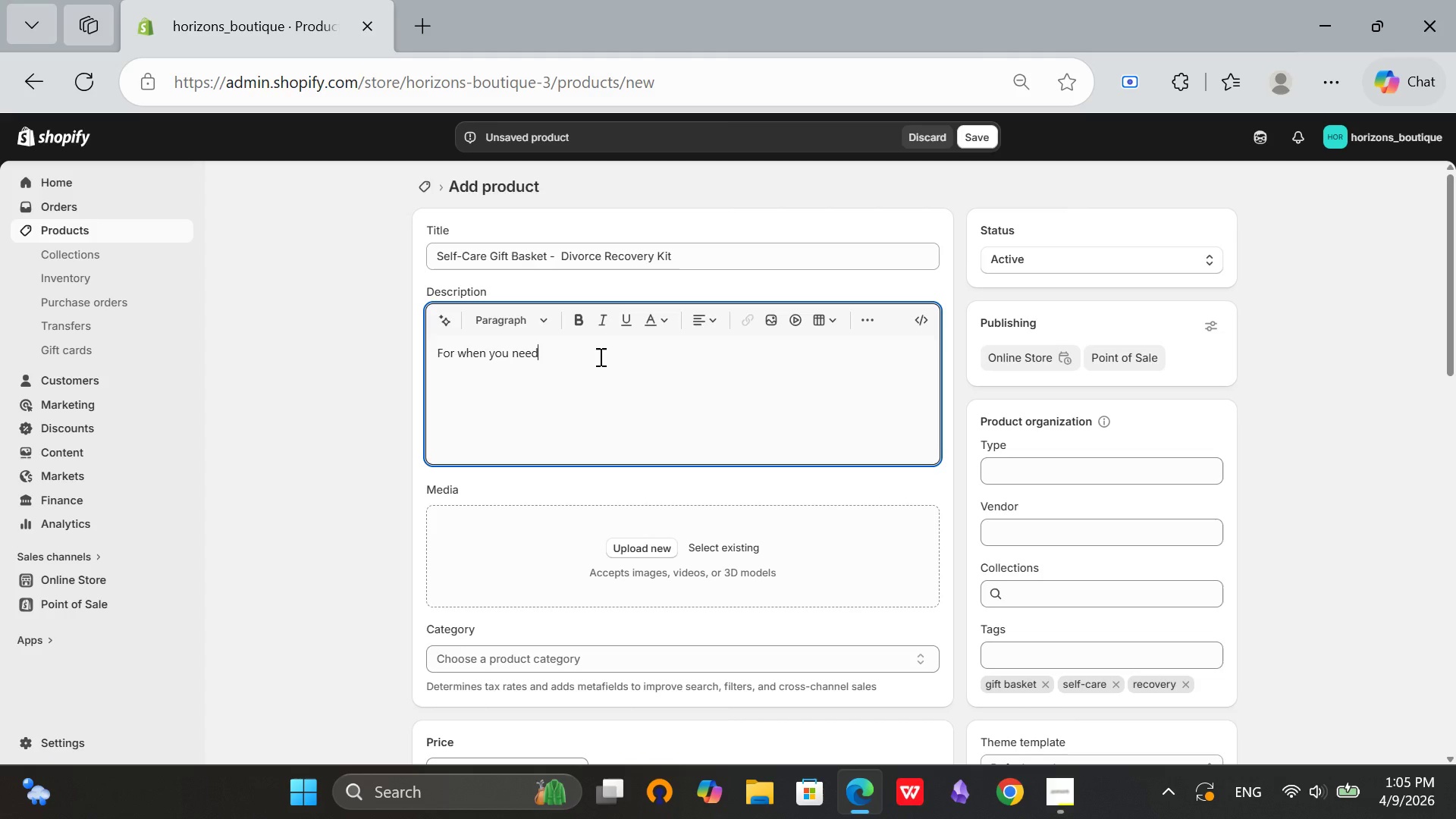 
key(Space)
 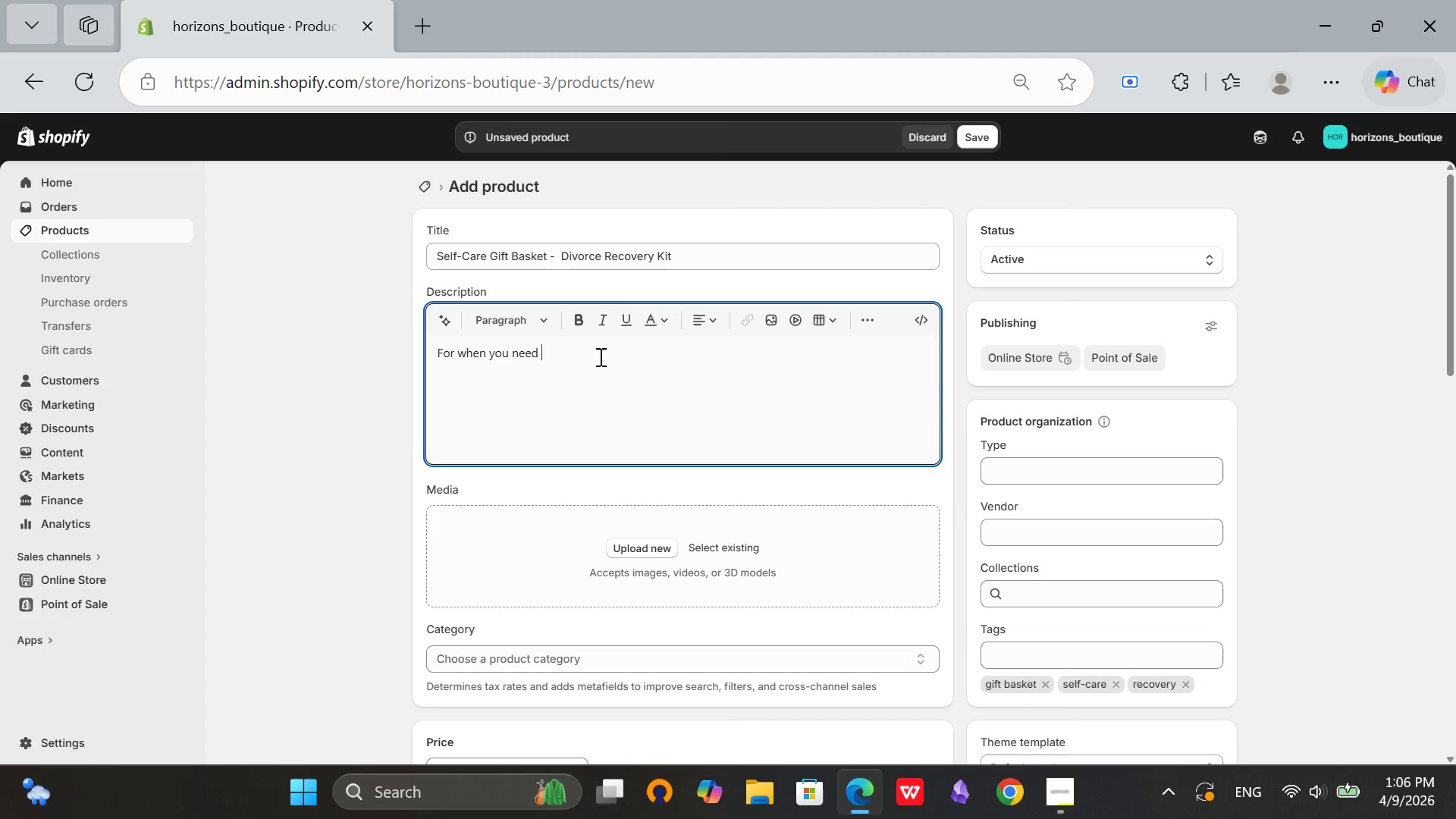 
type(to put yoursl)
 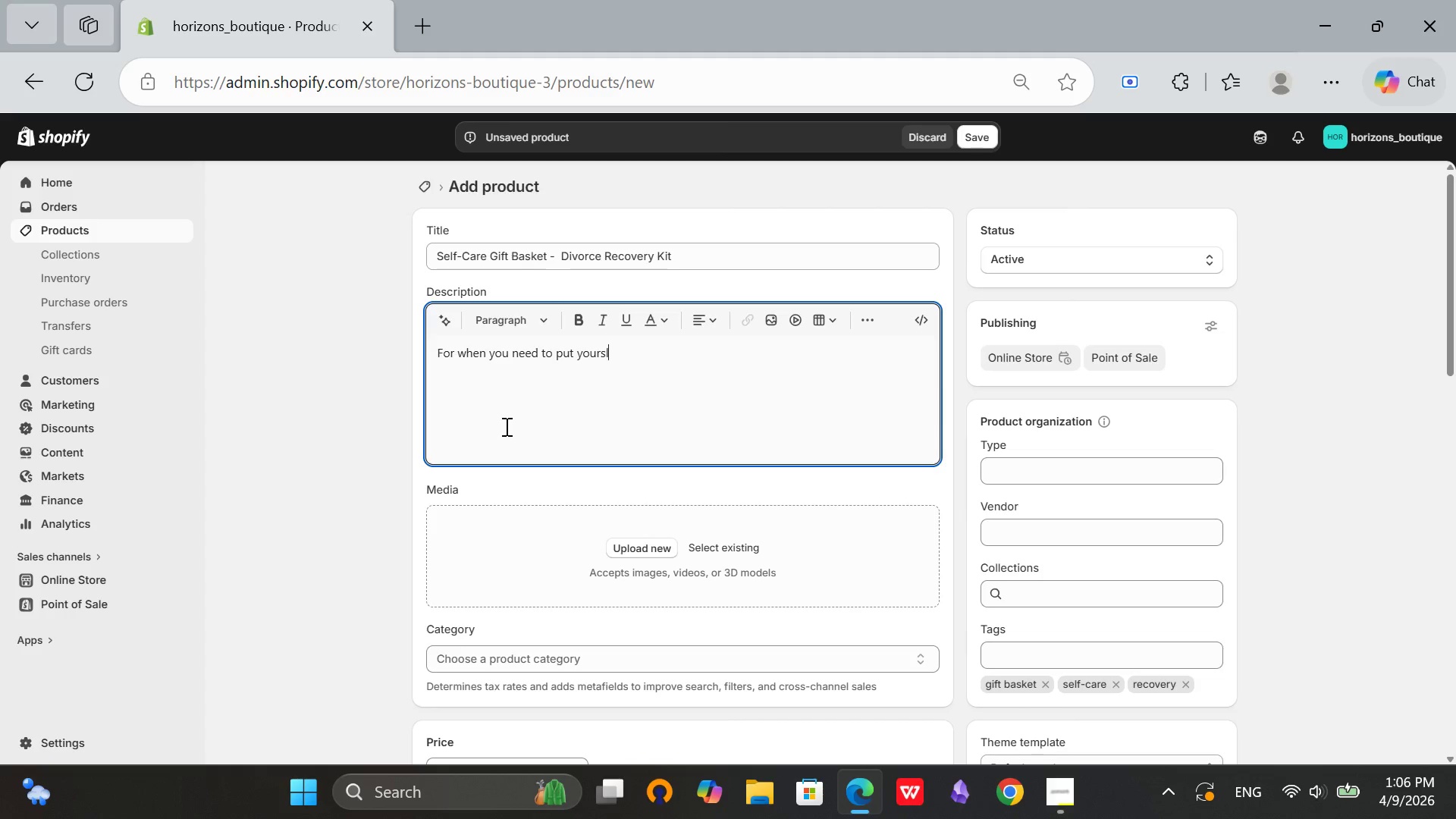 
key(Backspace)
type(ekf)
key(Backspace)
key(Backspace)
type(lf first. )
 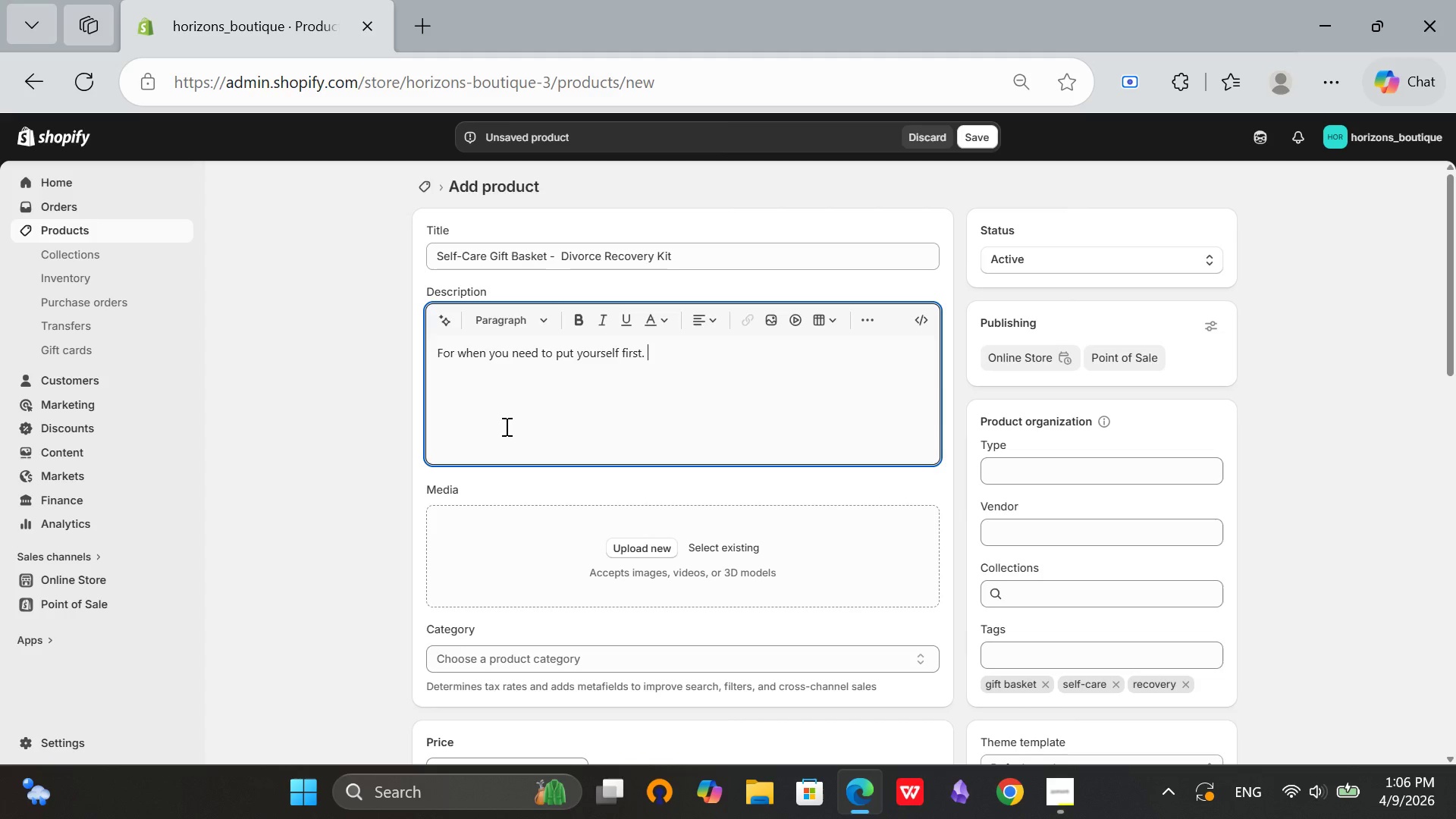 
type(Curated self-care essentials.)
 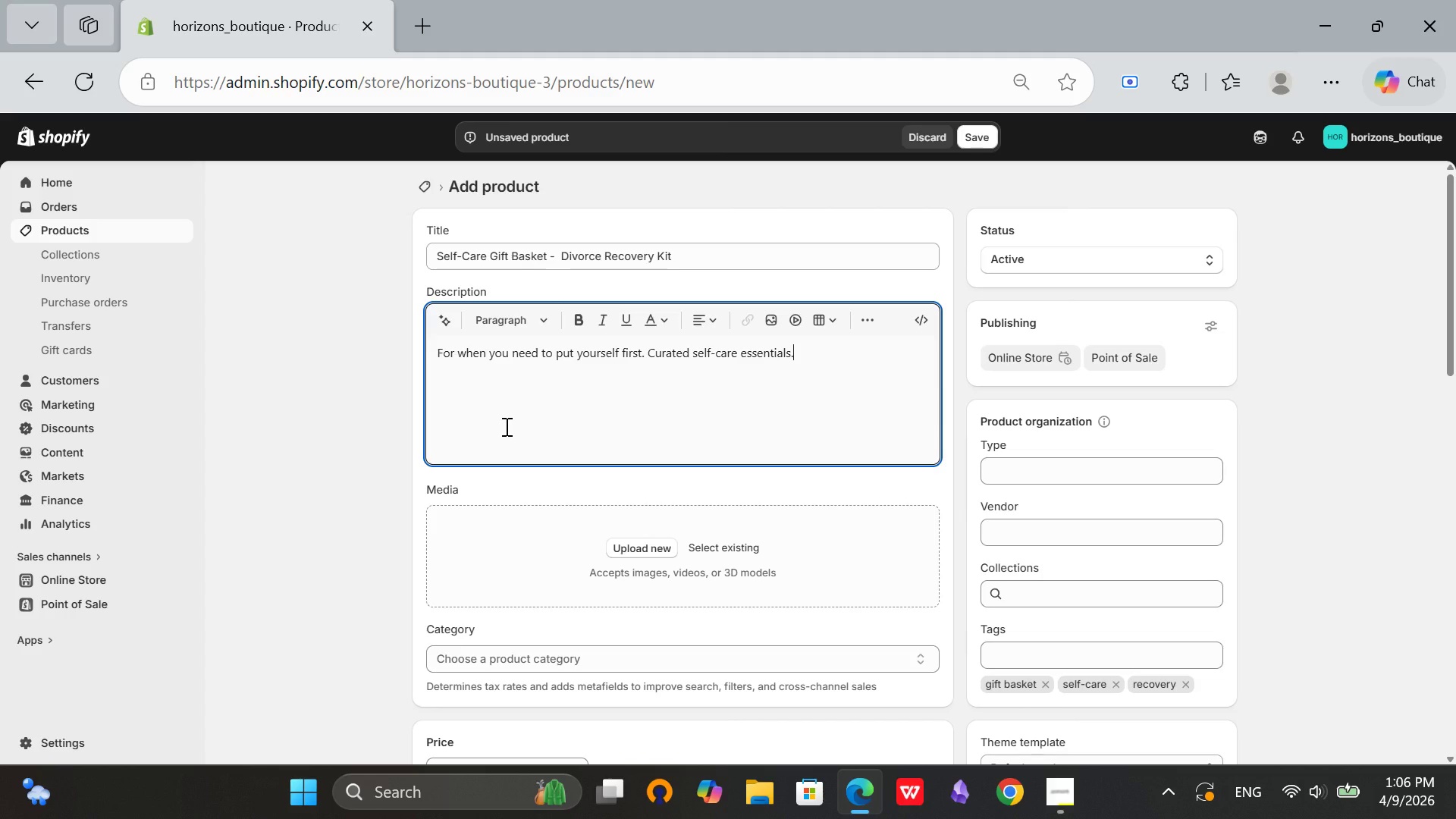 
key(Enter)
 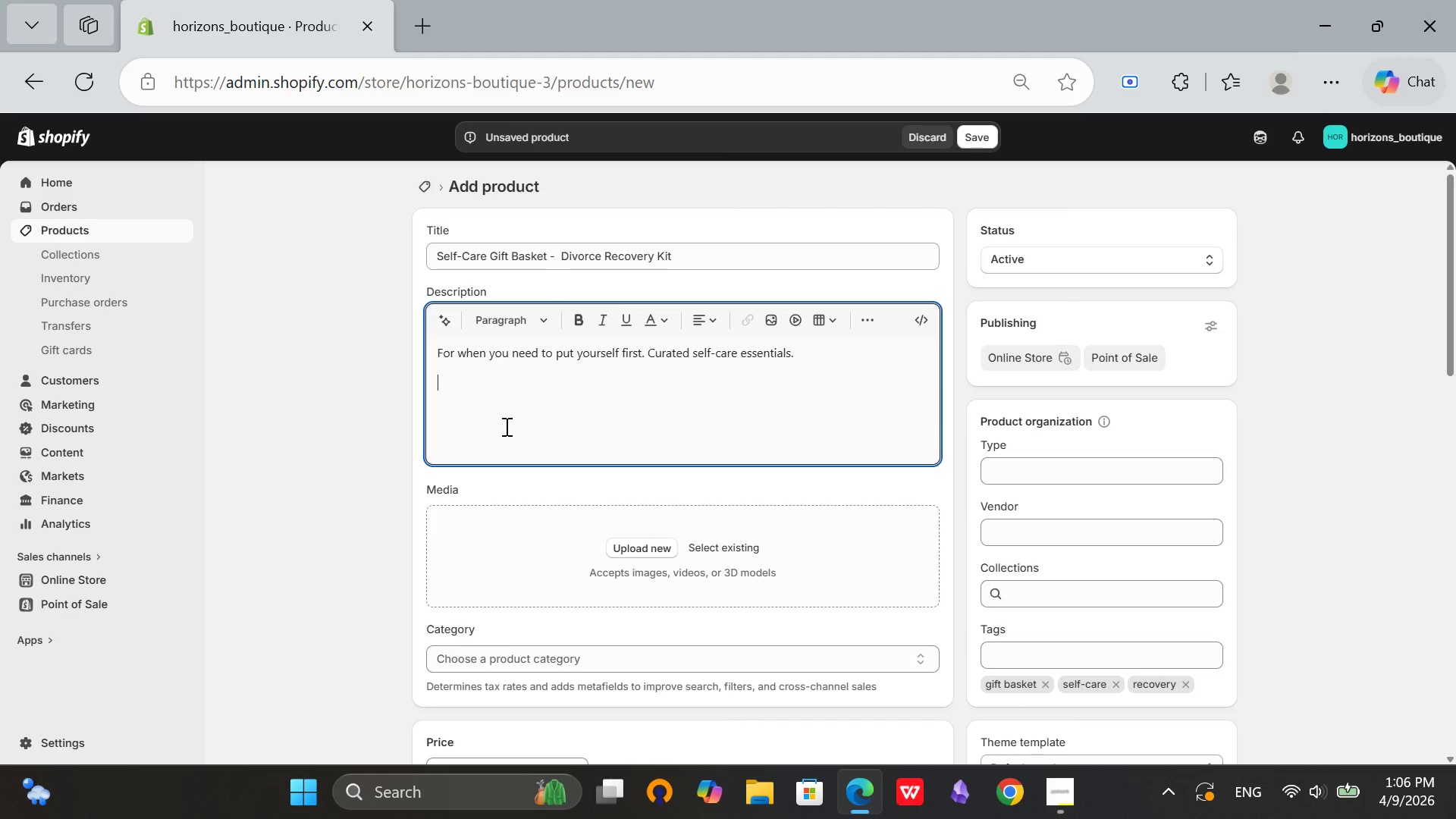 
type(Features:)
 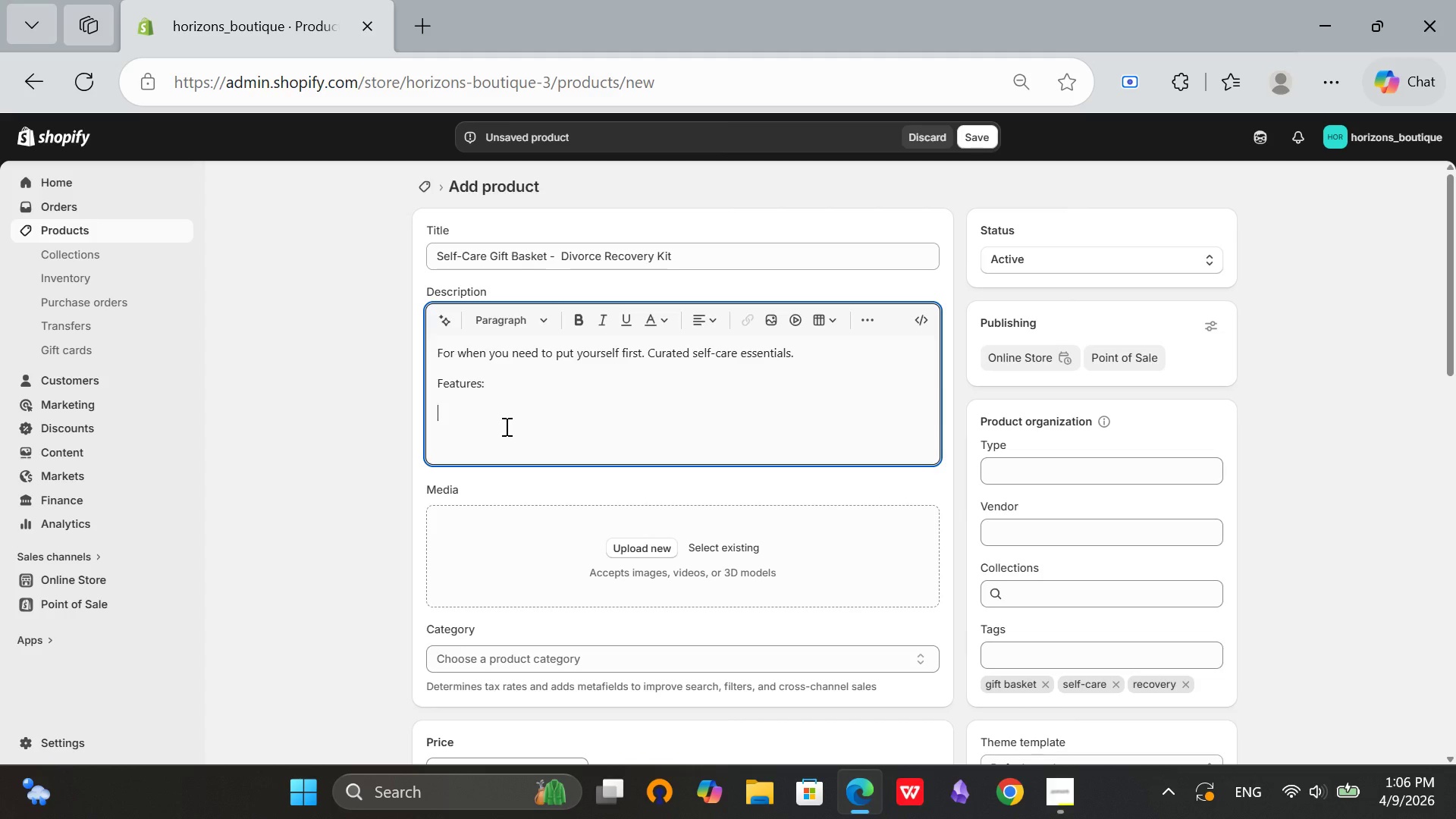 
key(Enter)
 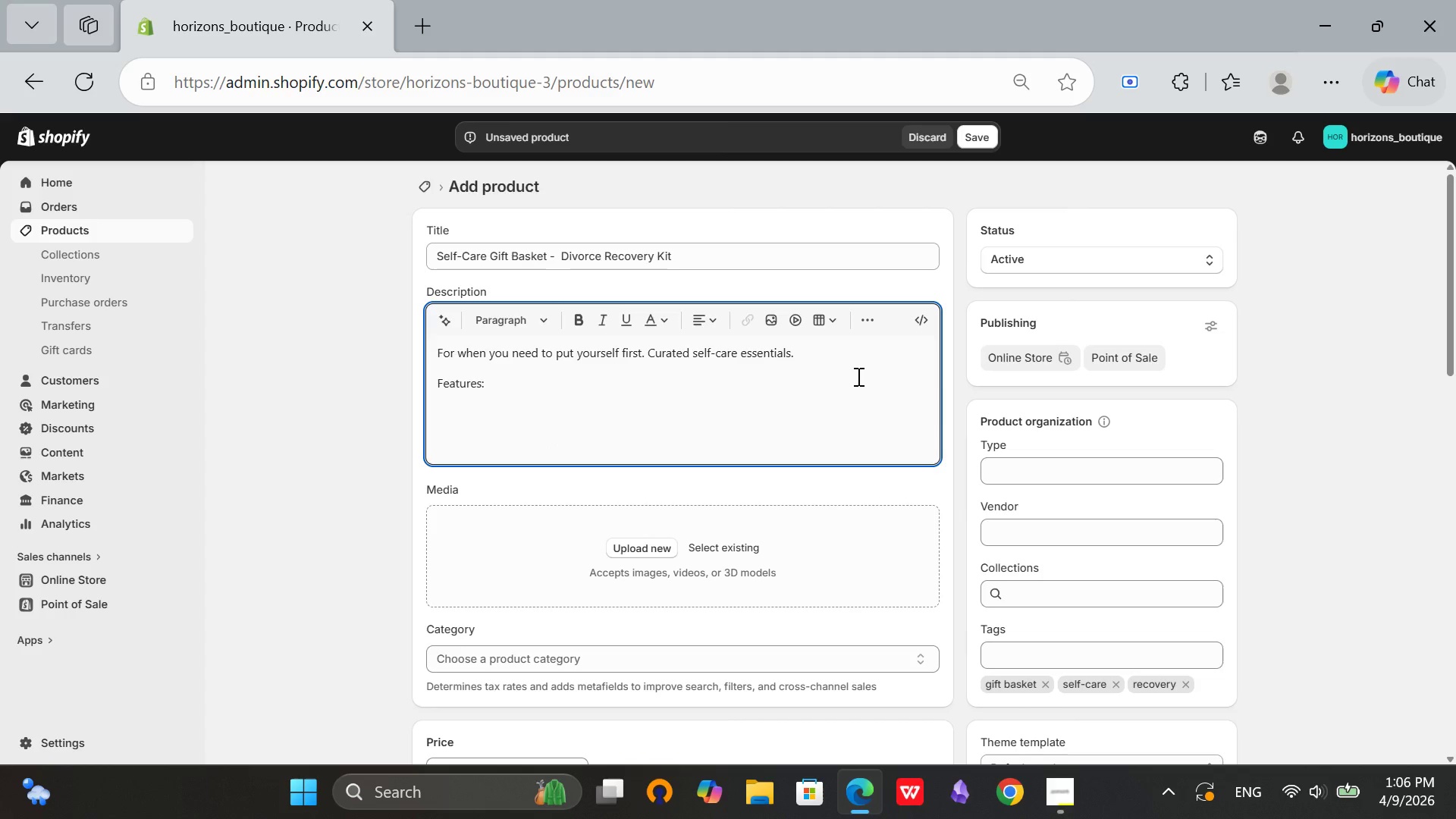 
left_click([862, 328])
 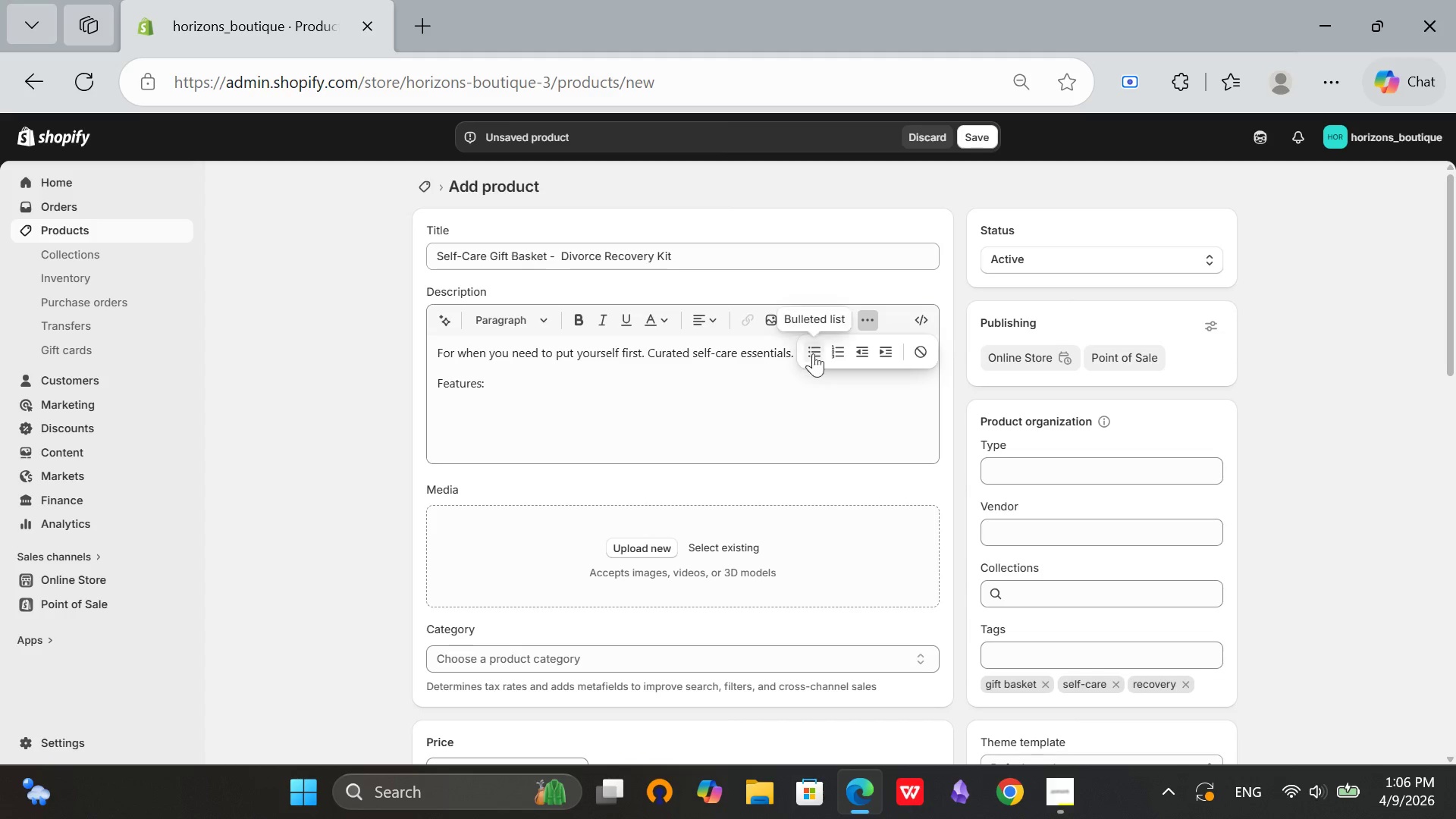 
left_click([817, 351])
 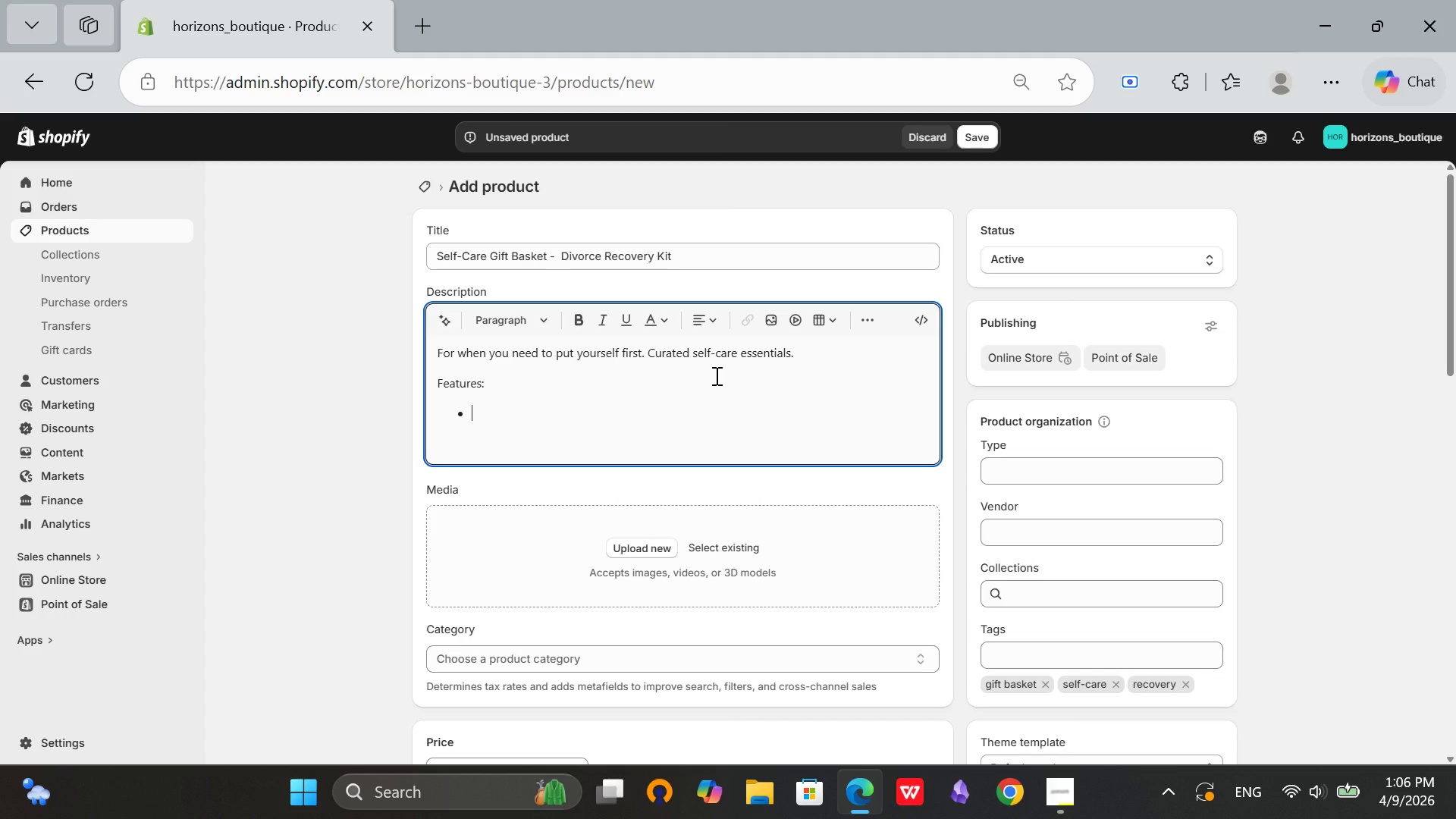 
type(Lavender)
key(Backspace)
type(r candle)
 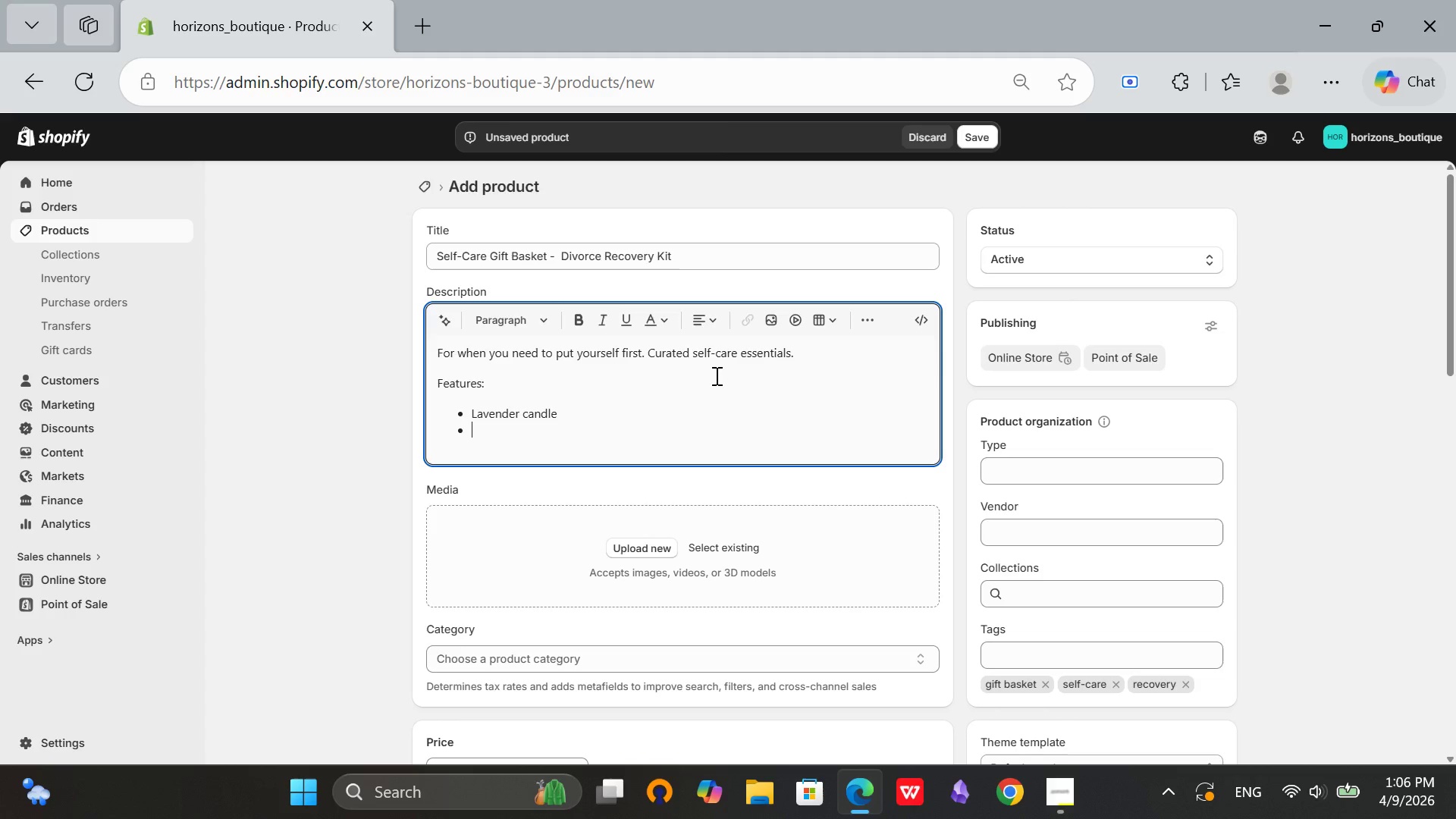 
key(Enter)
 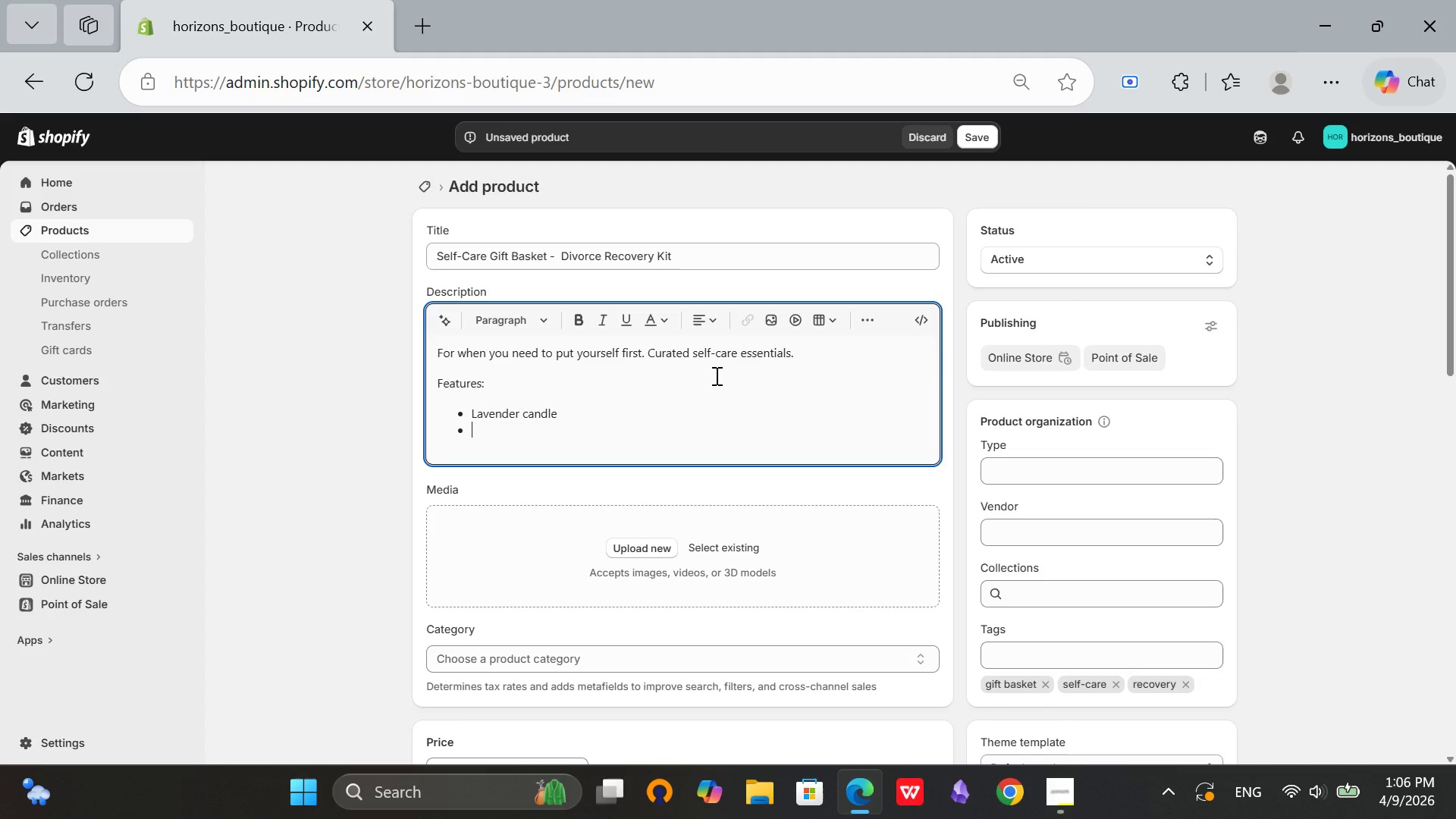 
type(Bath salts)
 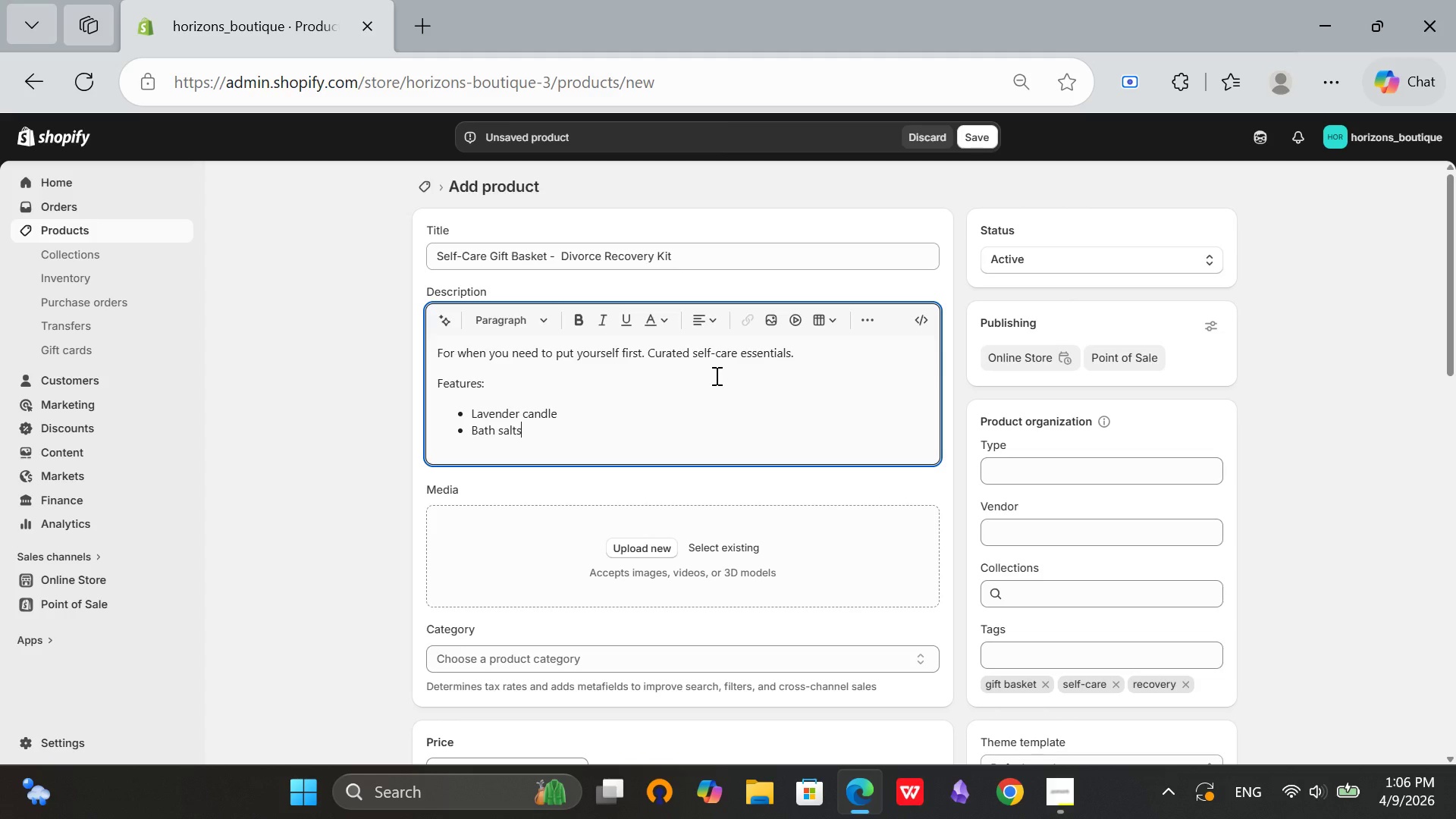 
key(Enter)
 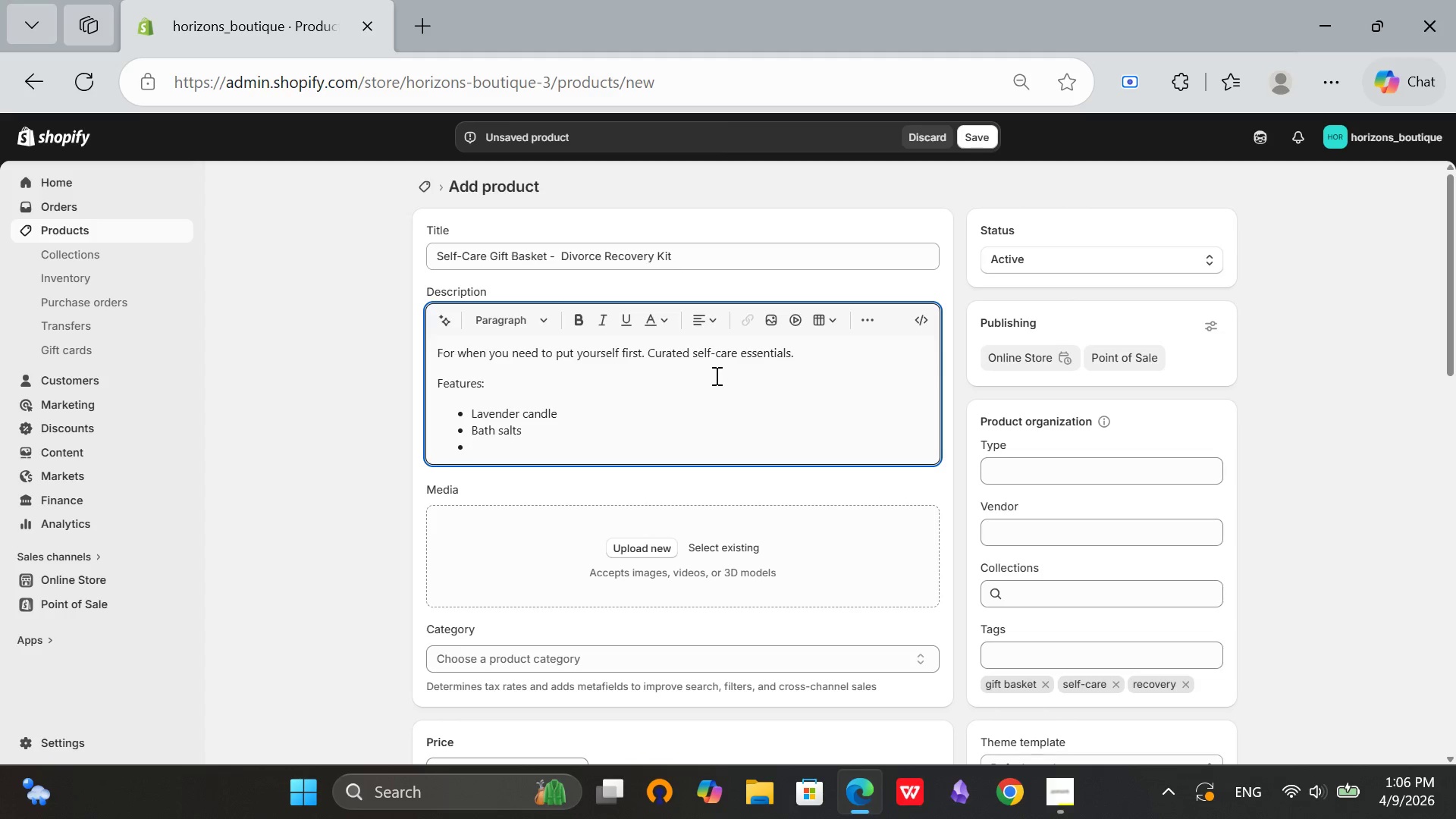 
type(Herbal T)
key(Backspace)
type(T)
key(Backspace)
type(tea)
 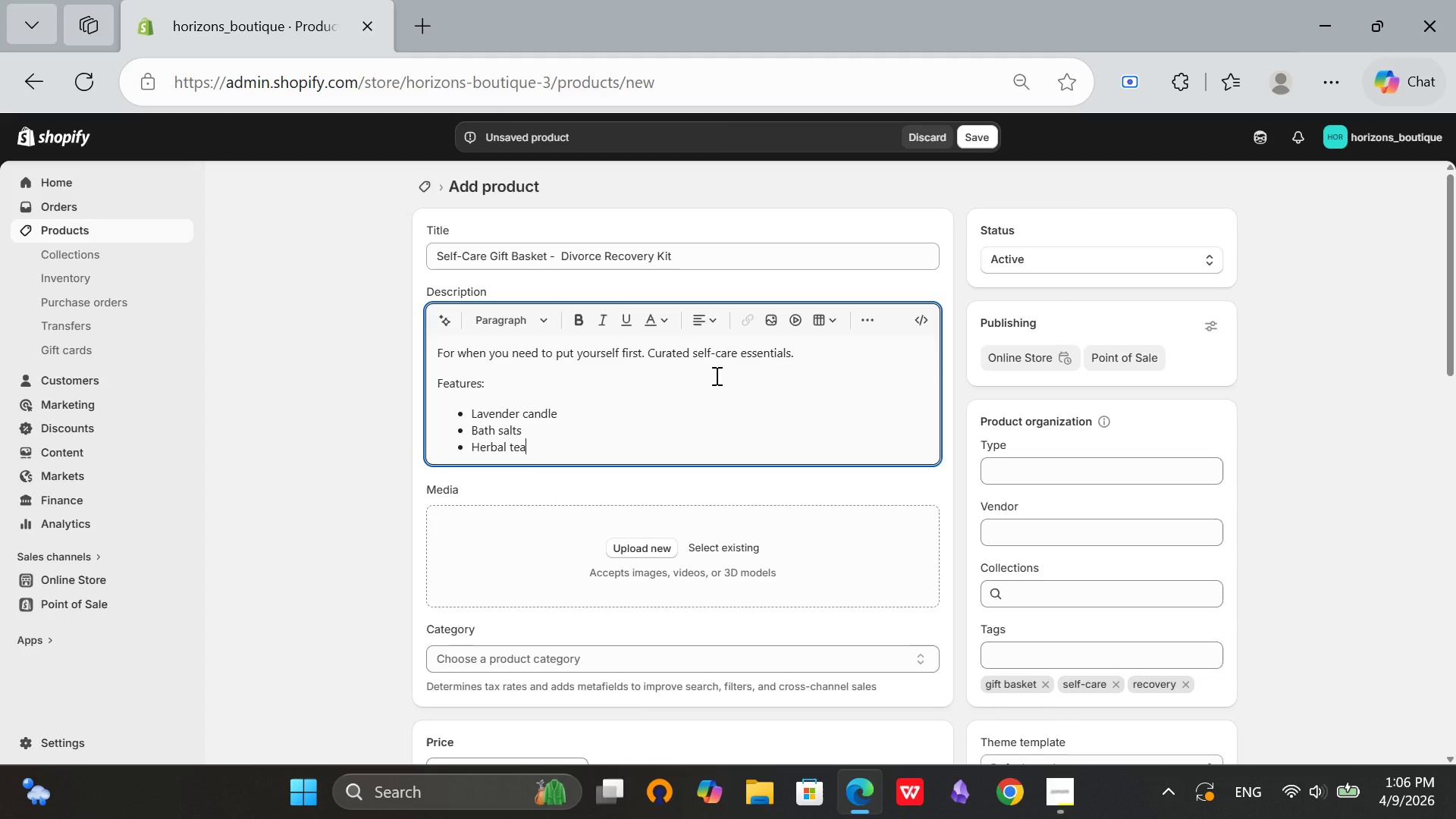 
key(Enter)
 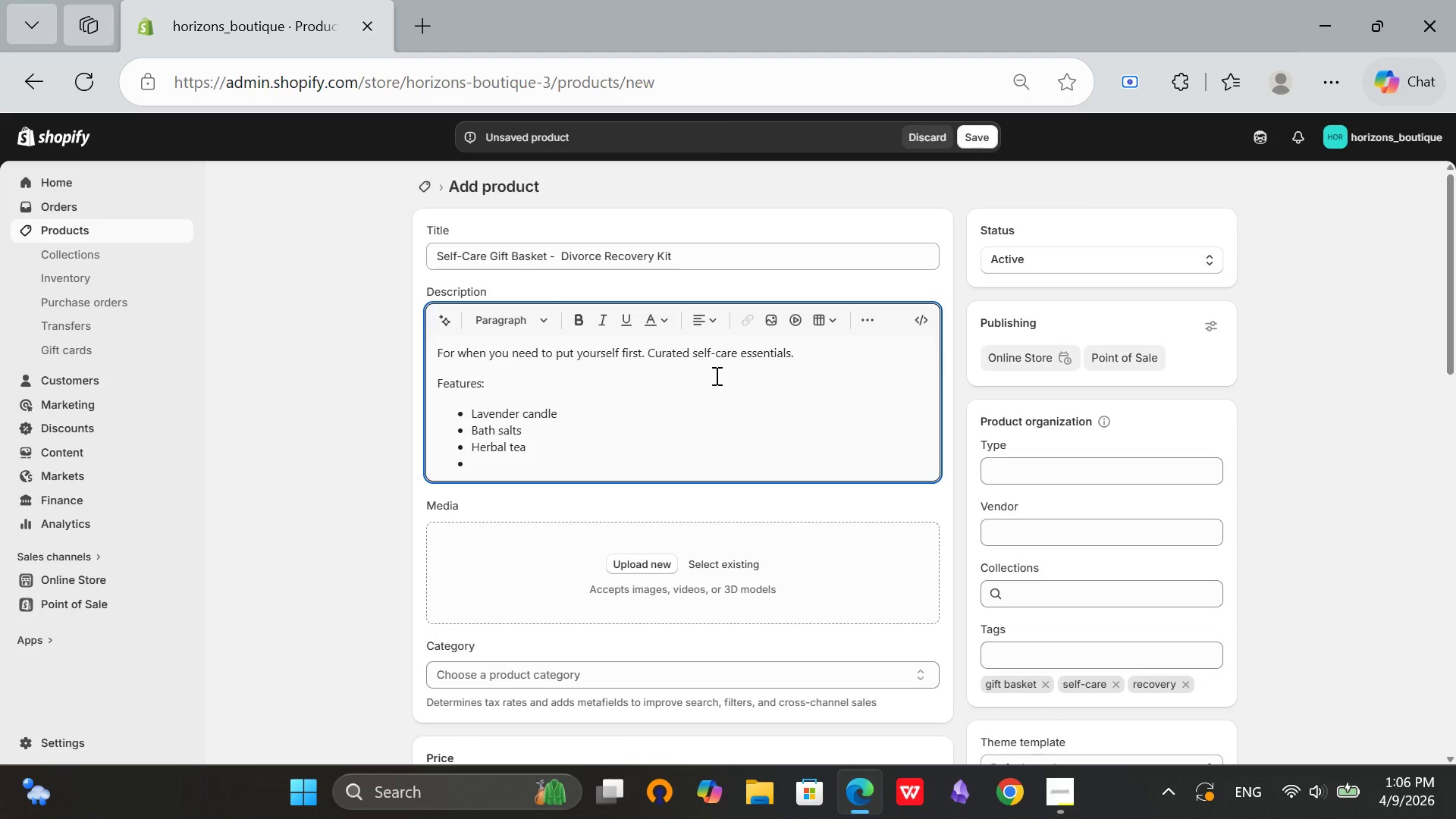 
type(Gratitude journal)
 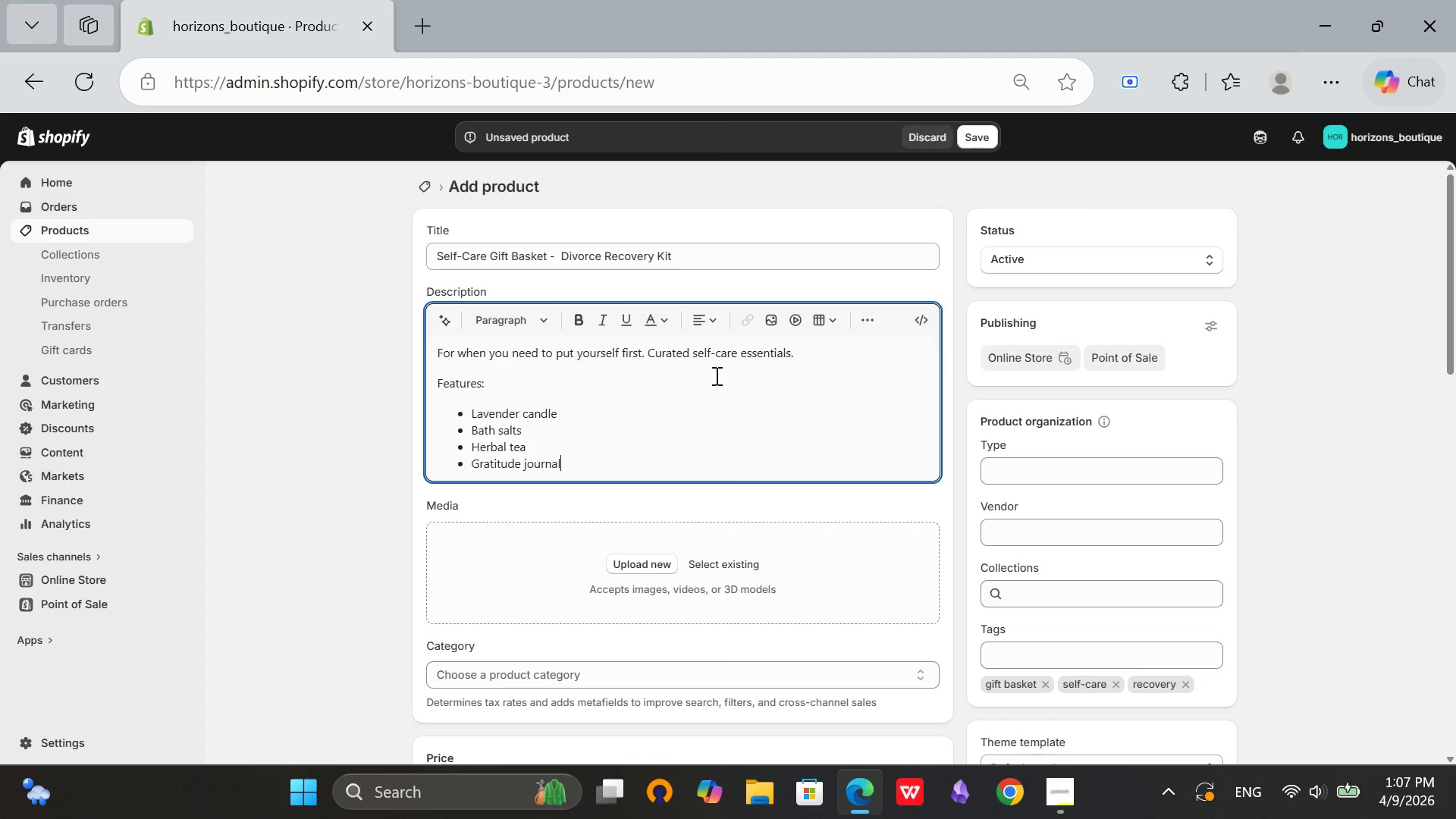 
key(Enter)
 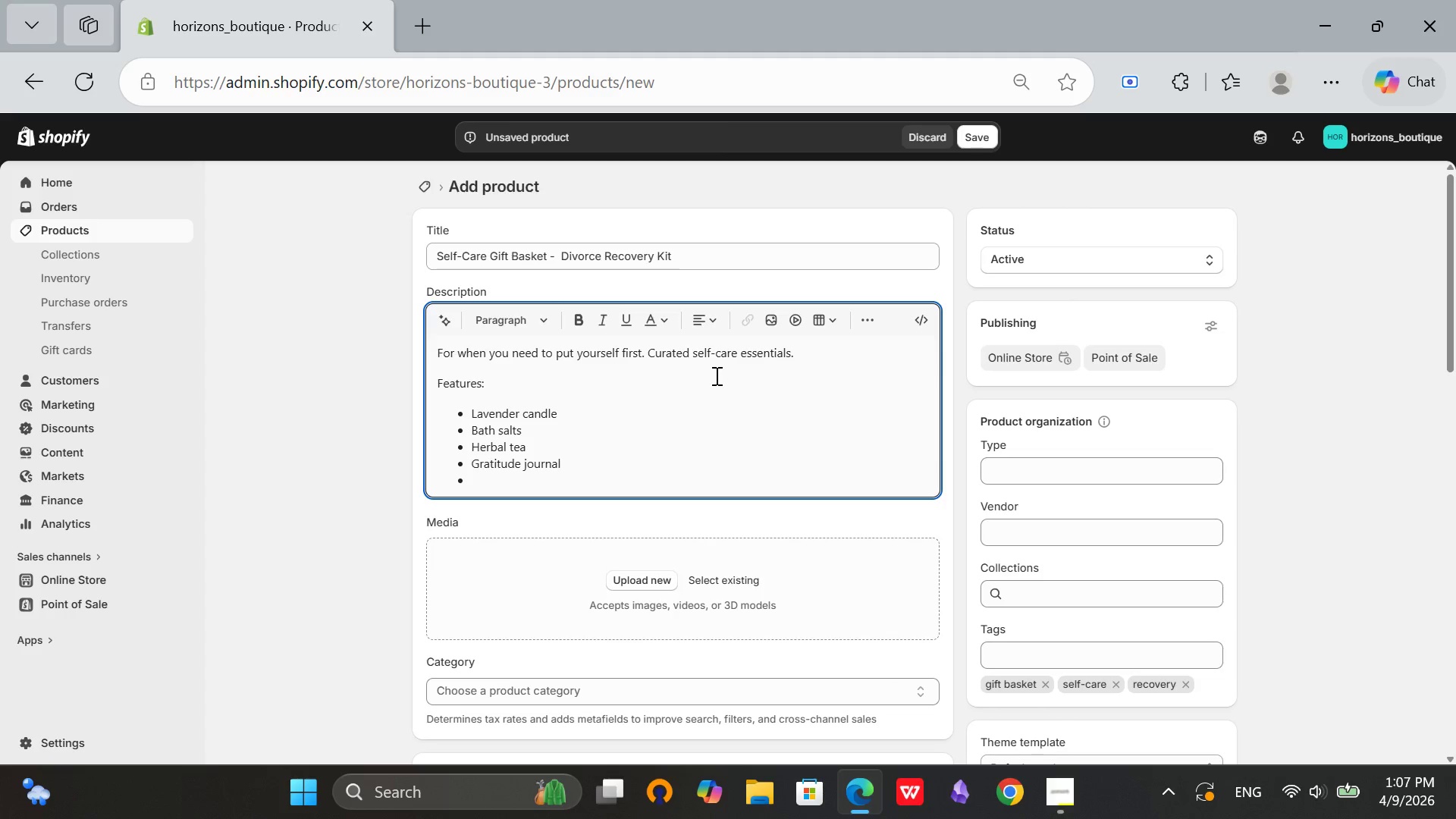 
key(Enter)
 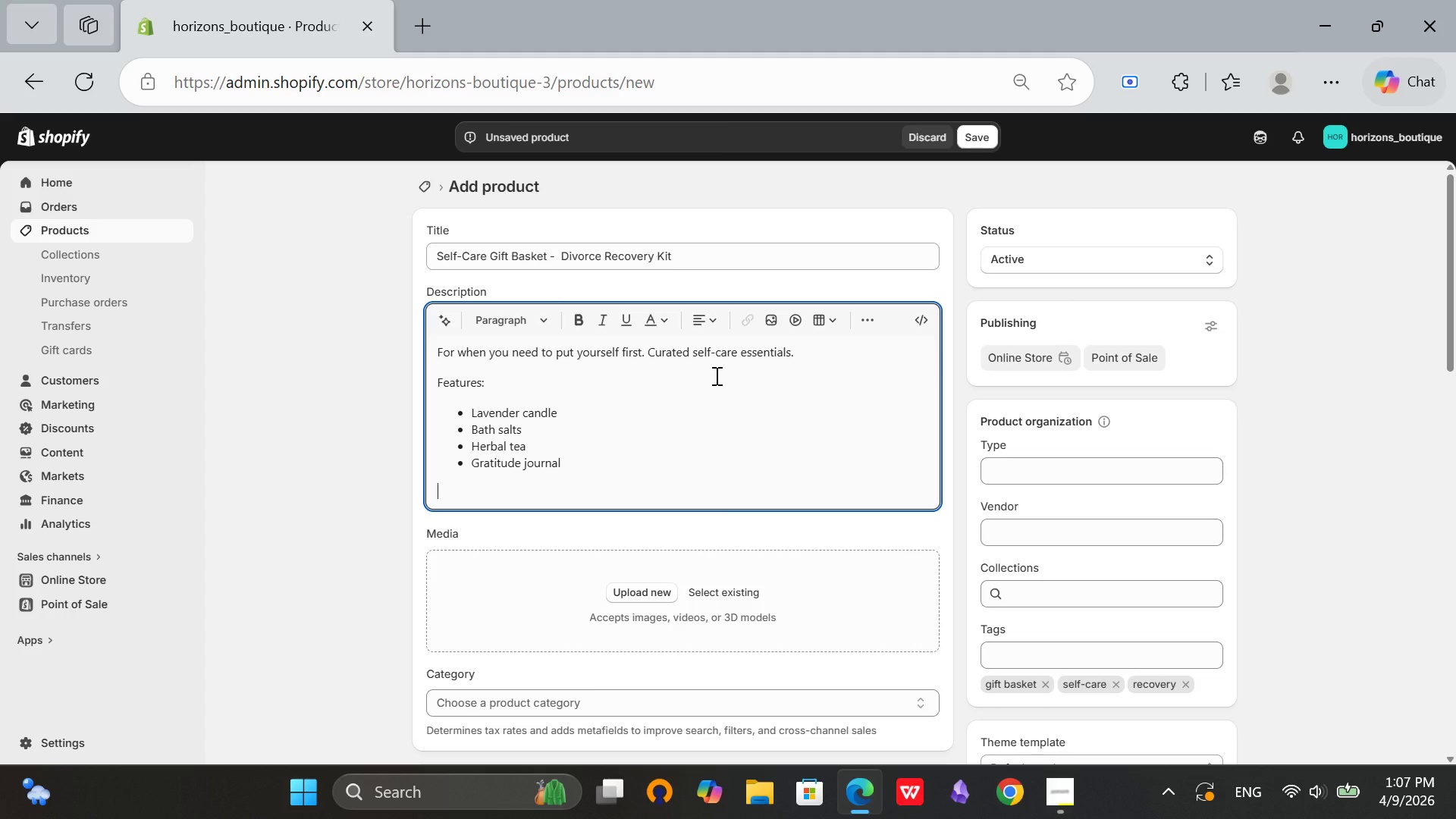 
scroll: coordinate [715, 510], scroll_direction: down, amount: 10.0
 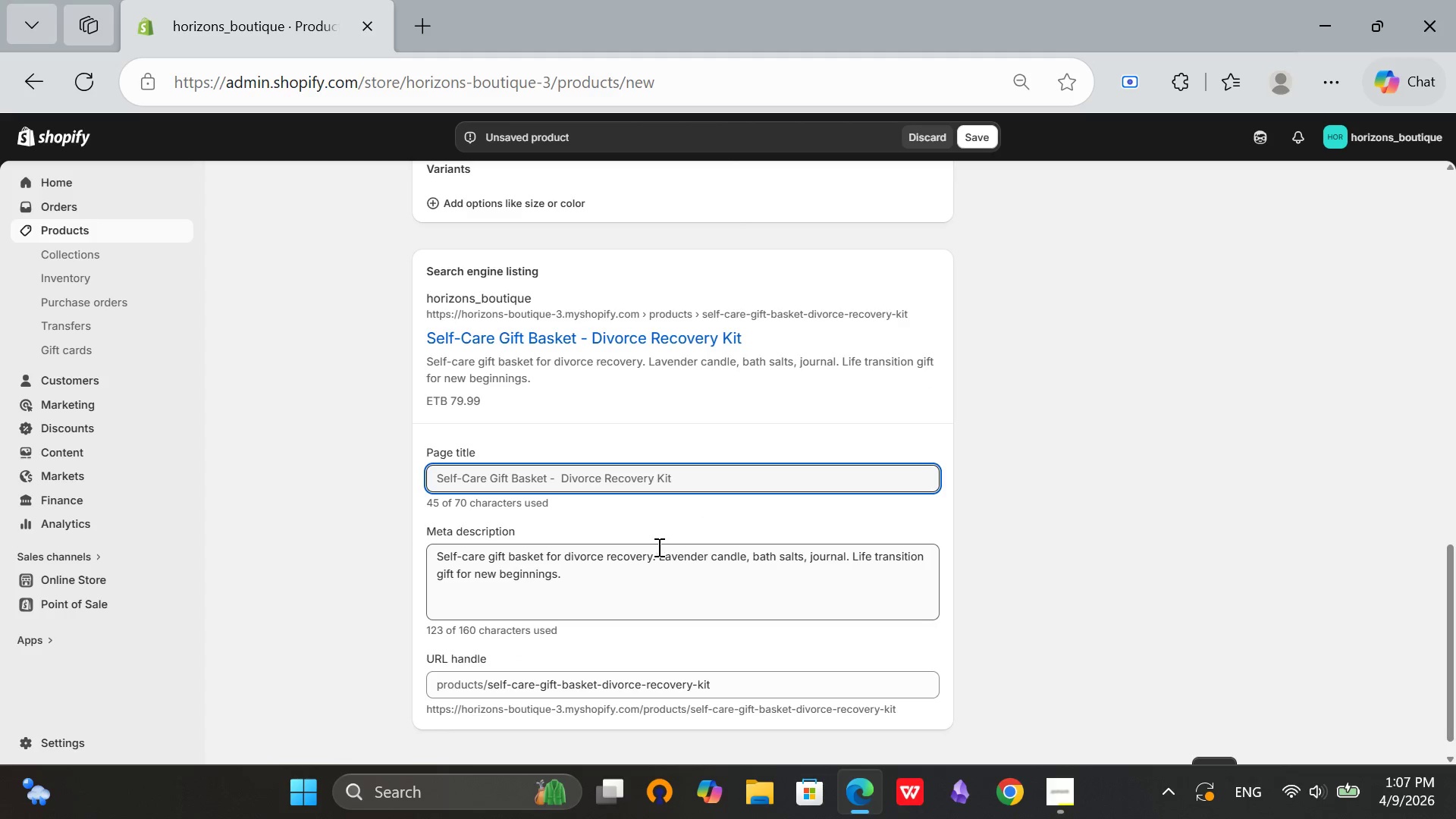 
scroll: coordinate [655, 546], scroll_direction: up, amount: 13.0
 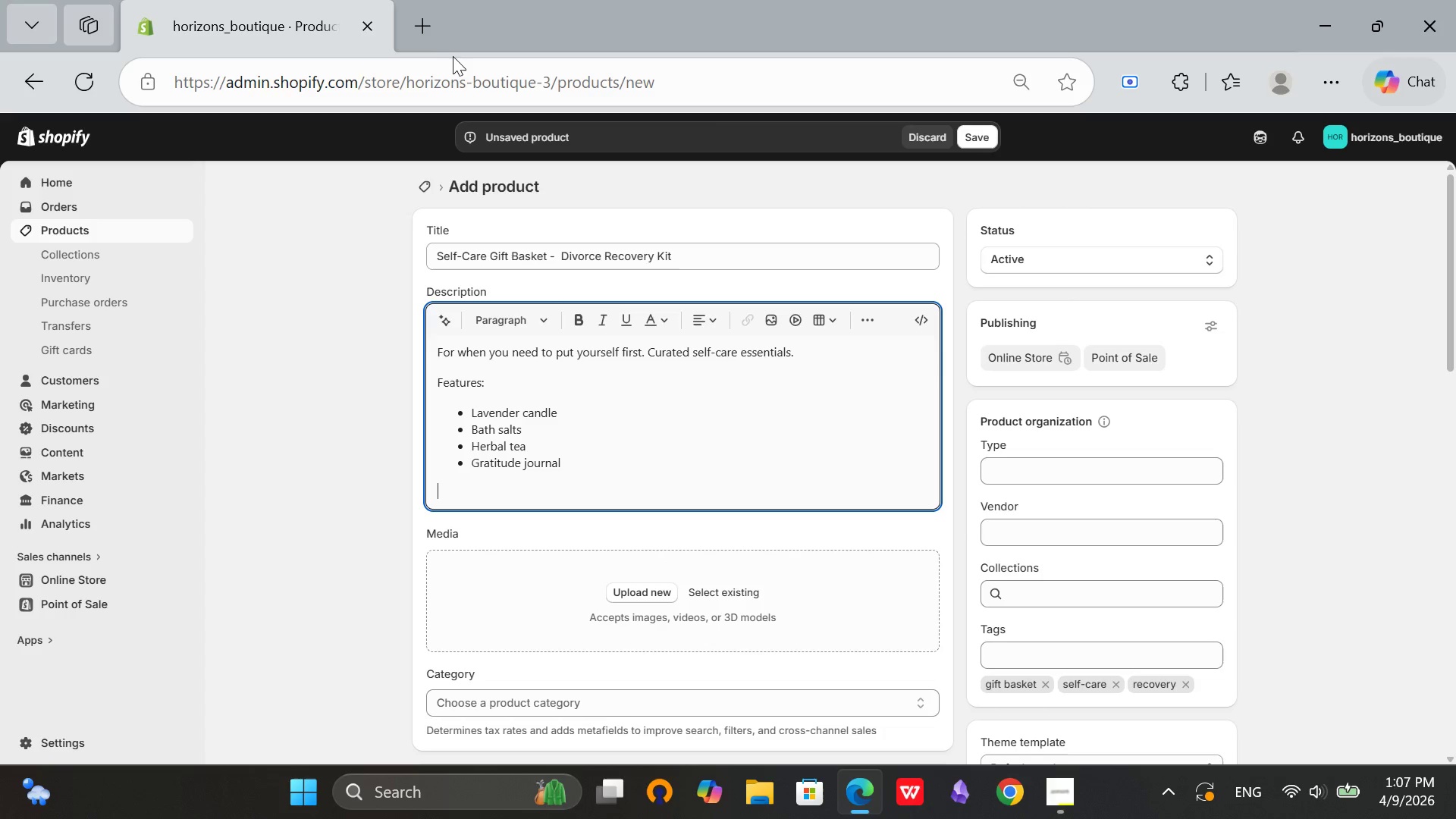 
left_click([436, 36])
 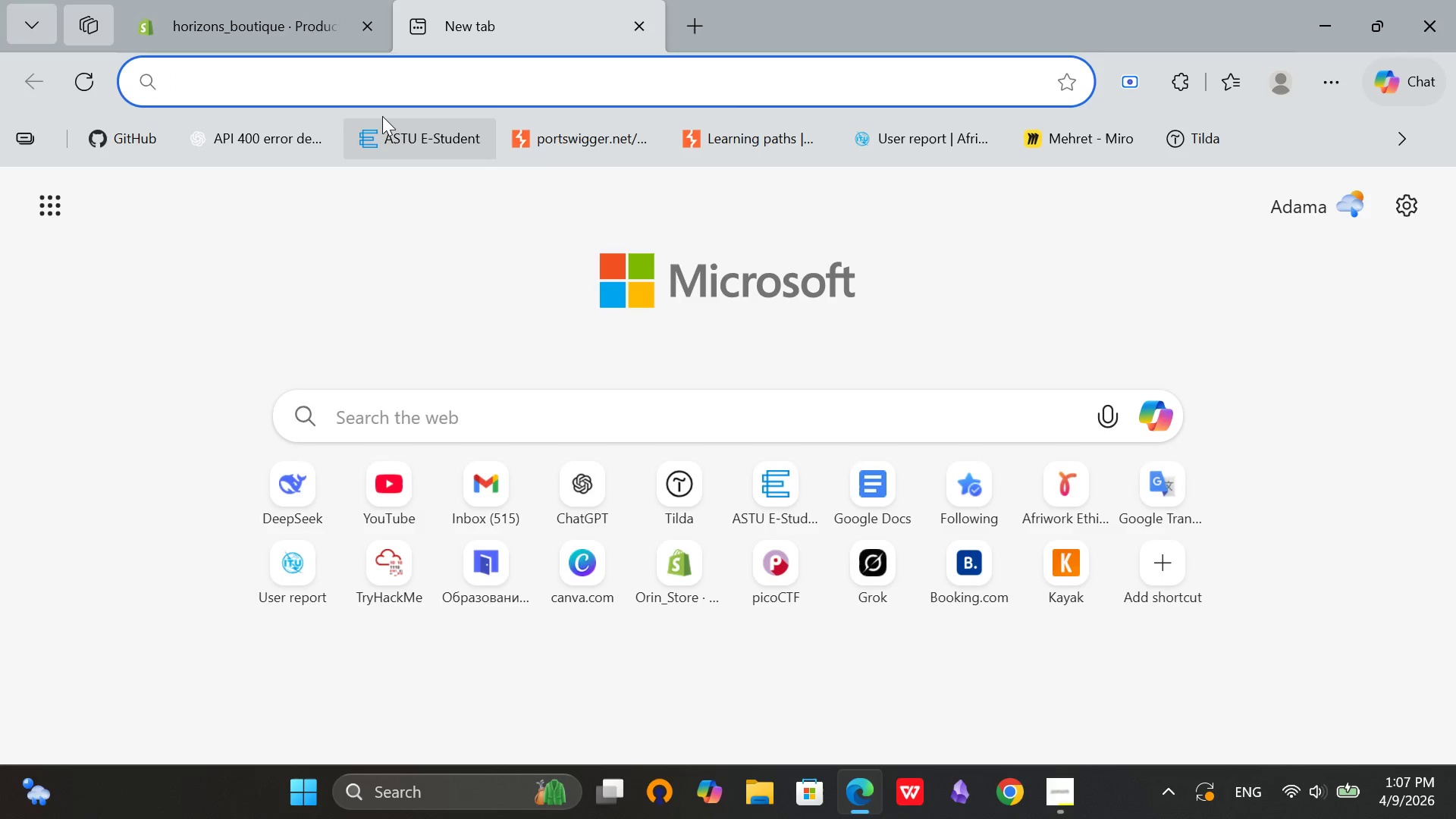 
type(self care gift basket rev)
key(Backspace)
type(covery)
 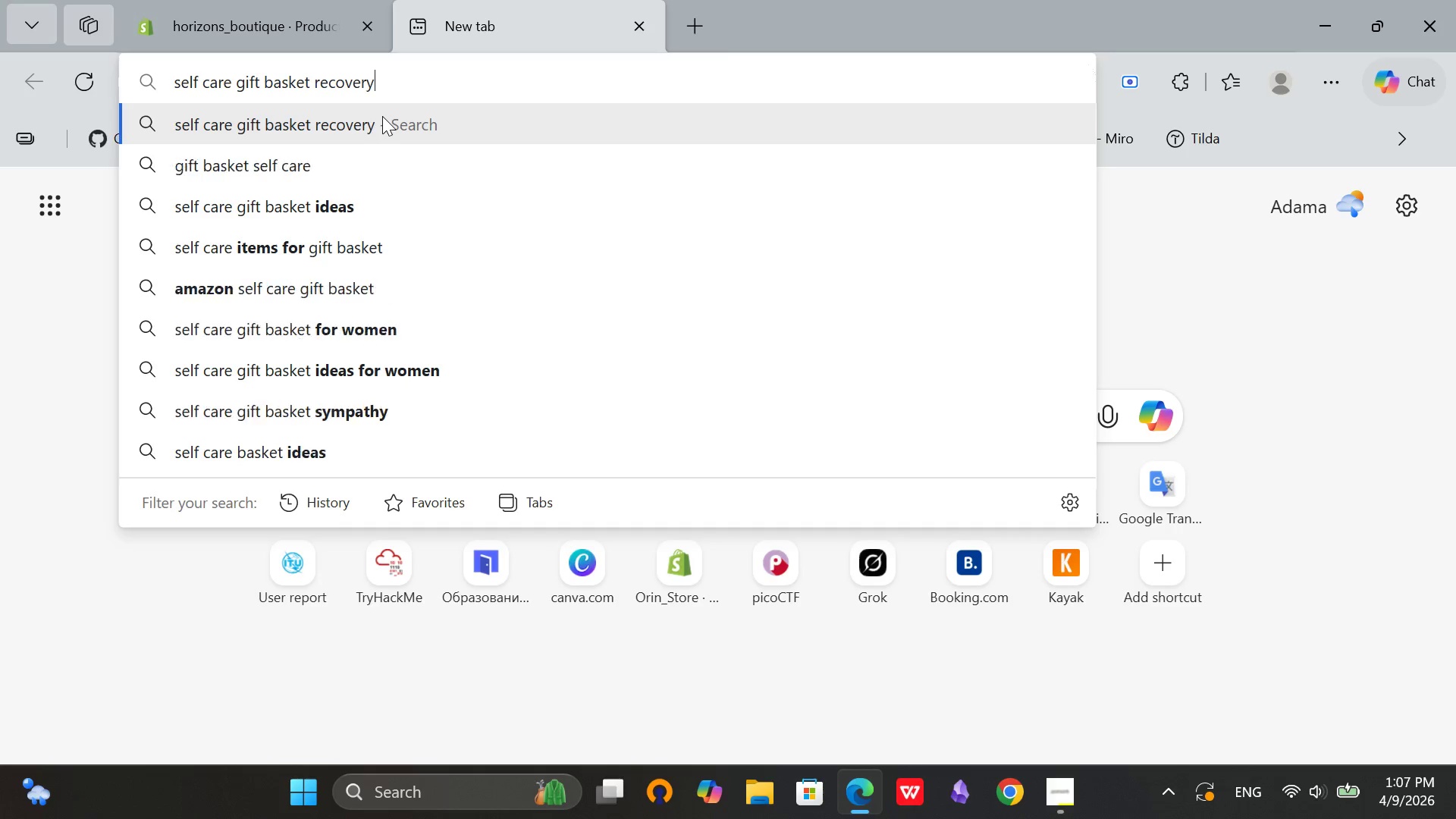 
key(Enter)
 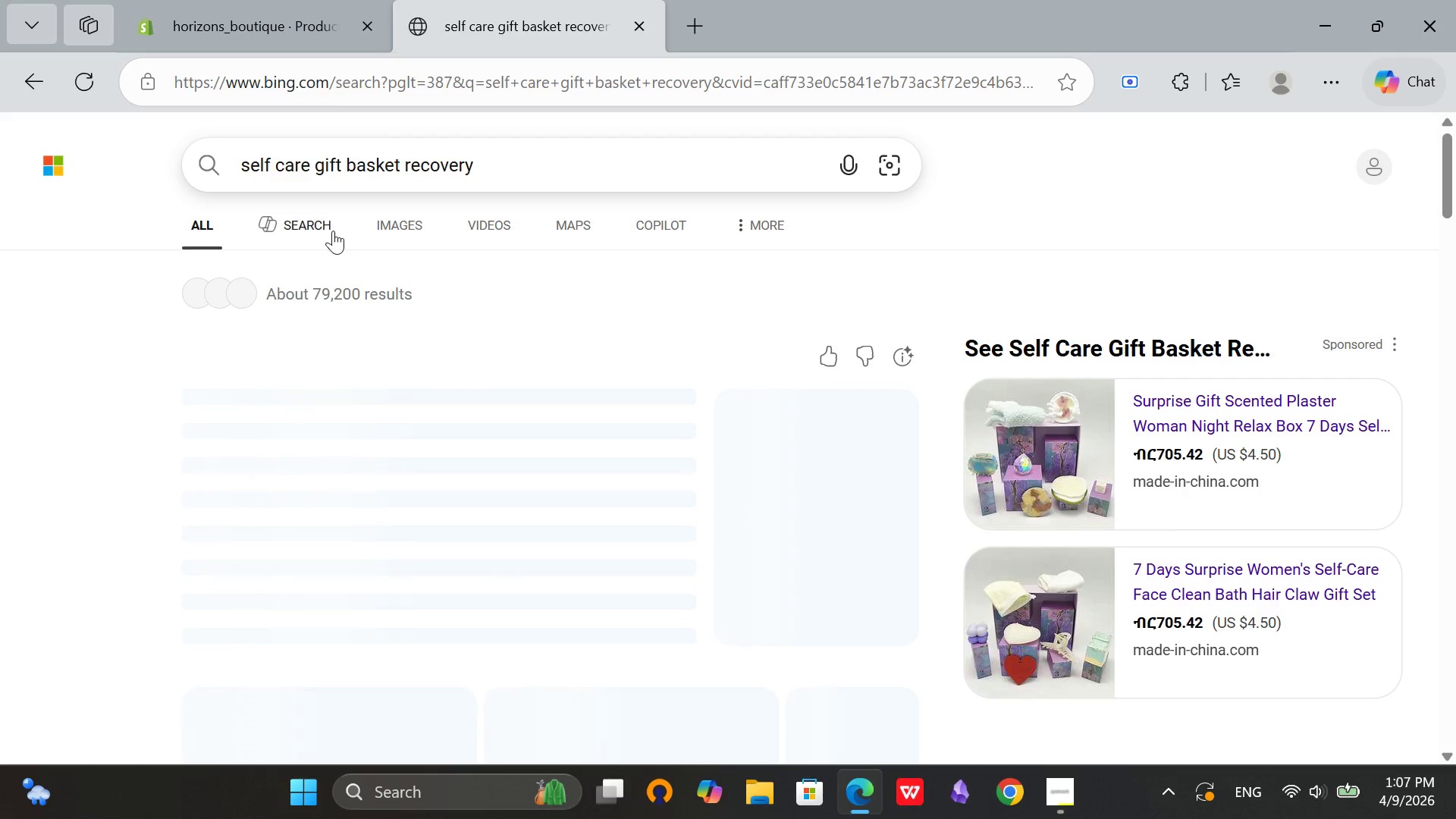 
left_click([402, 233])
 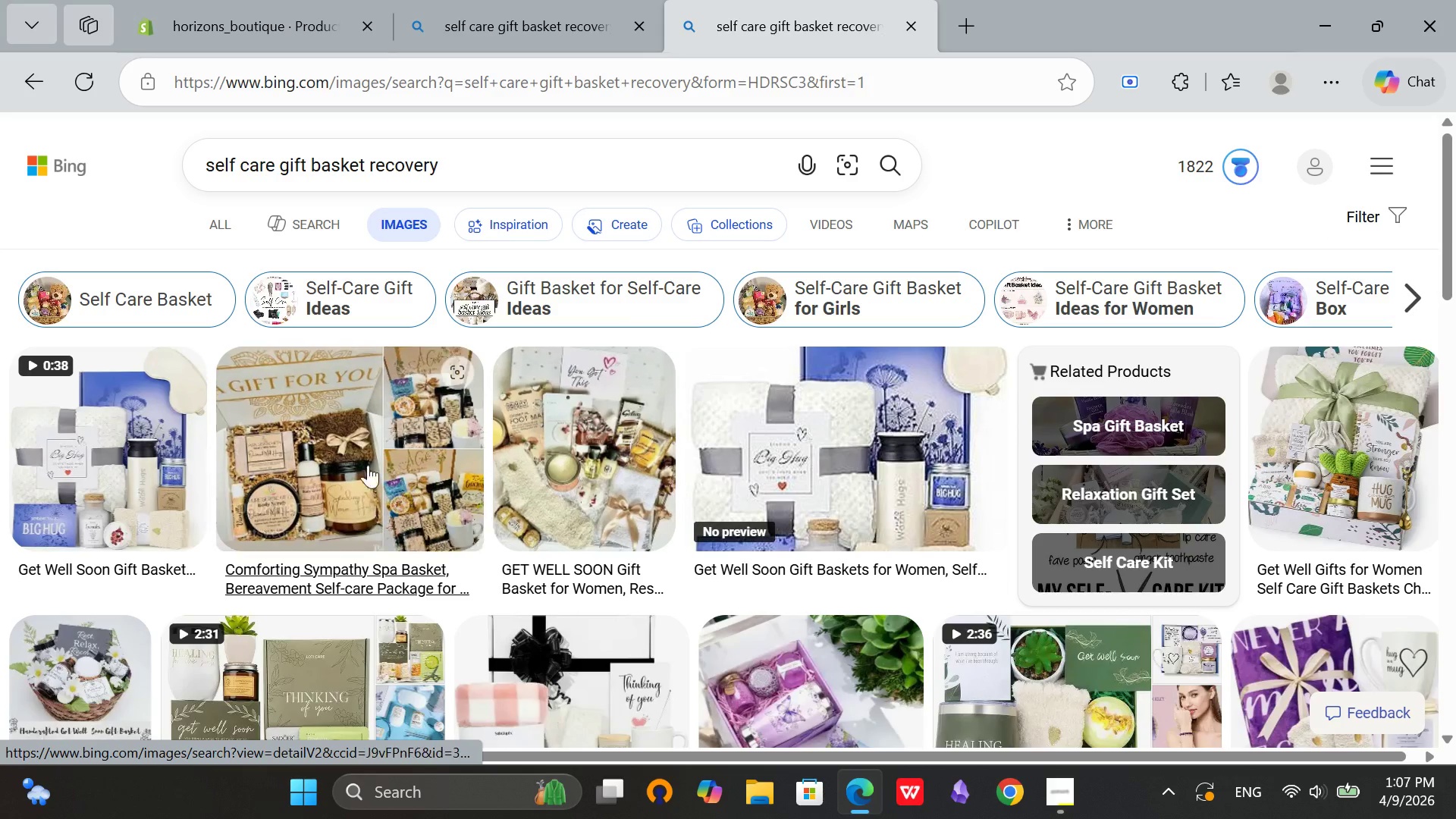 
wait(6.17)
 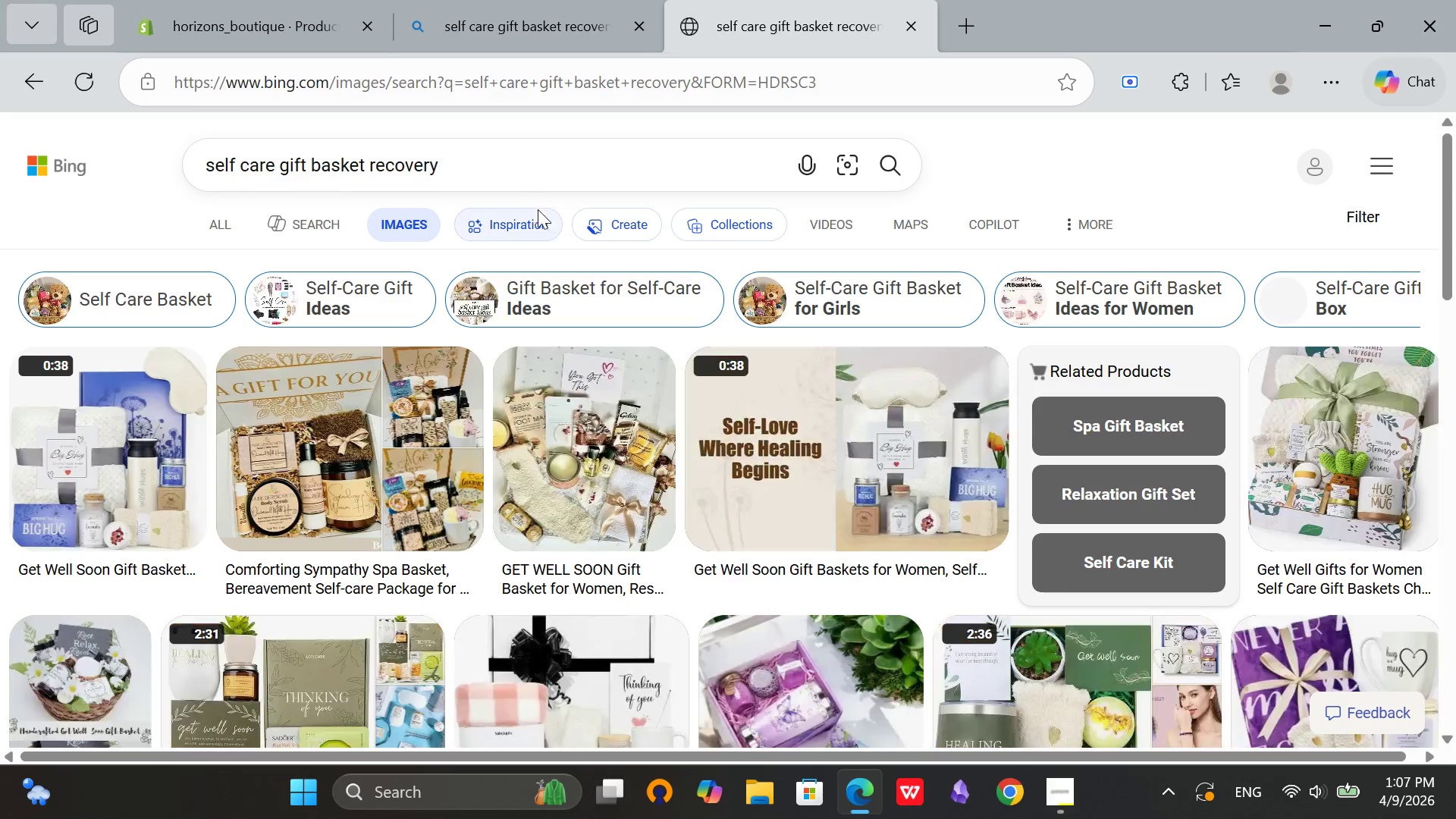 
scroll: coordinate [739, 589], scroll_direction: down, amount: 2.0
 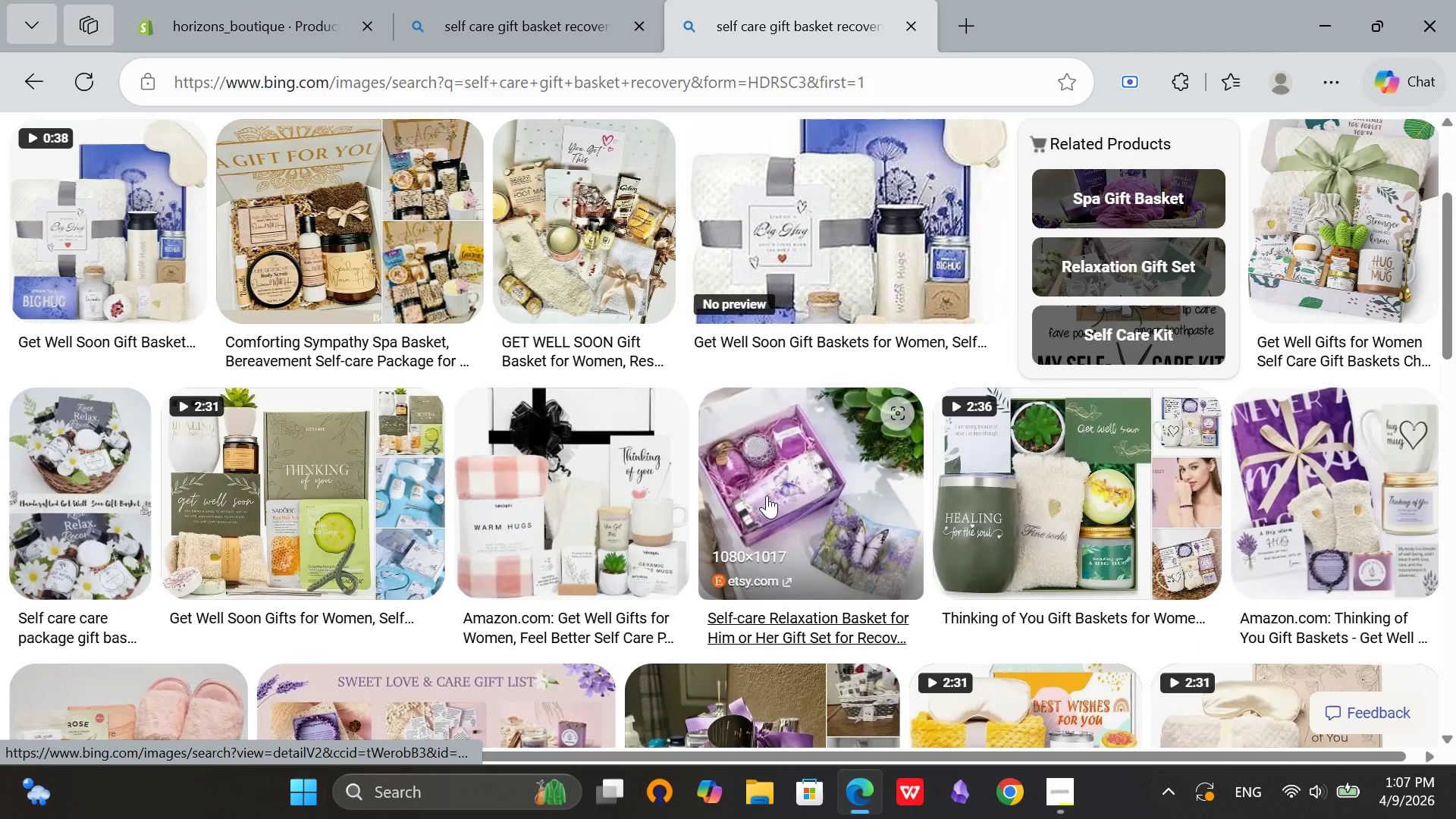 
left_click([767, 495])
 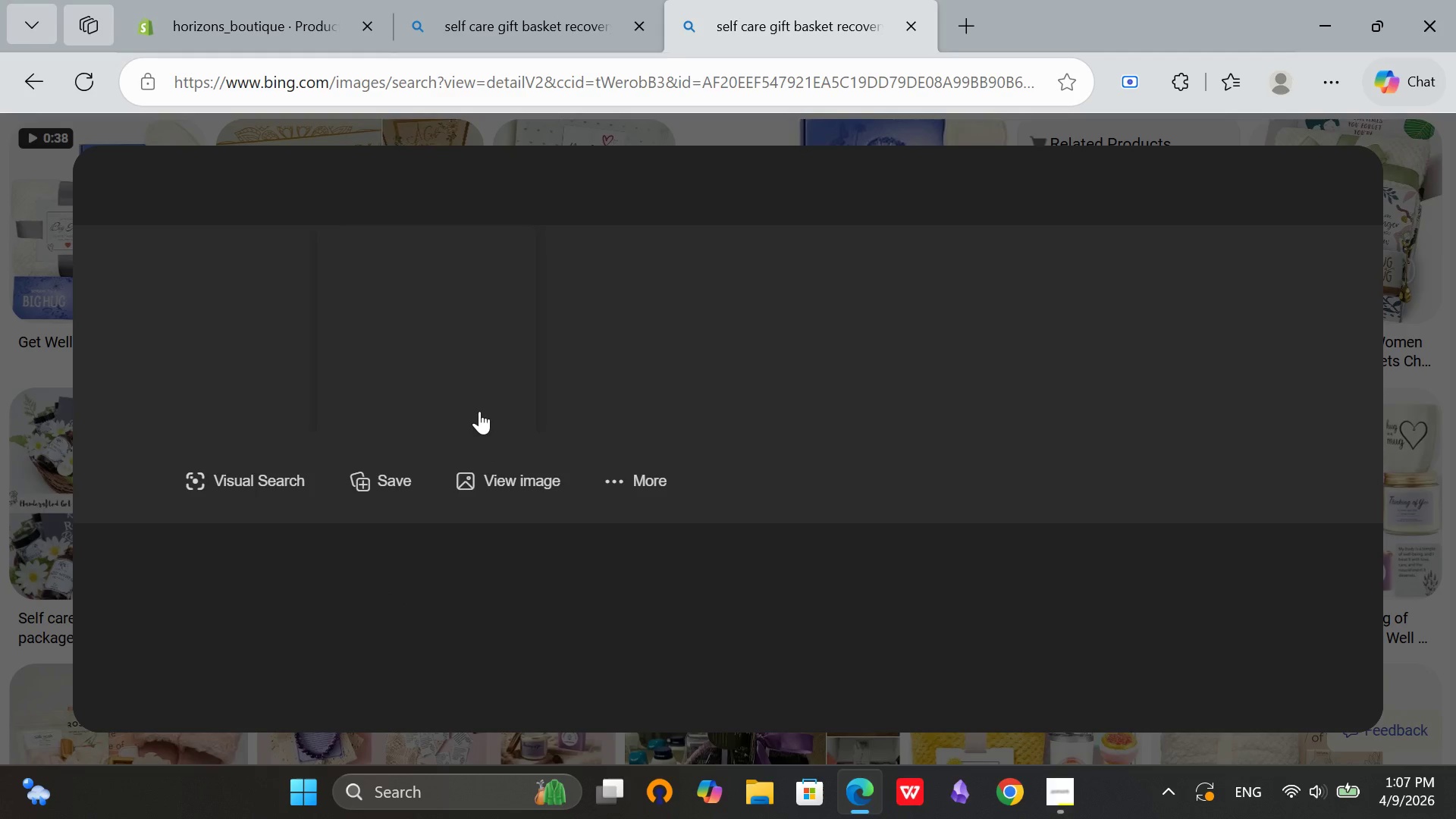 
mouse_move([502, 352])
 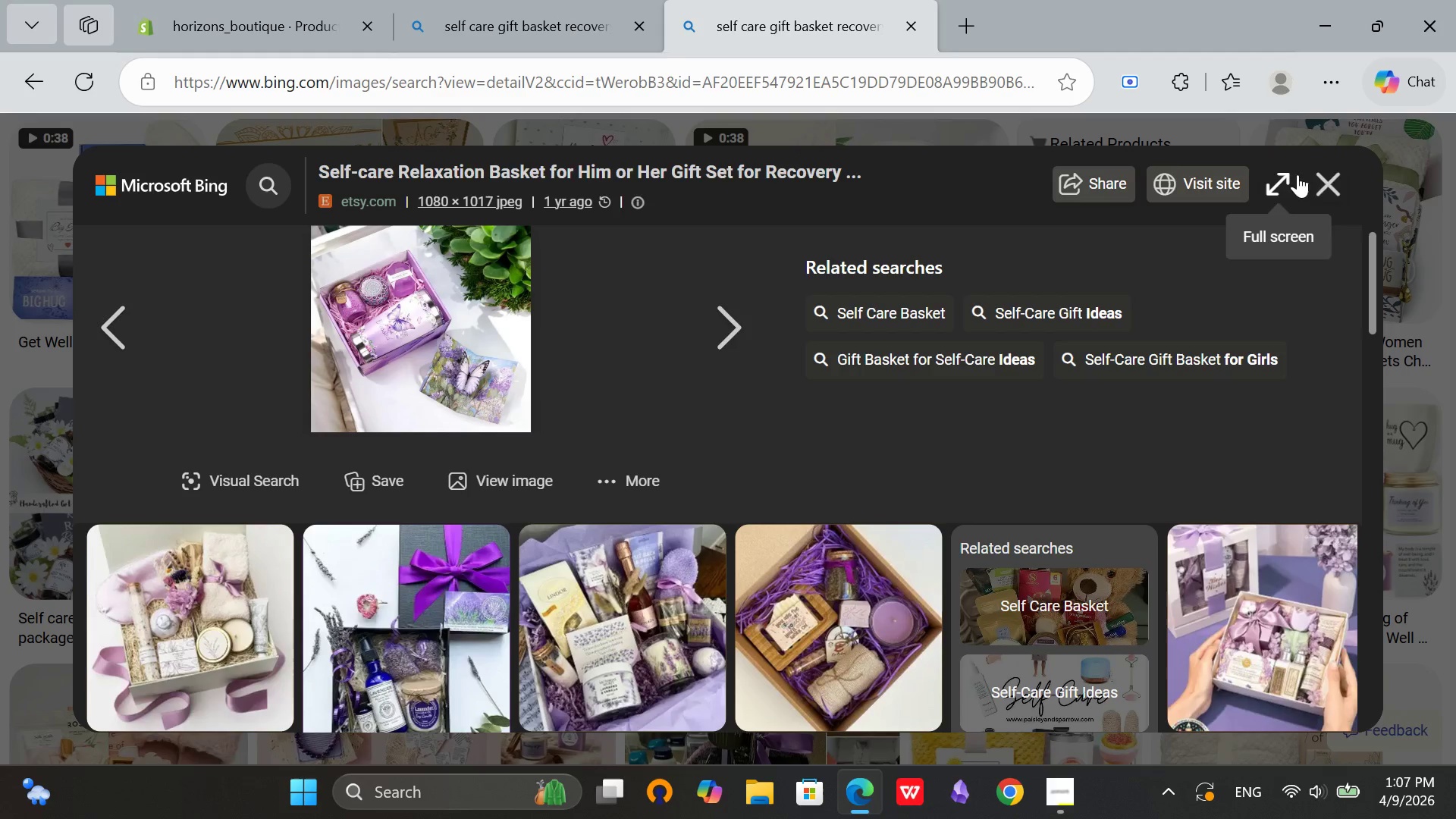 
left_click([1323, 179])
 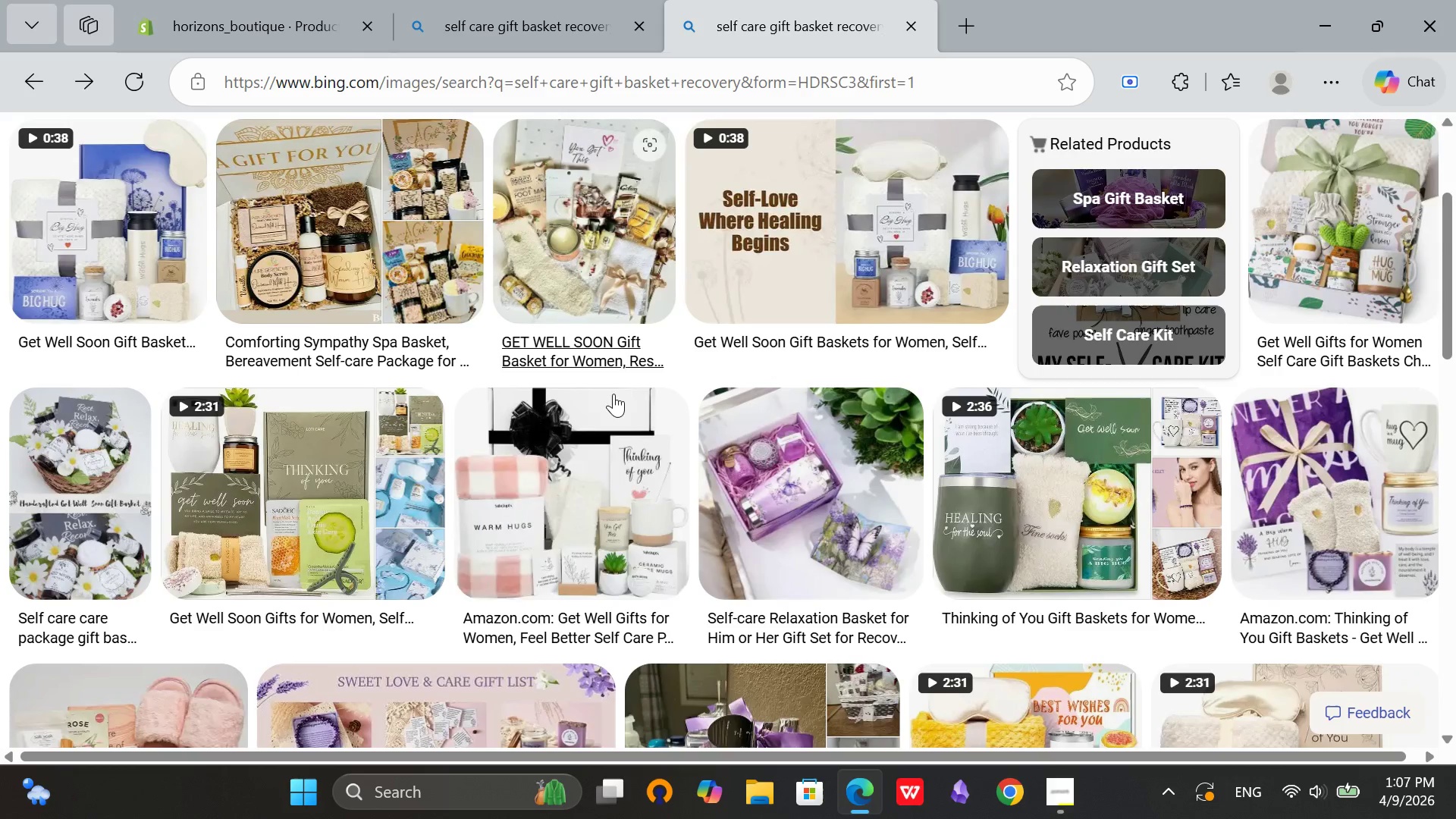 
scroll: coordinate [537, 421], scroll_direction: up, amount: 2.0
 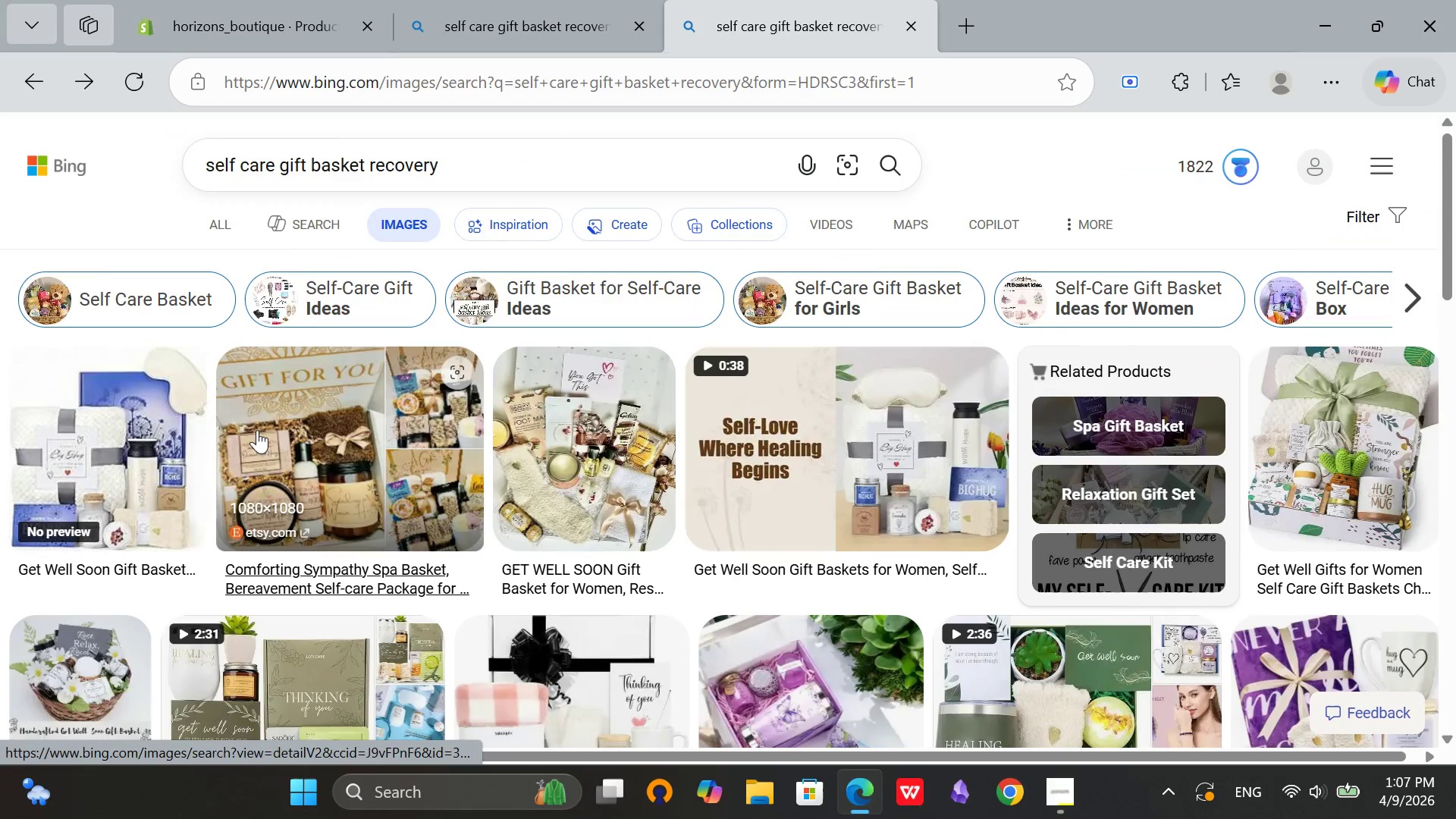 
left_click([296, 410])
 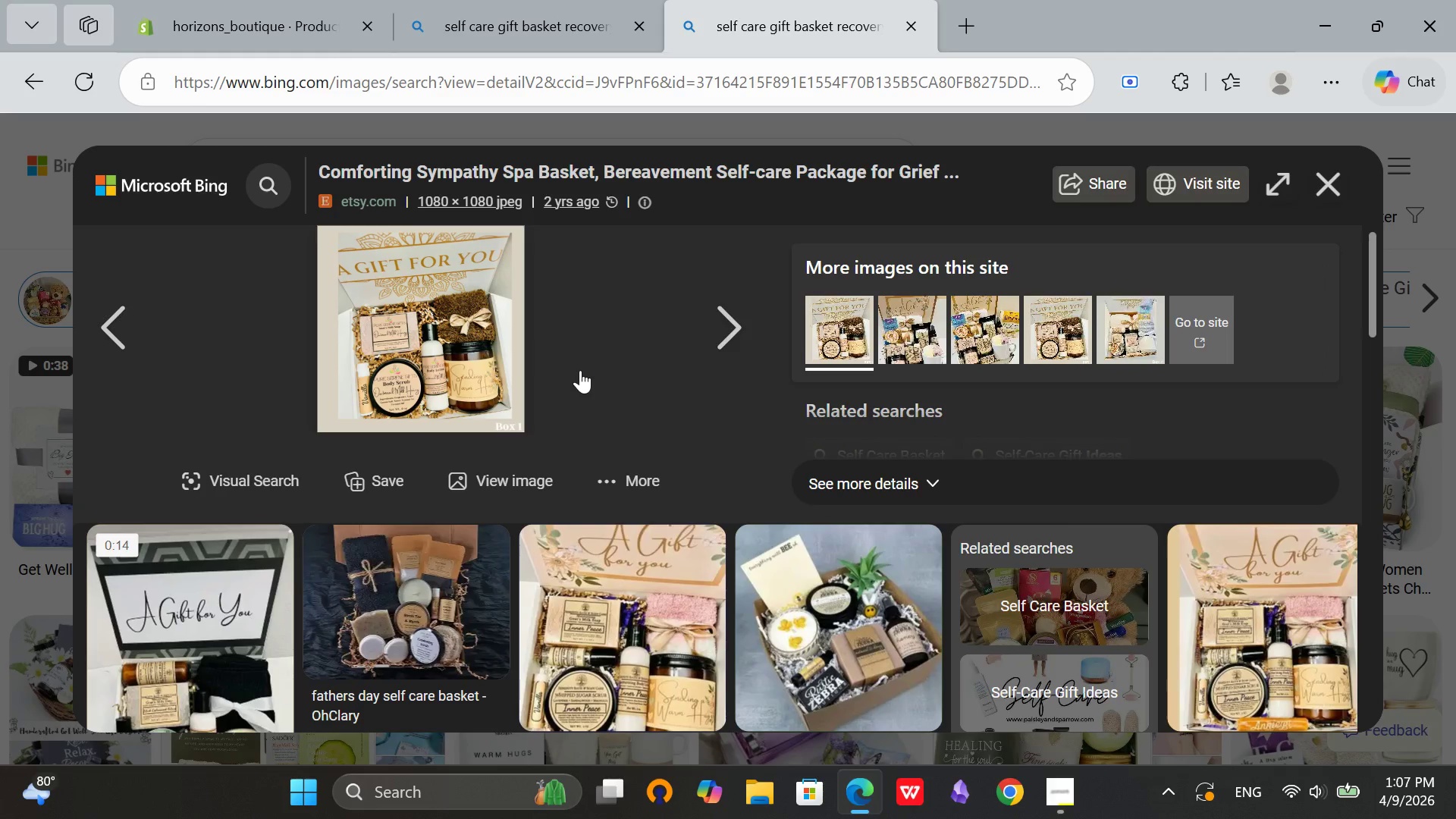 
wait(6.55)
 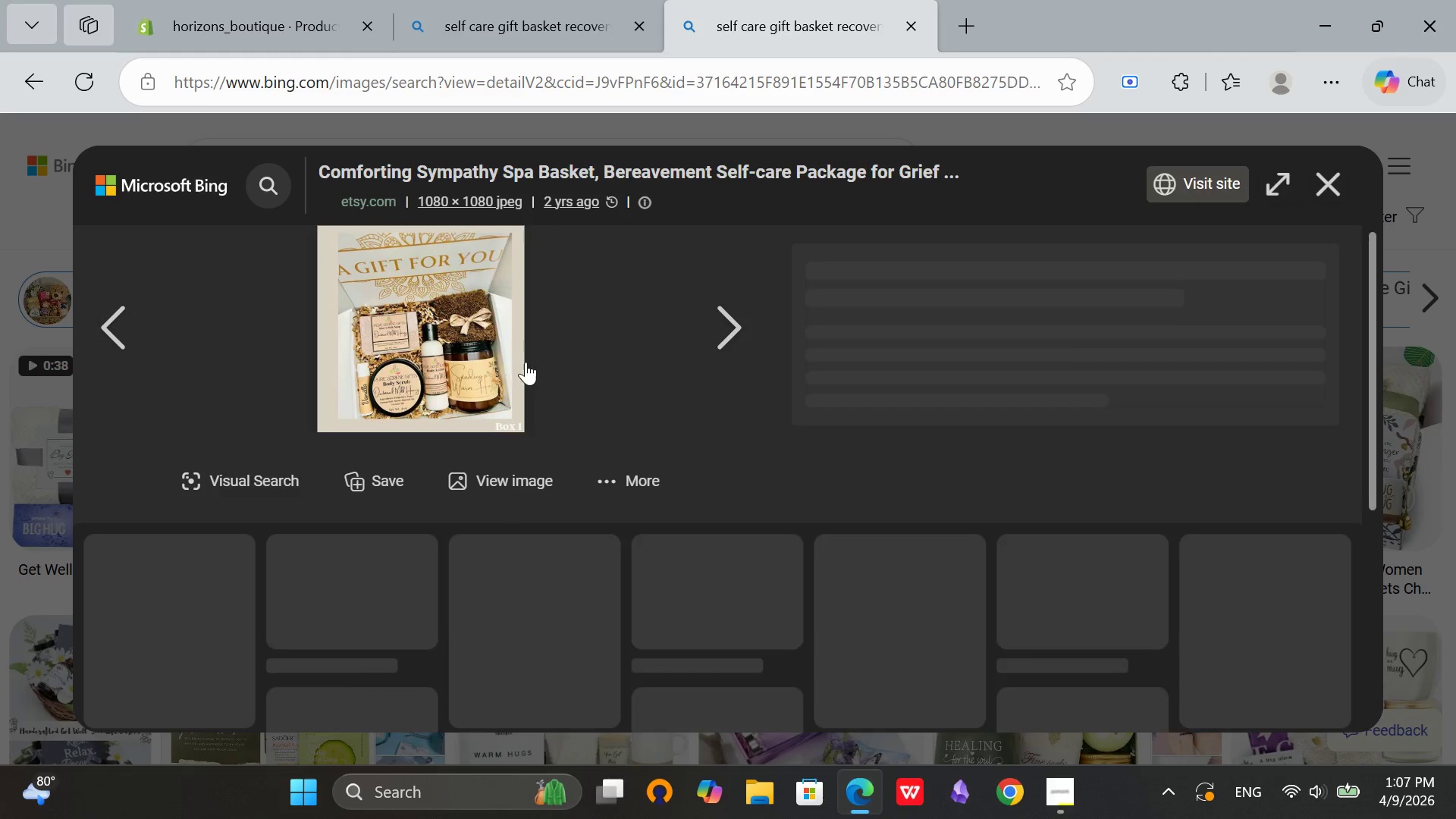 
left_click([824, 626])
 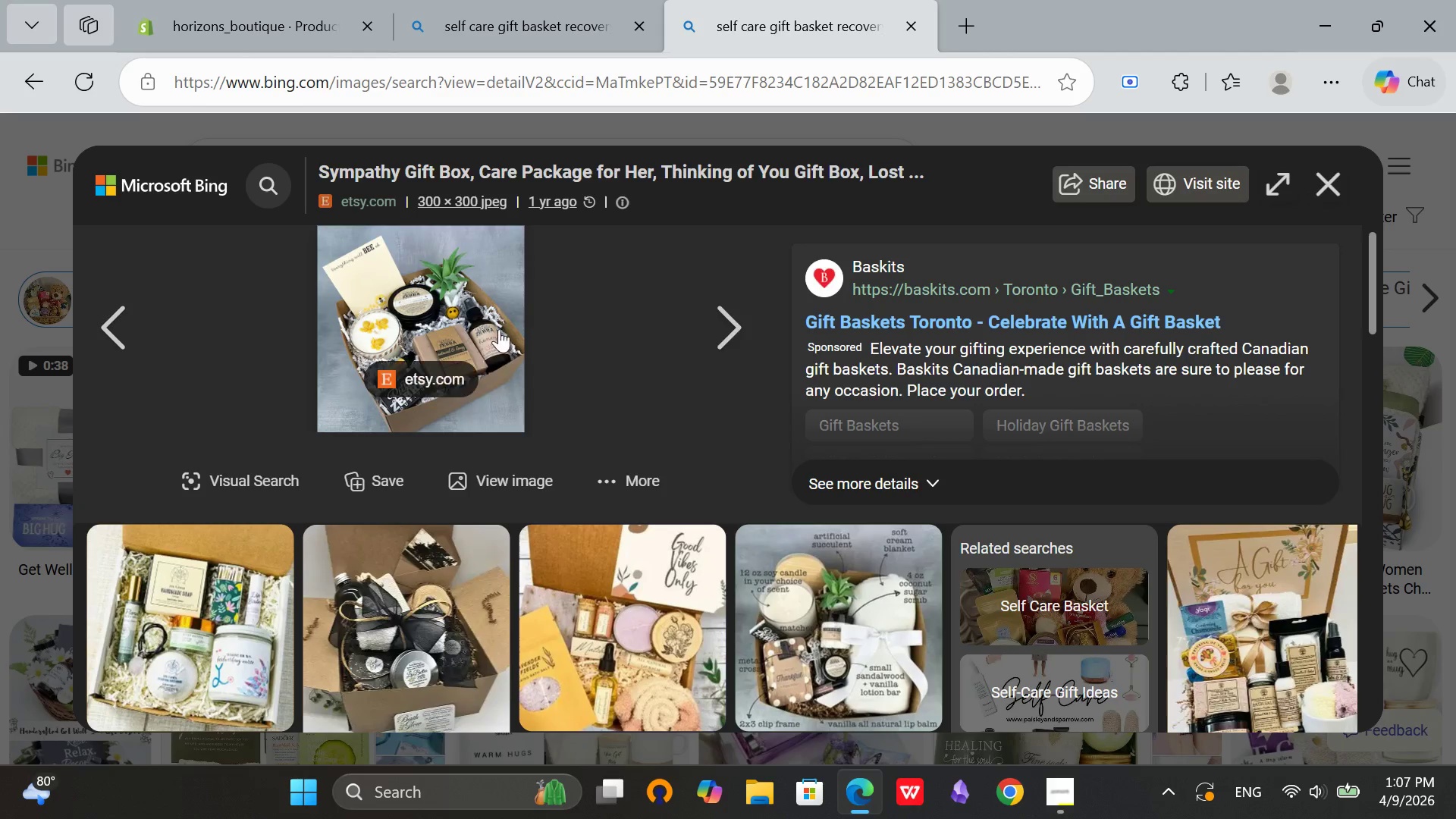 
wait(7.91)
 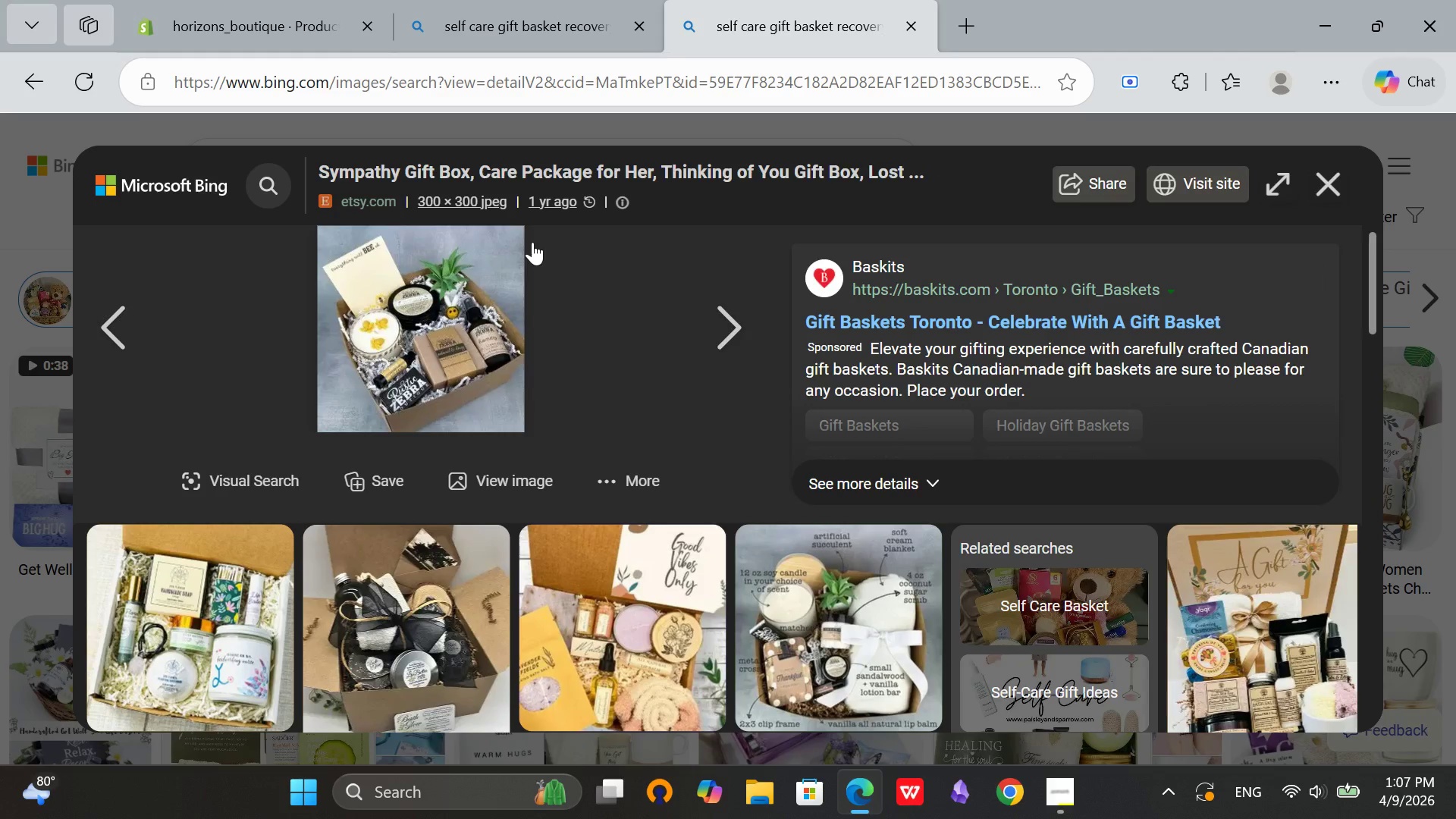 
left_click([1325, 177])
 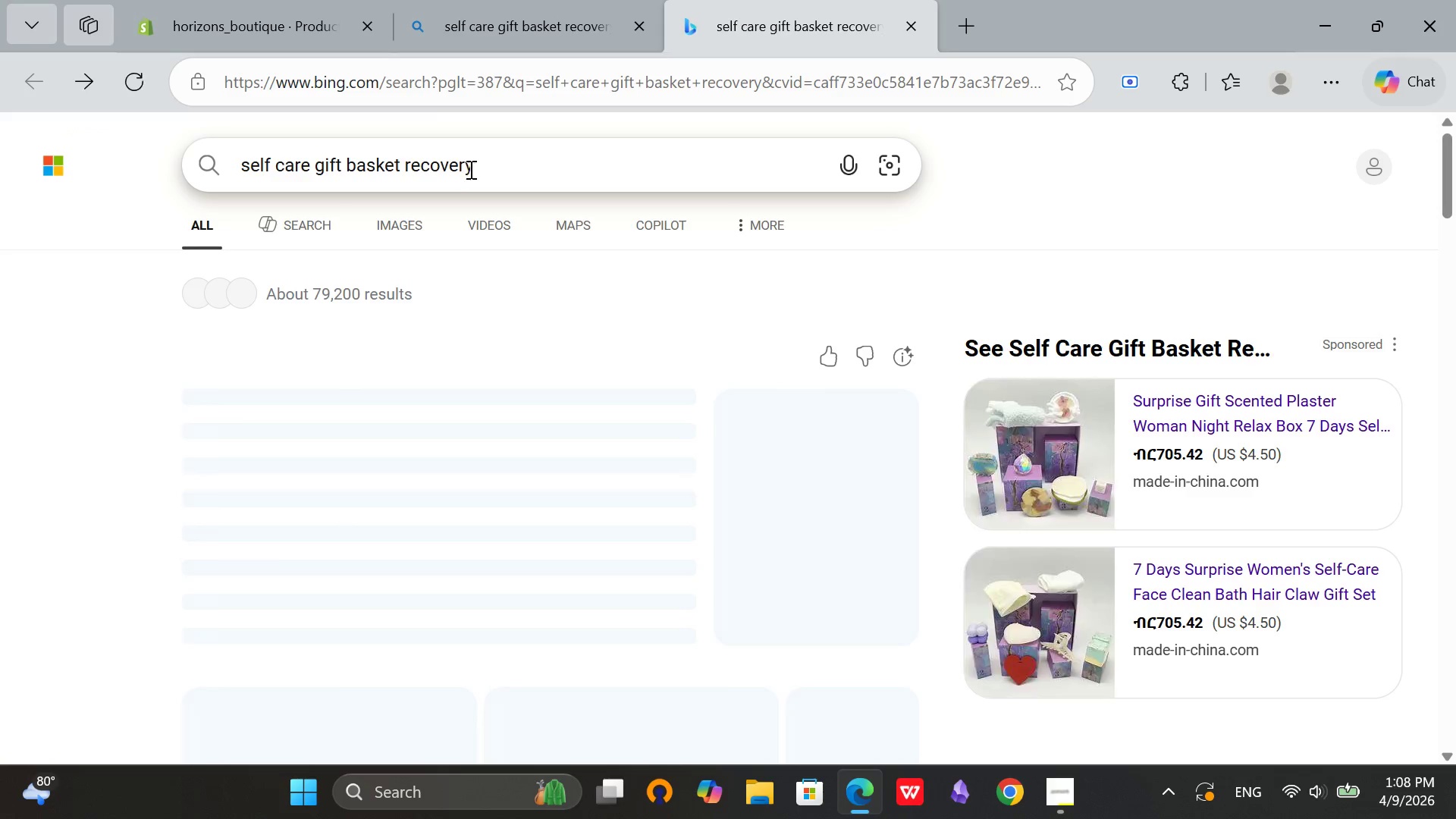 
left_click([495, 168])
 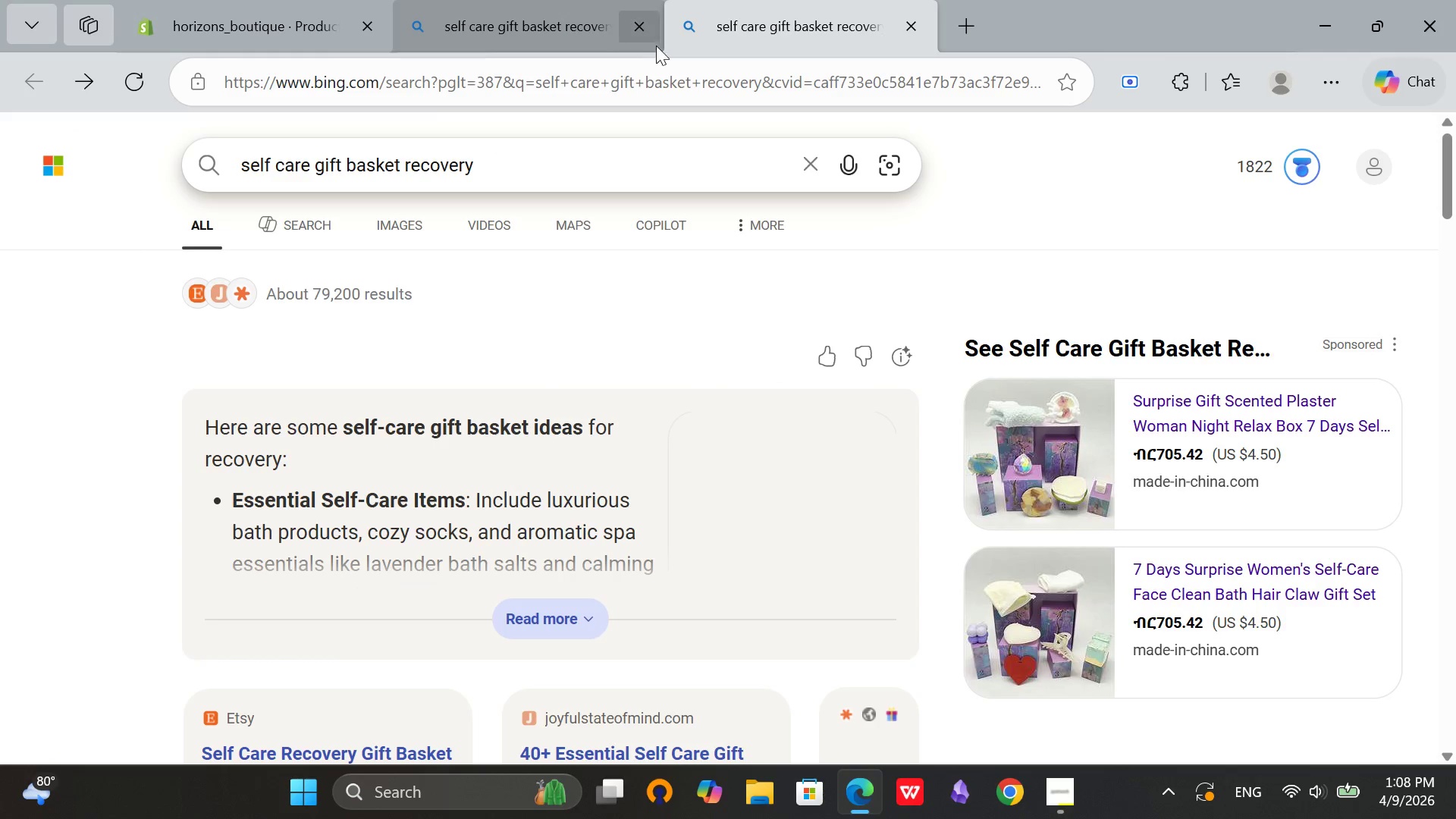 
left_click([645, 21])
 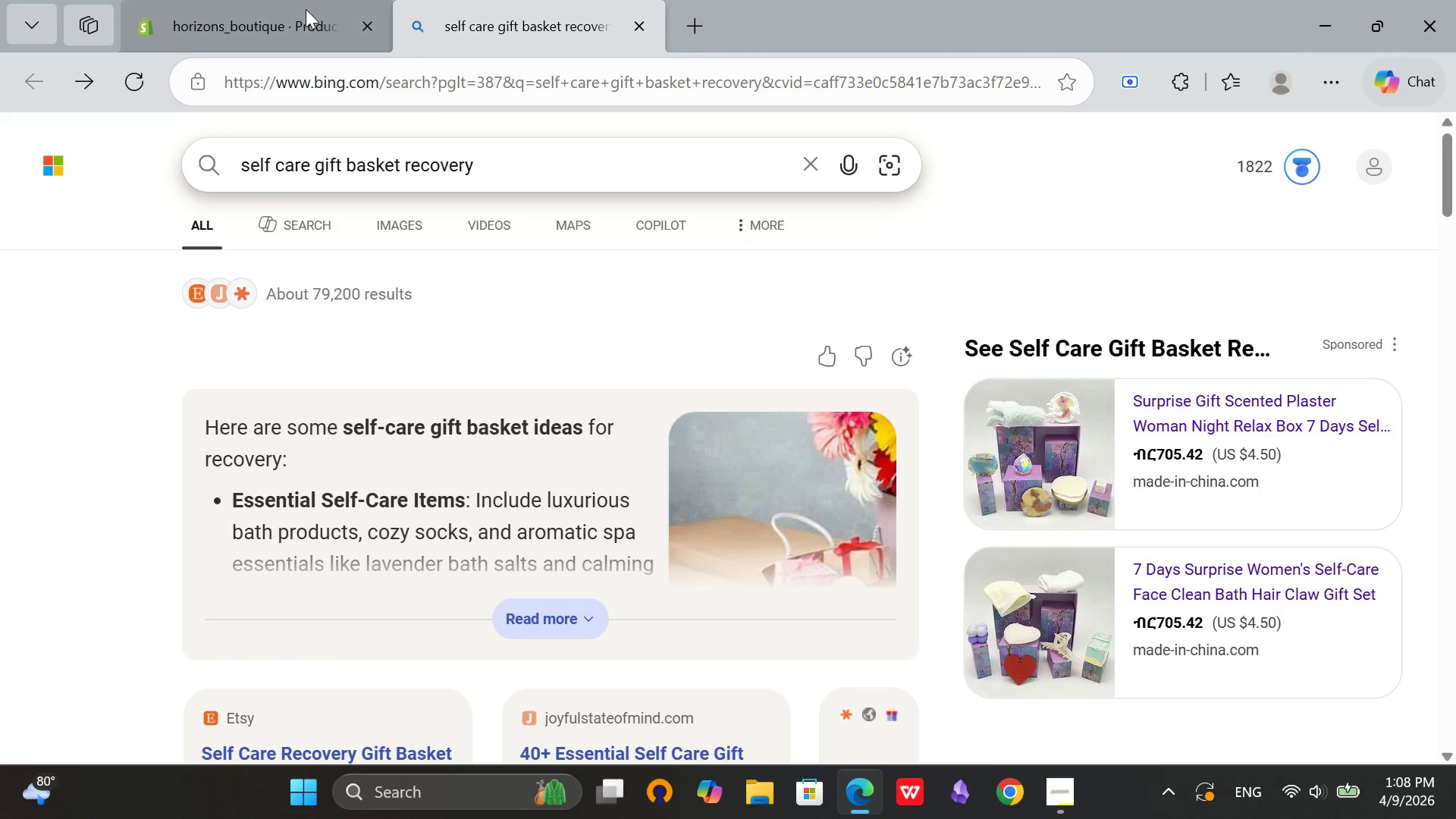 
left_click([263, 0])
 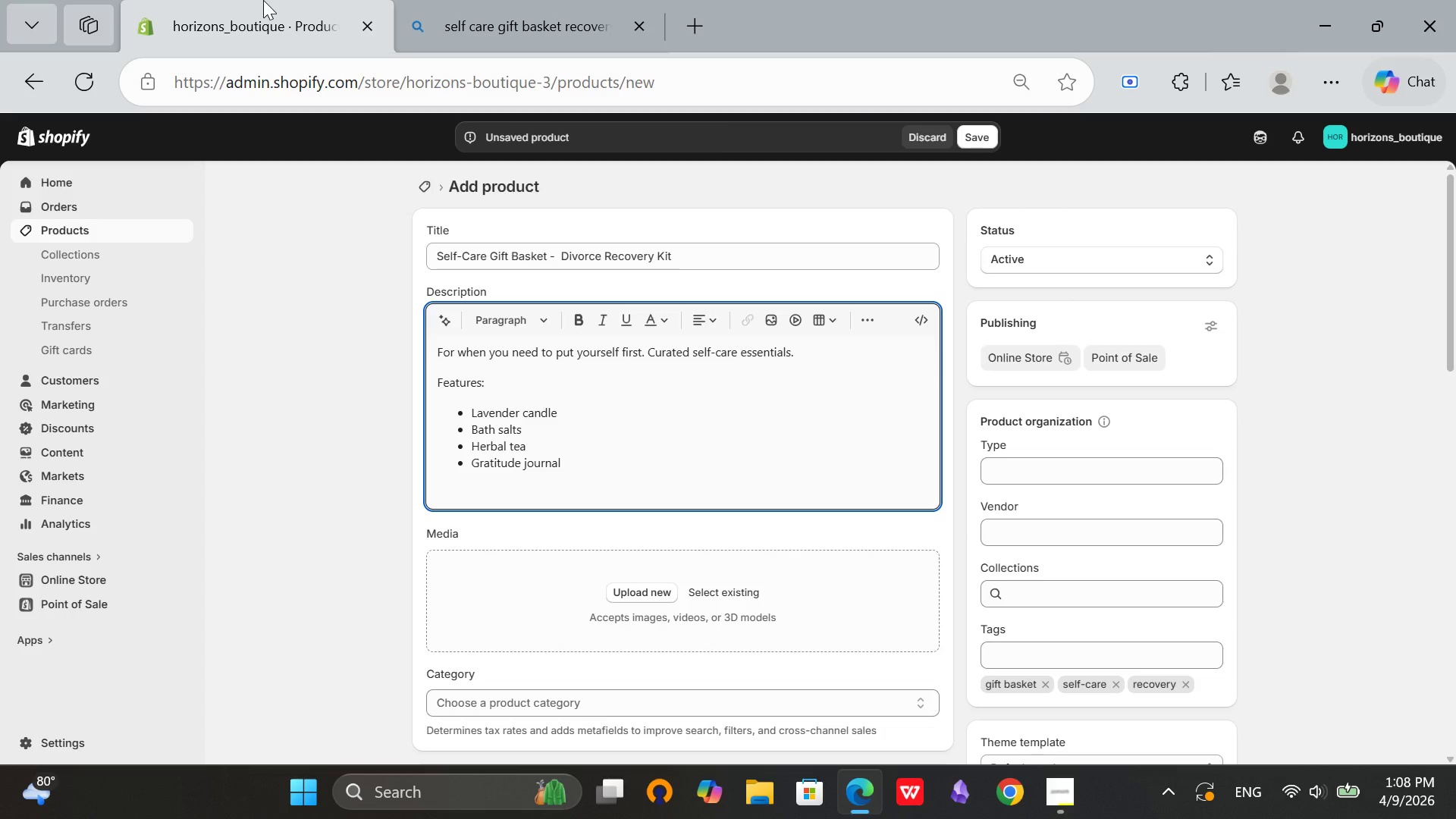 
wait(8.81)
 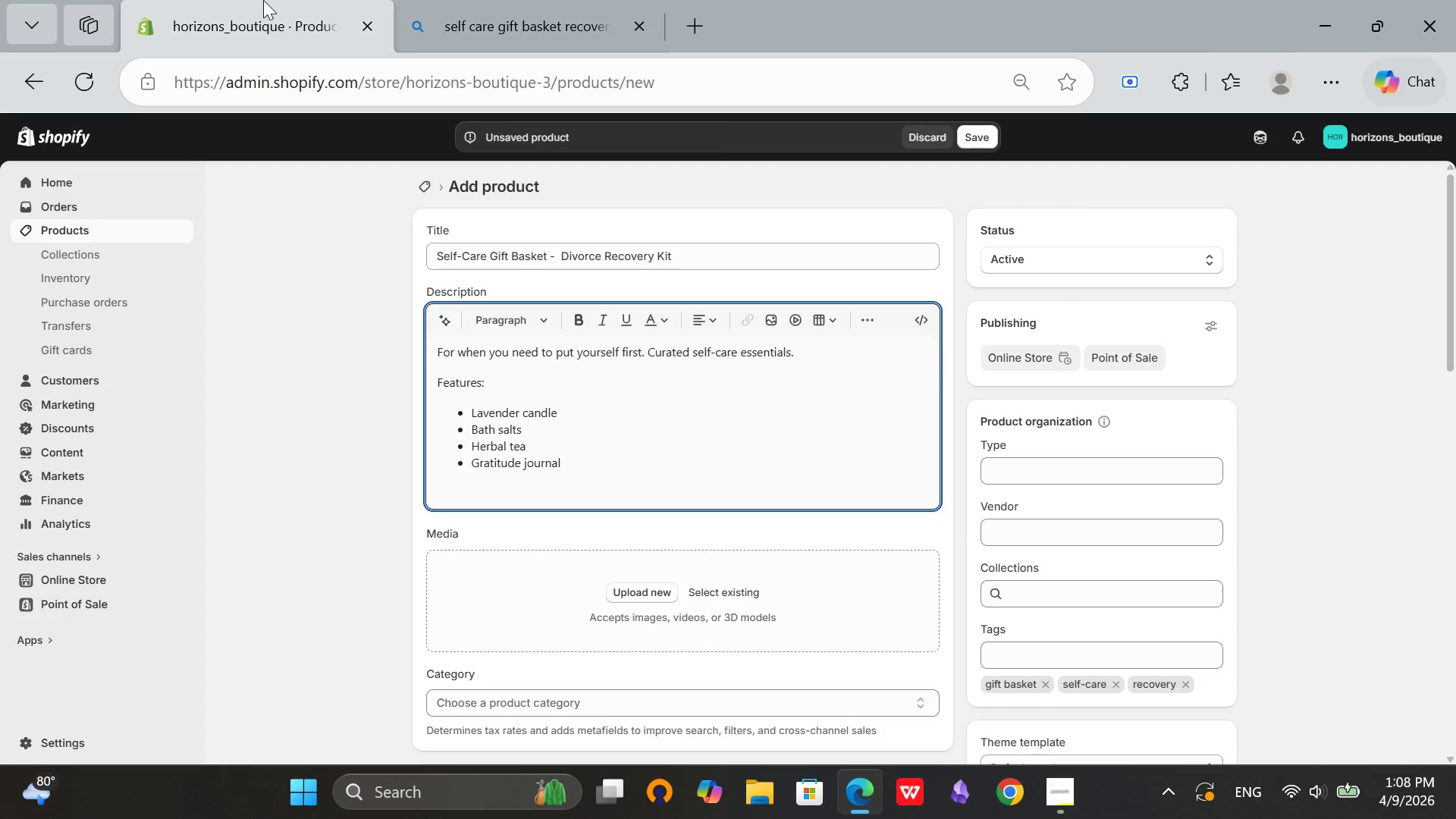 
left_click([507, 30])
 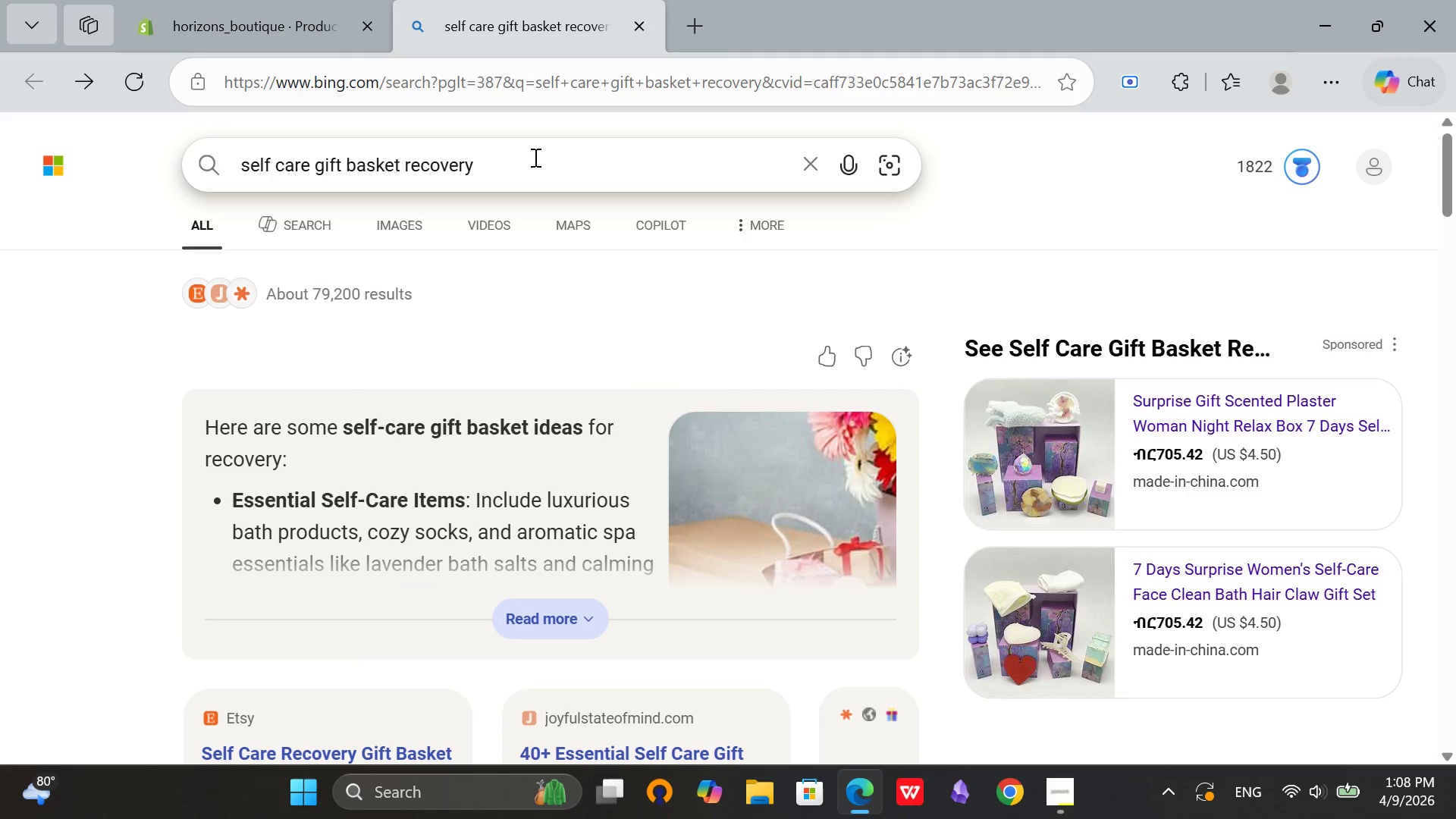 
type( candle journal)
 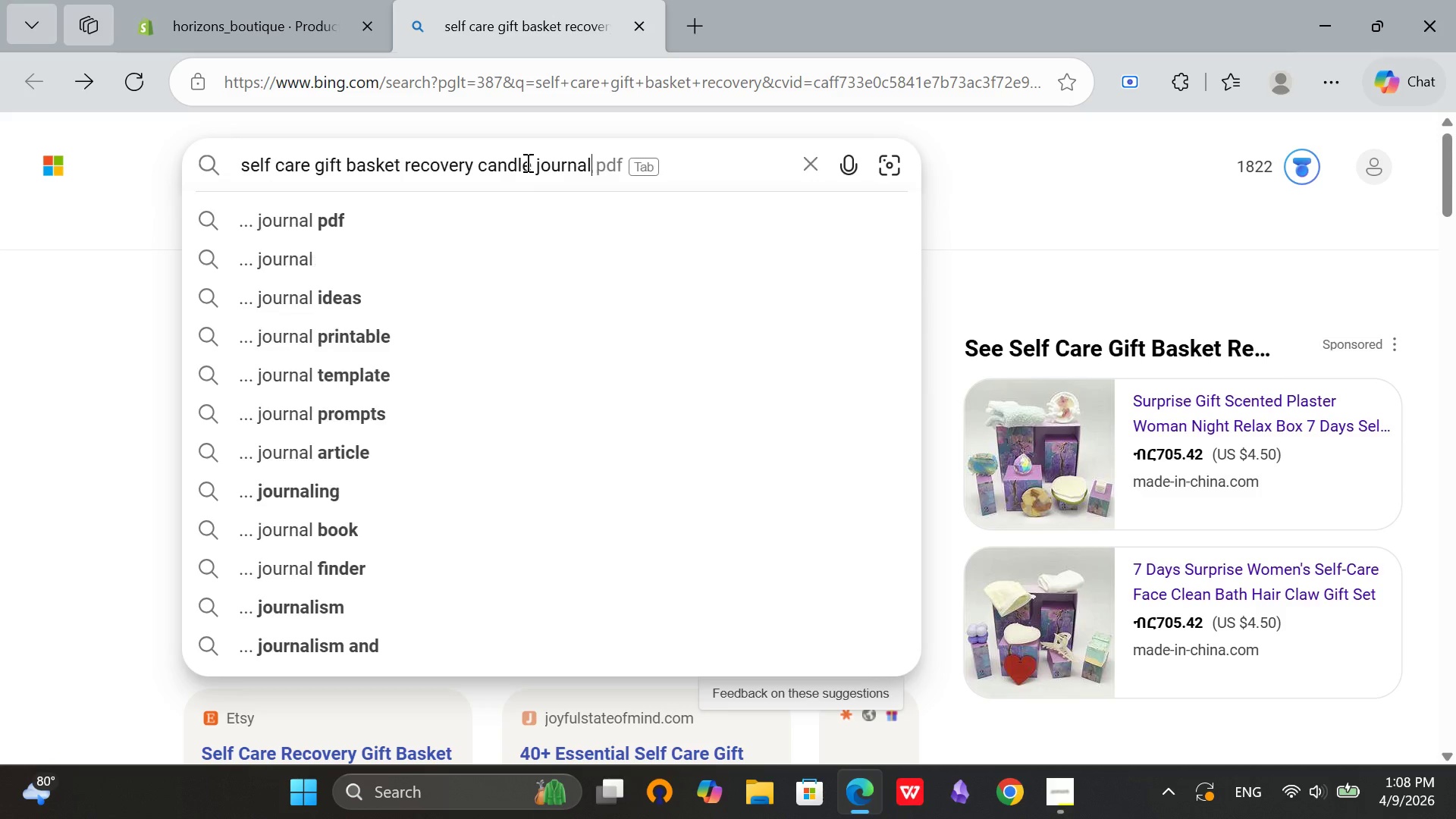 
key(Enter)
 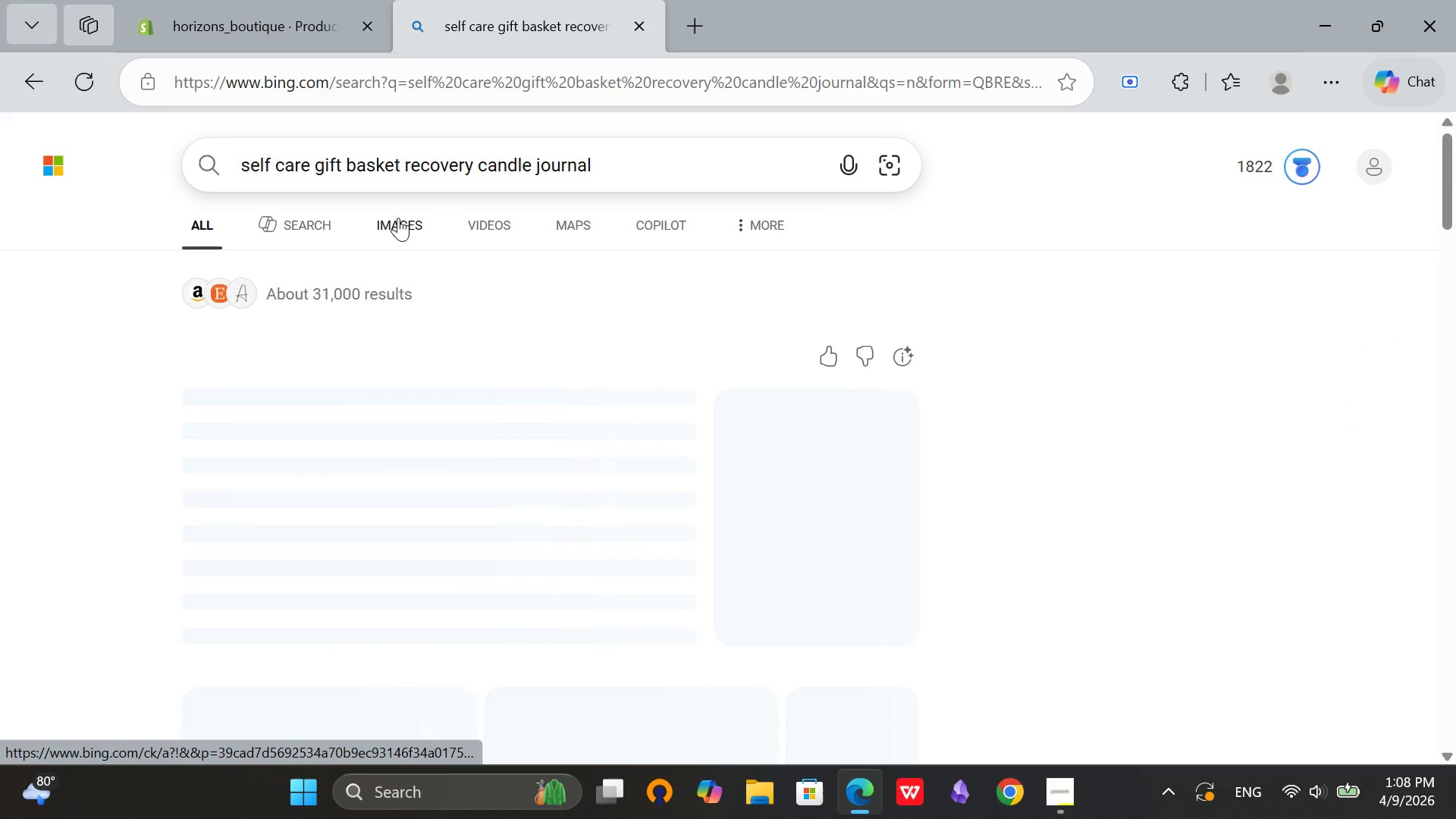 
left_click([398, 218])
 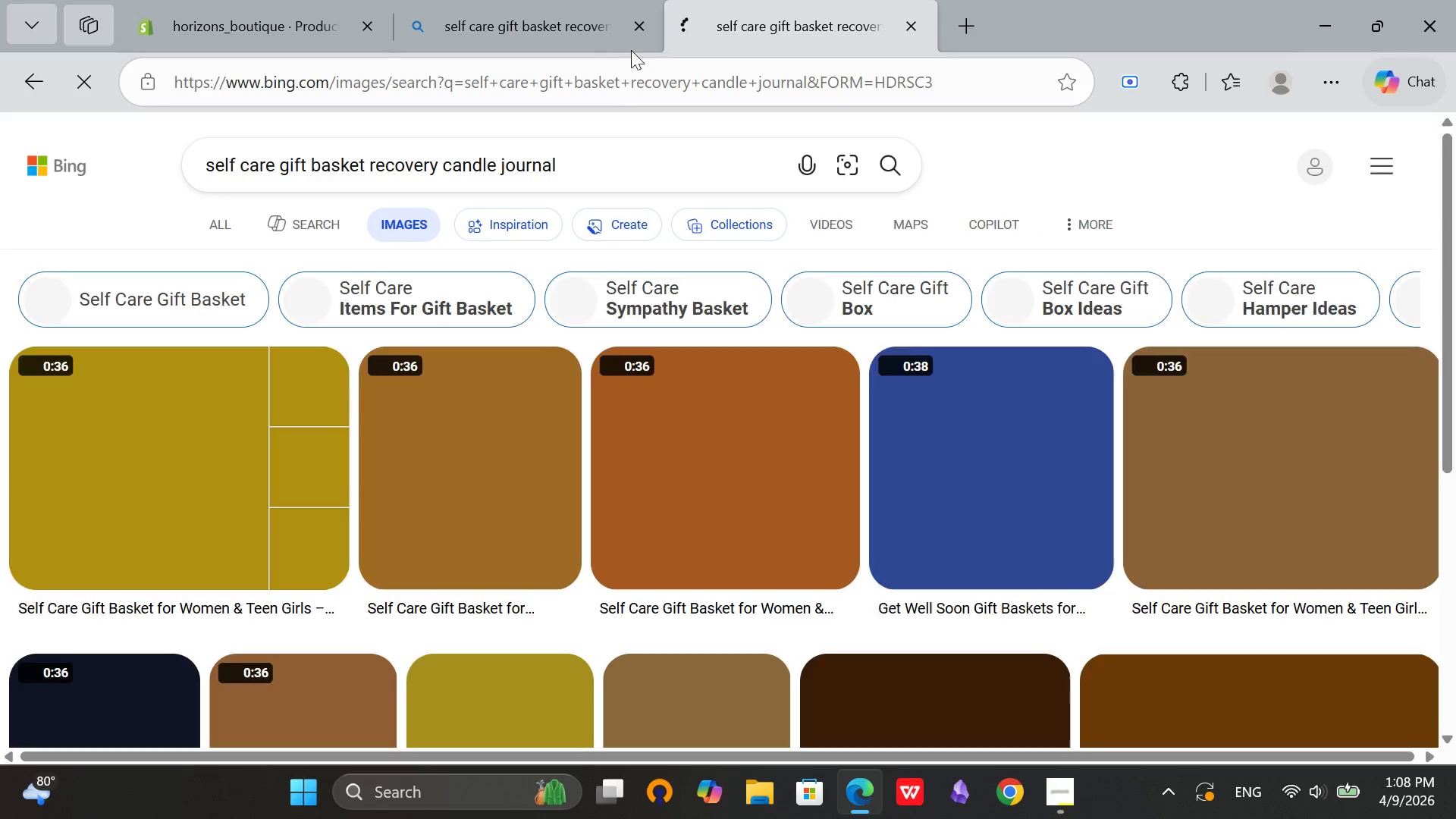 
left_click([635, 35])
 